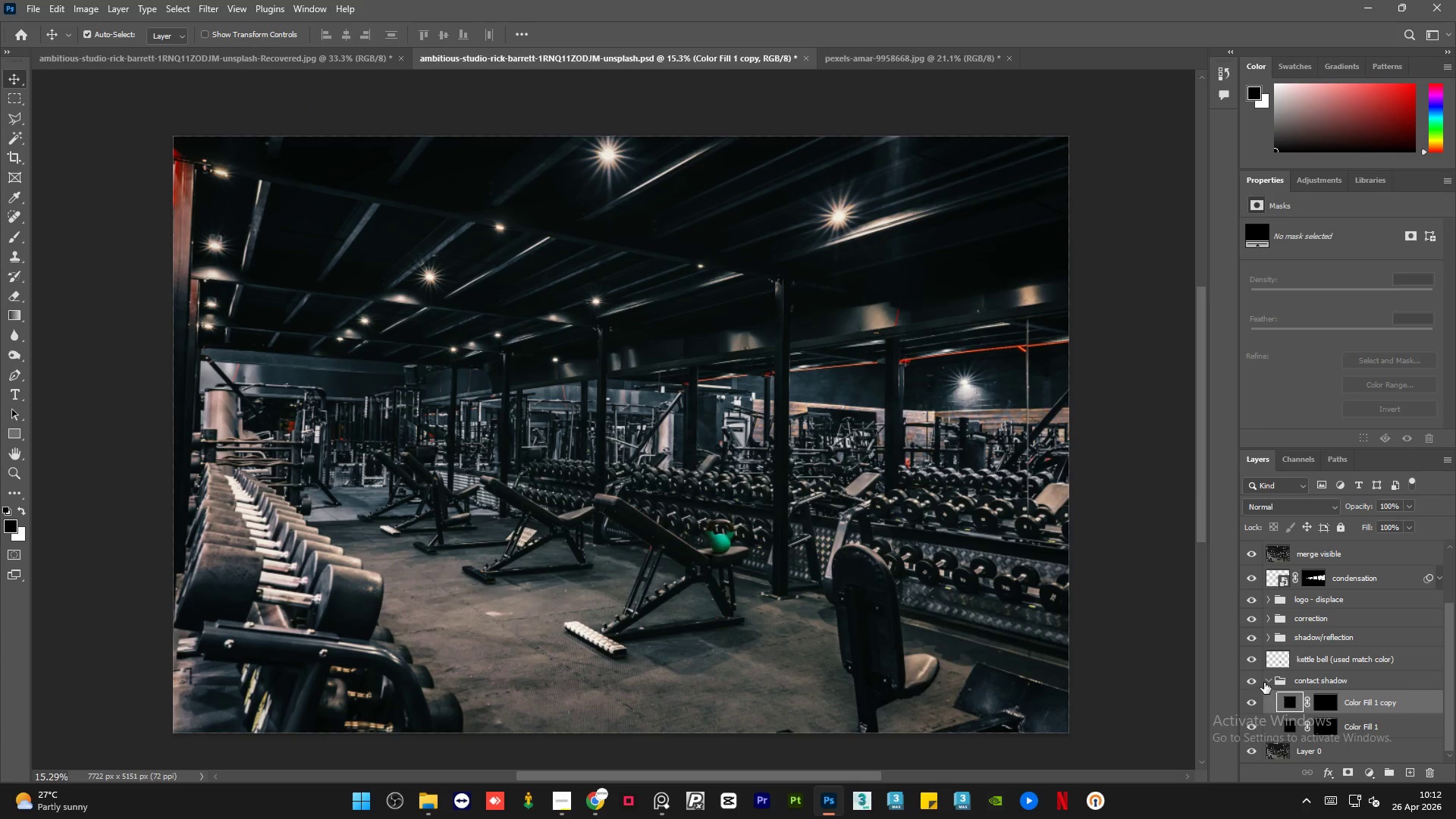 
left_click([1267, 681])
 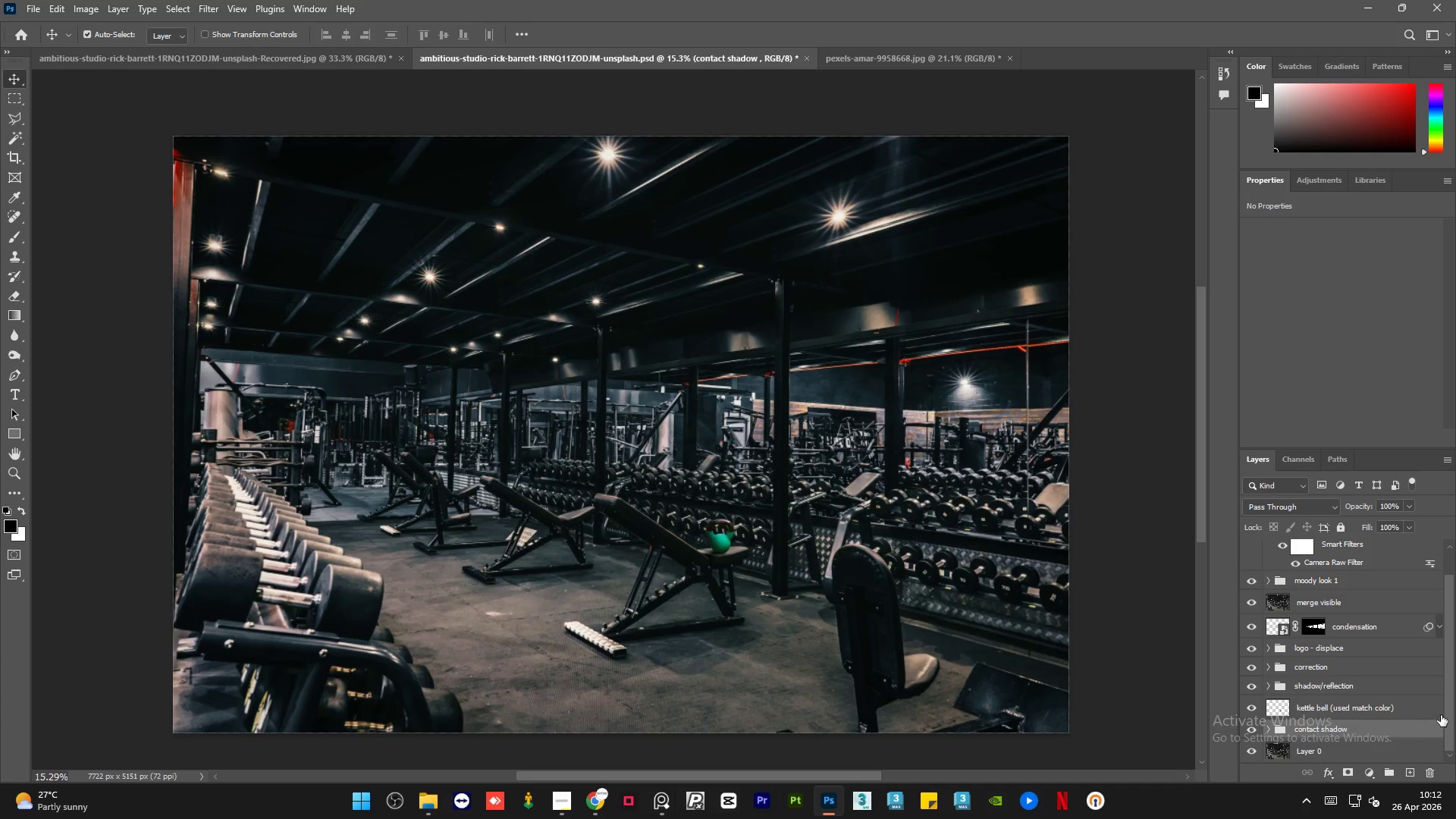 
left_click_drag(start_coordinate=[1451, 700], to_coordinate=[1453, 714])
 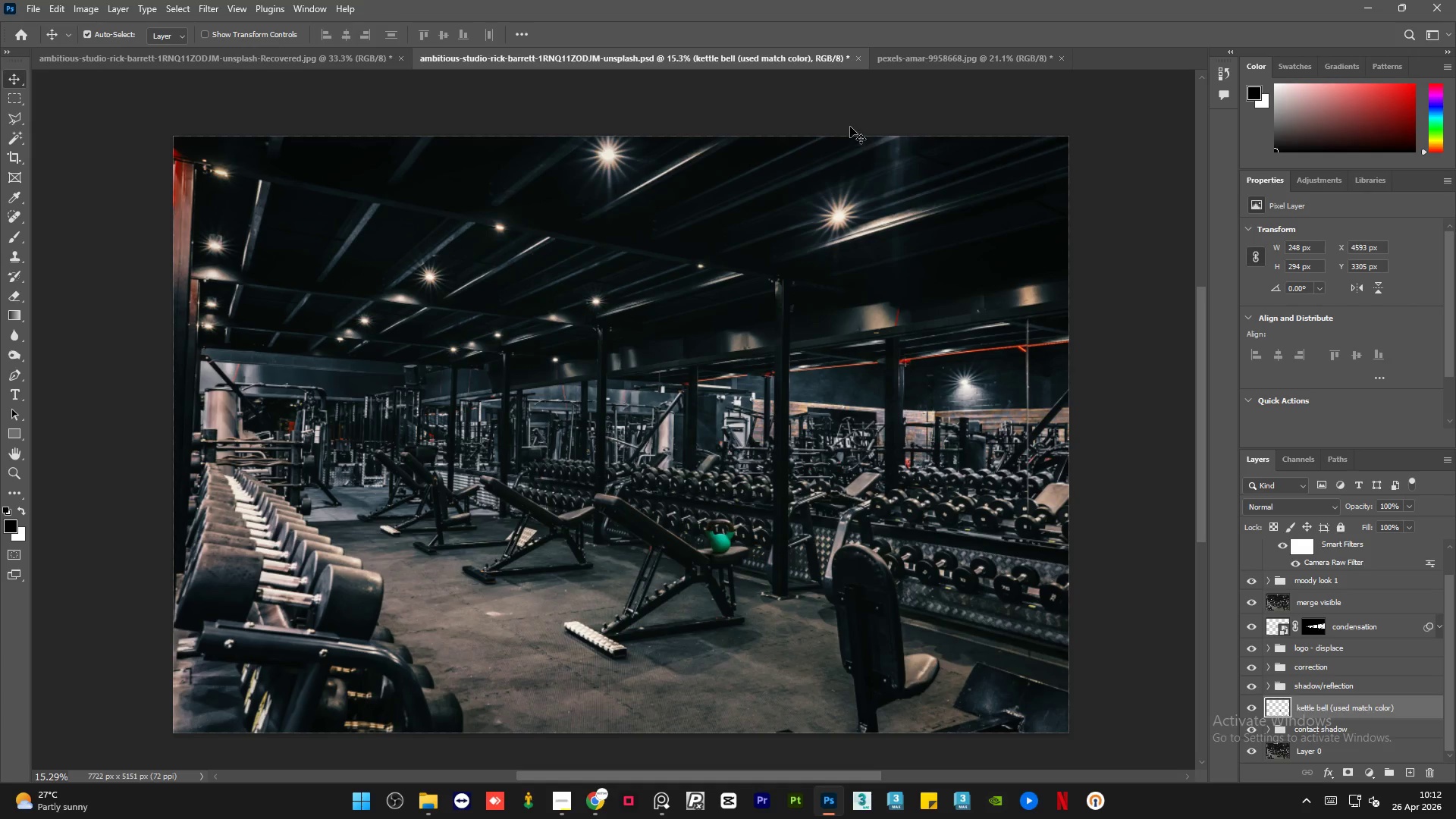 
left_click([899, 62])
 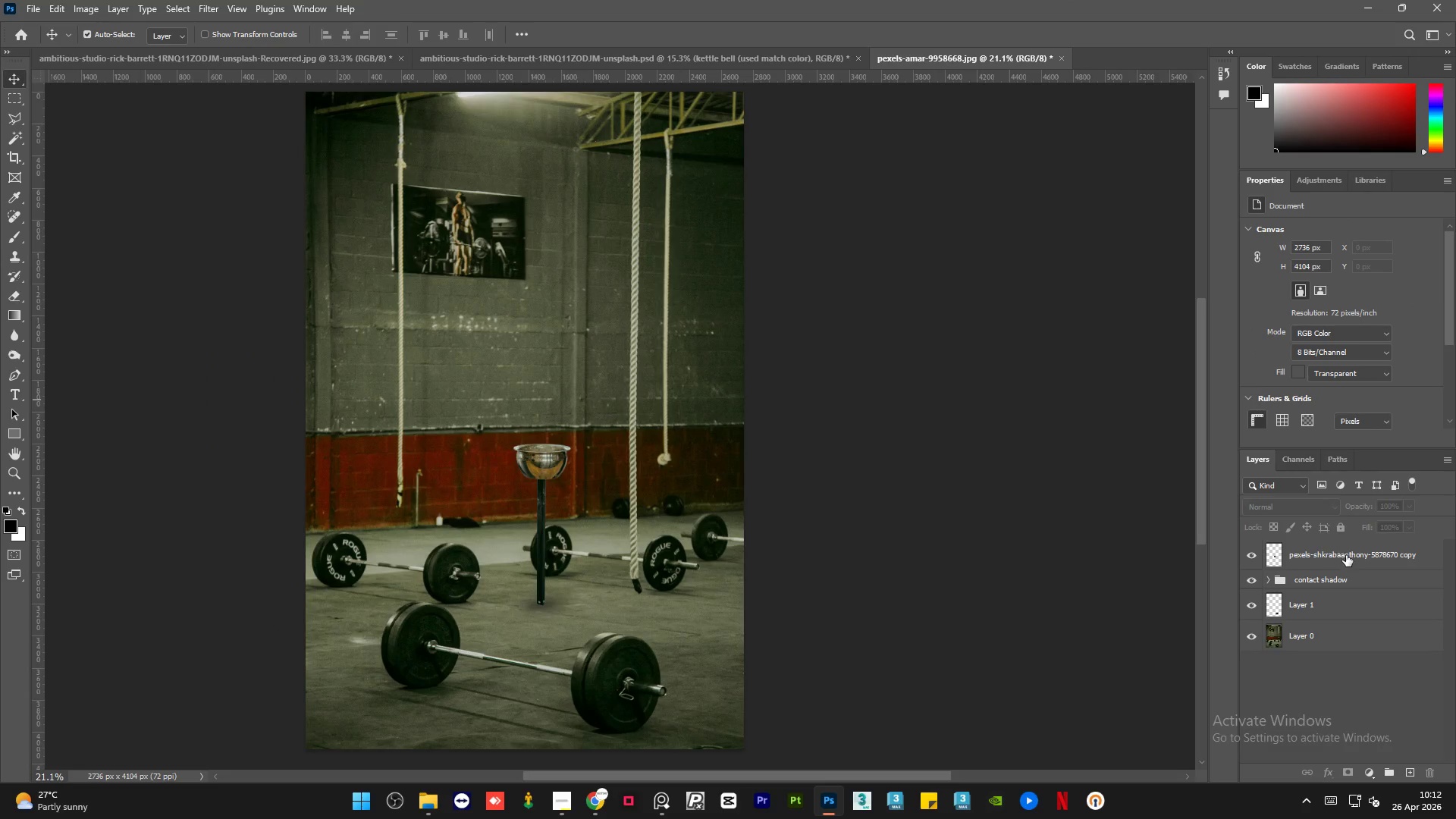 
left_click([1346, 555])
 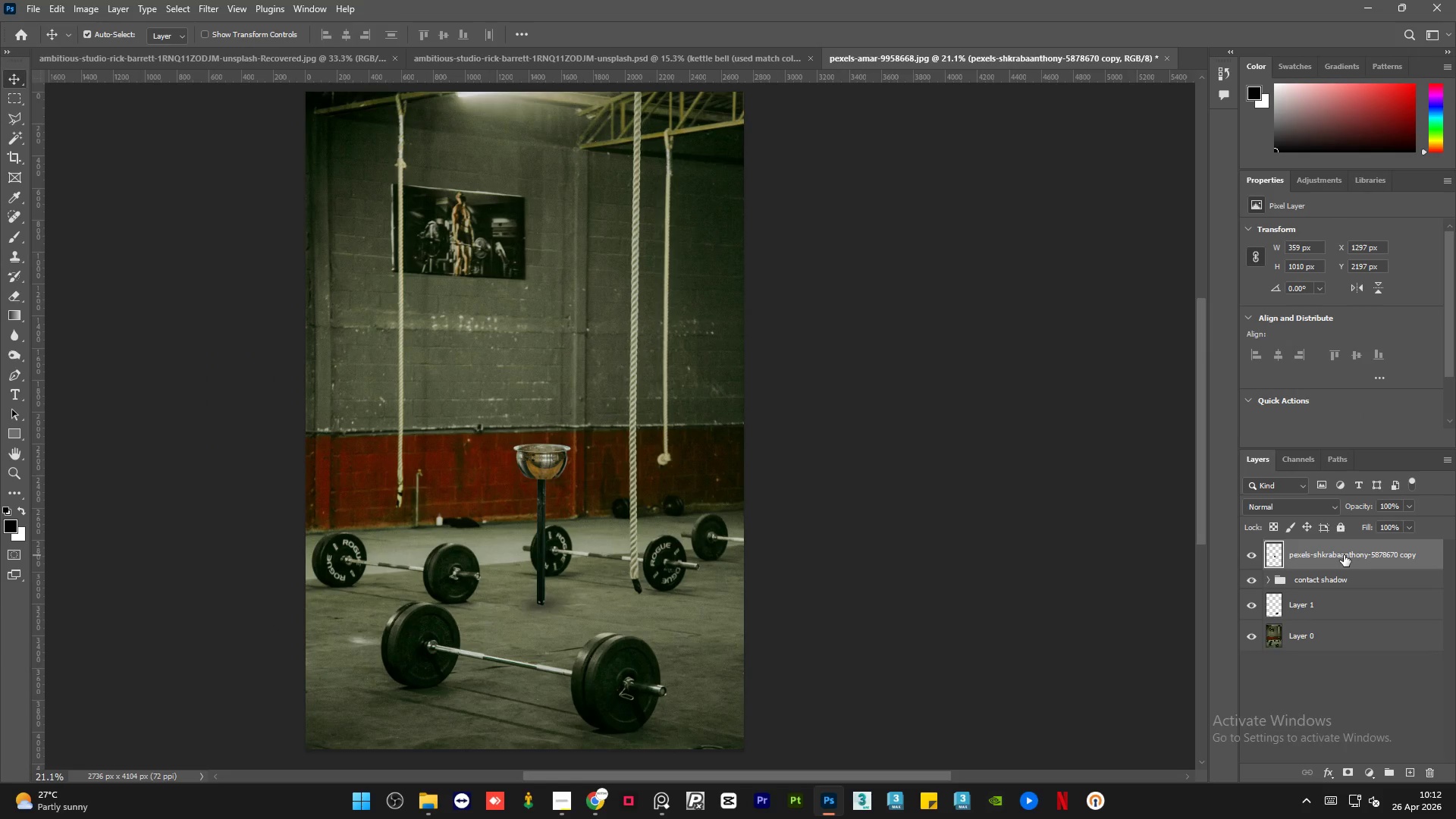 
left_click([1344, 555])
 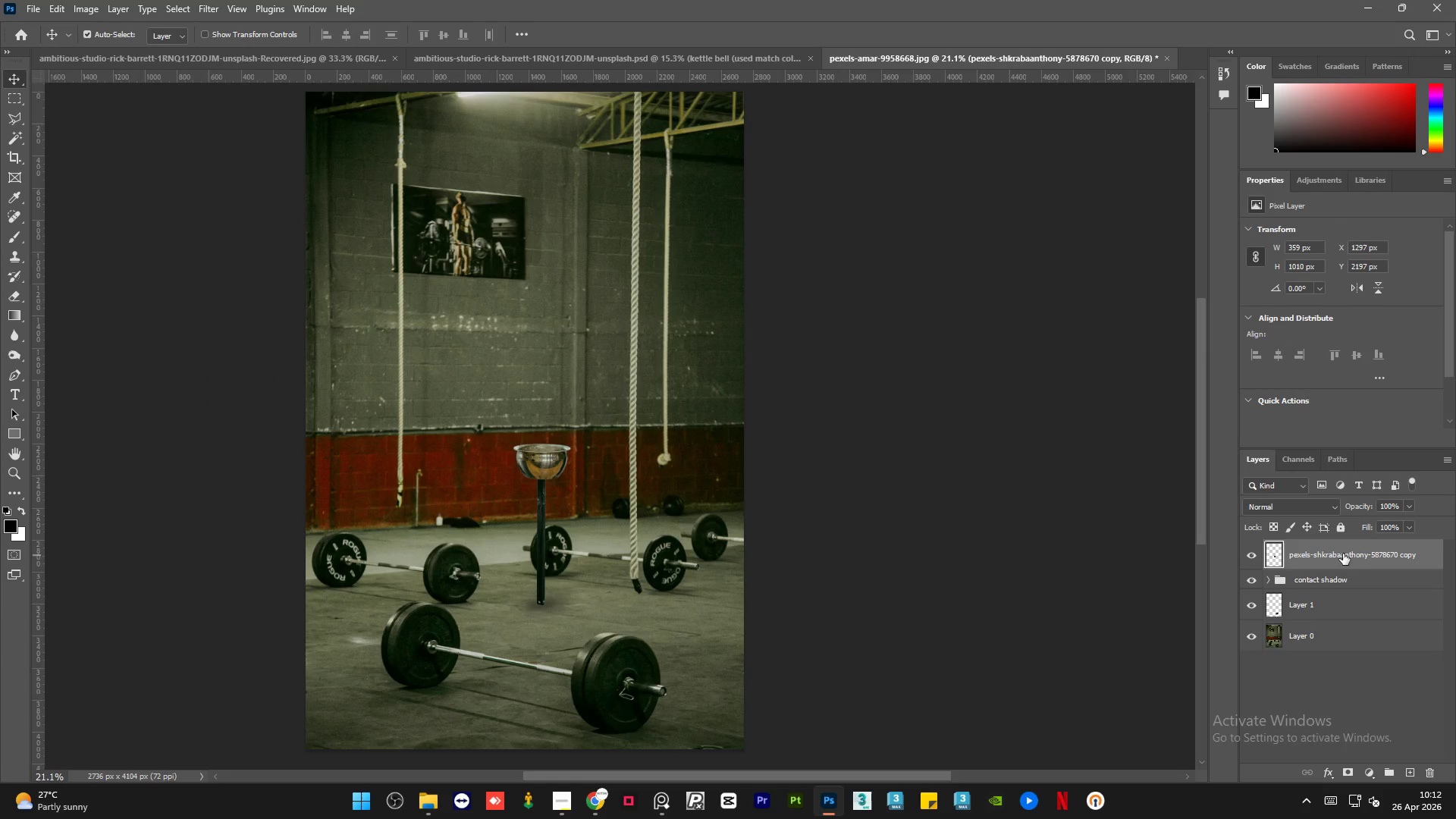 
double_click([1343, 554])
 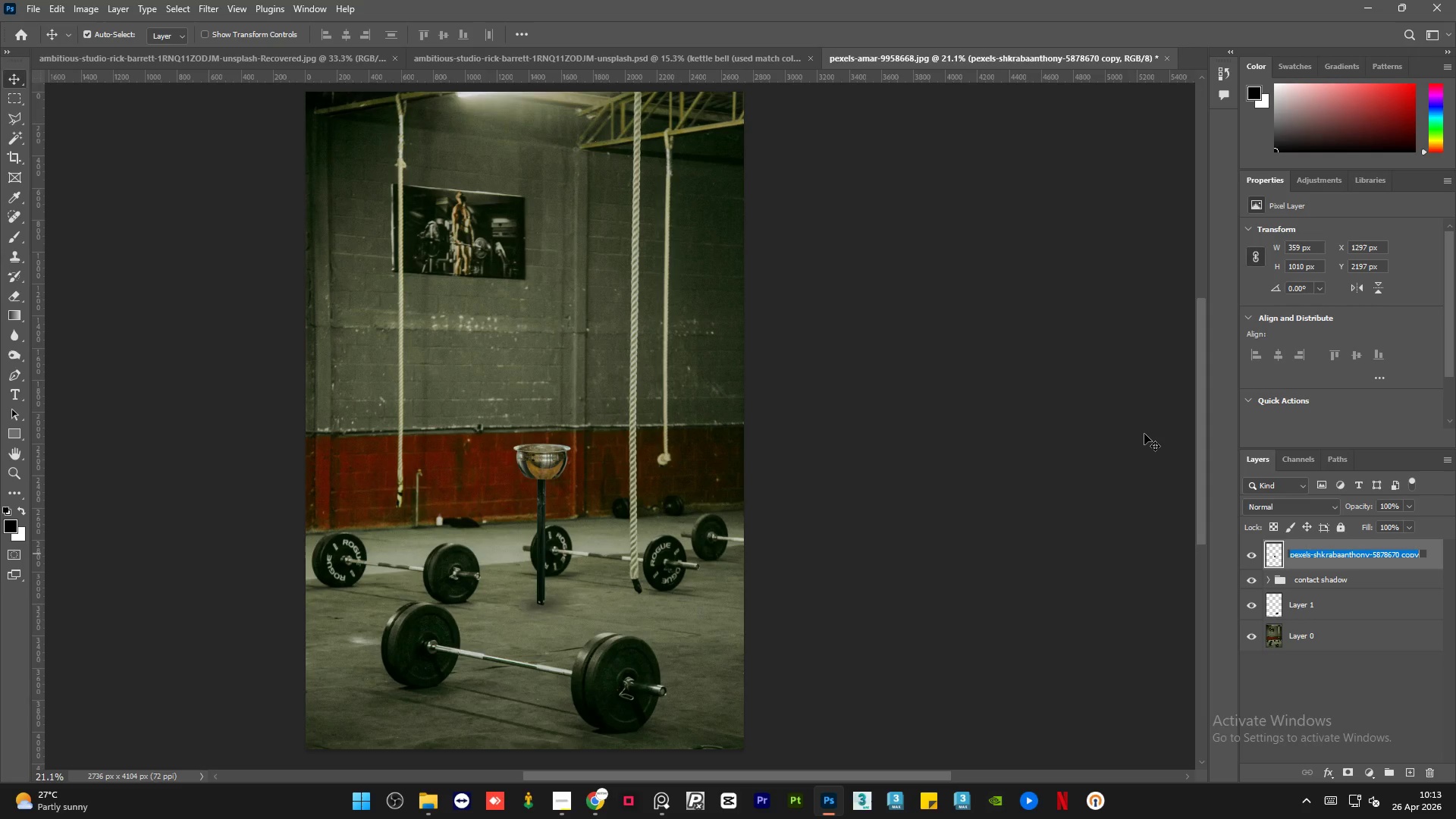 
wait(38.81)
 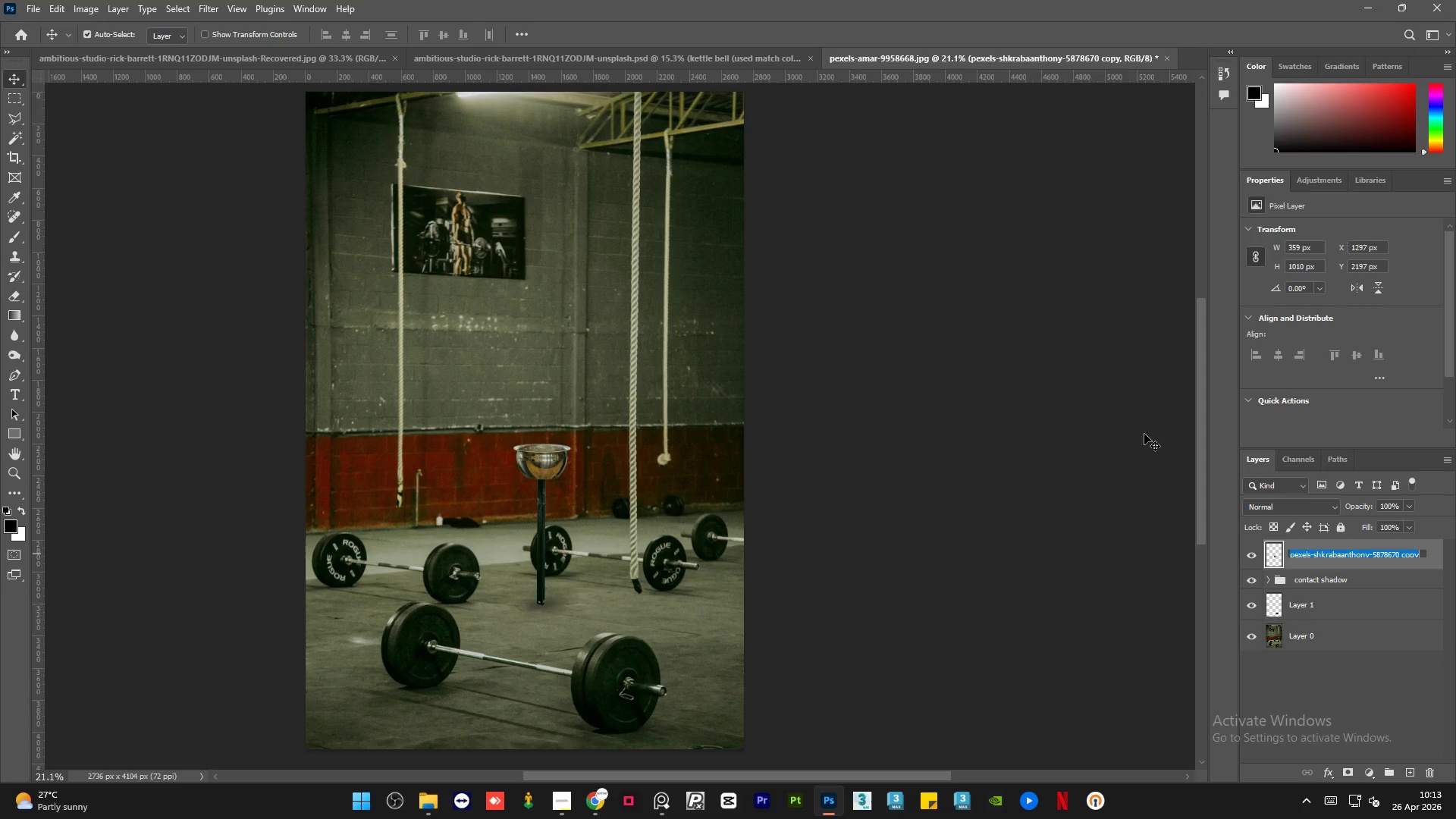 
type(gym chalk bucket ())
 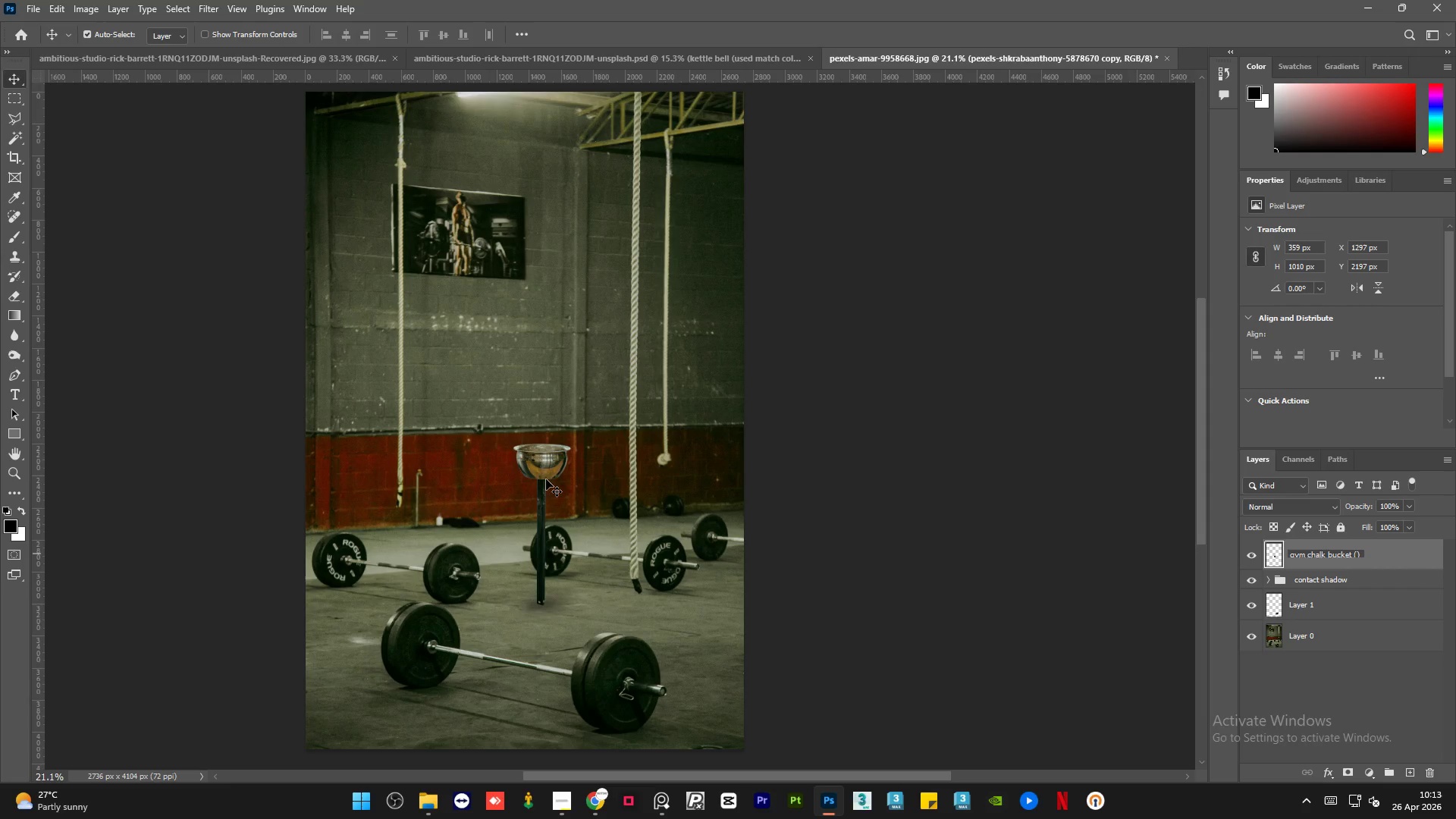 
key(ArrowLeft)
 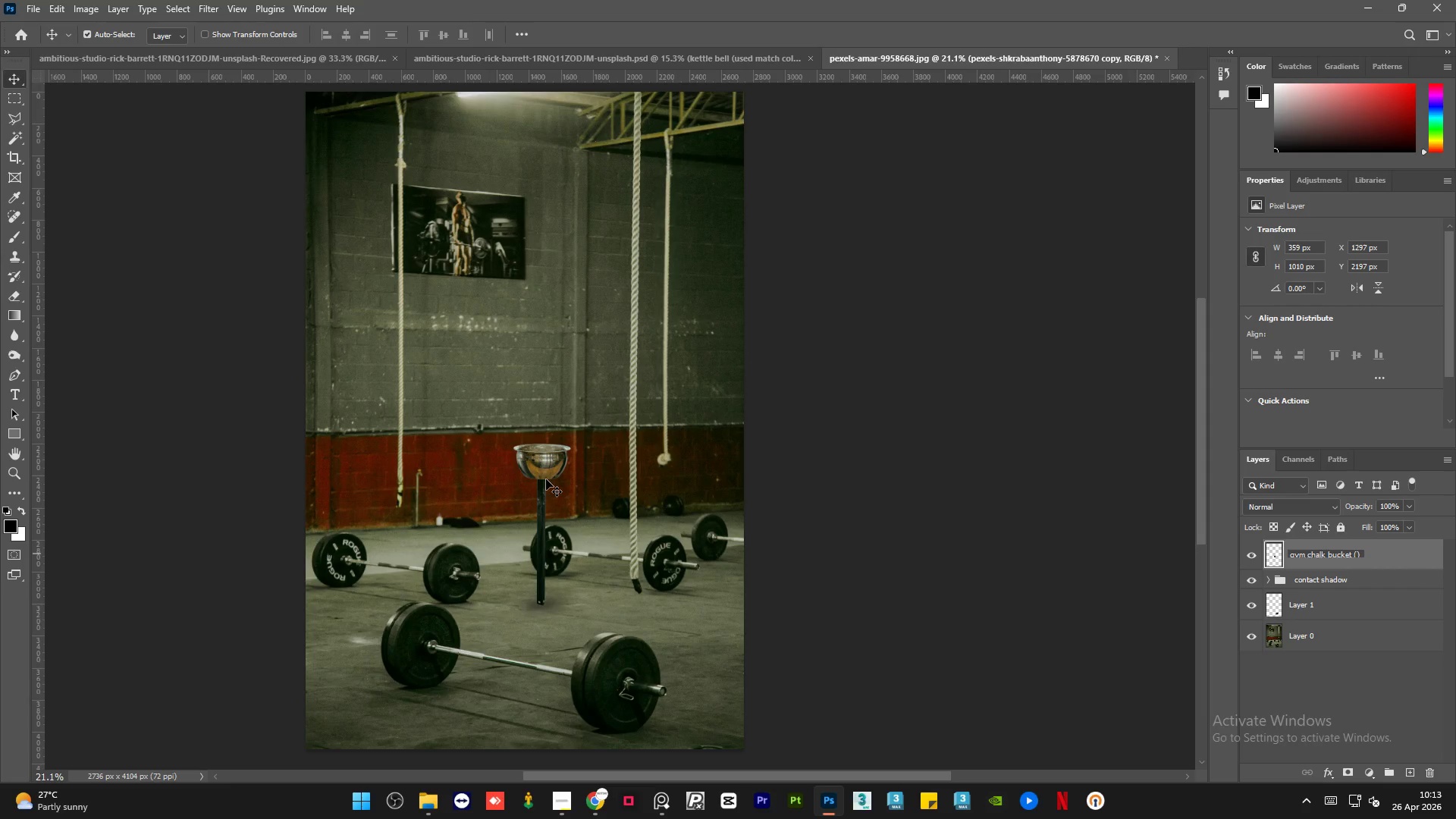 
type(used match color)
 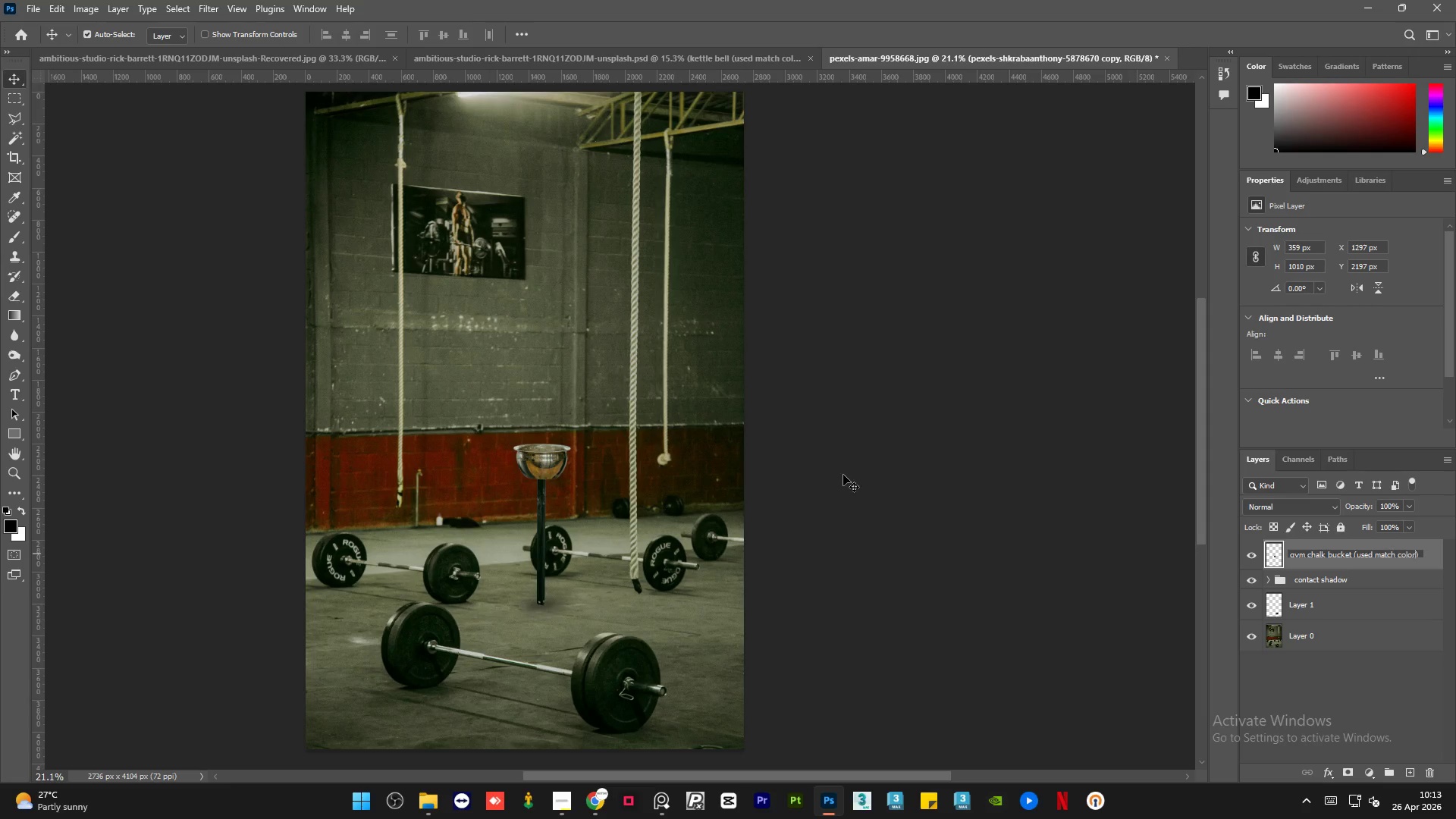 
wait(6.19)
 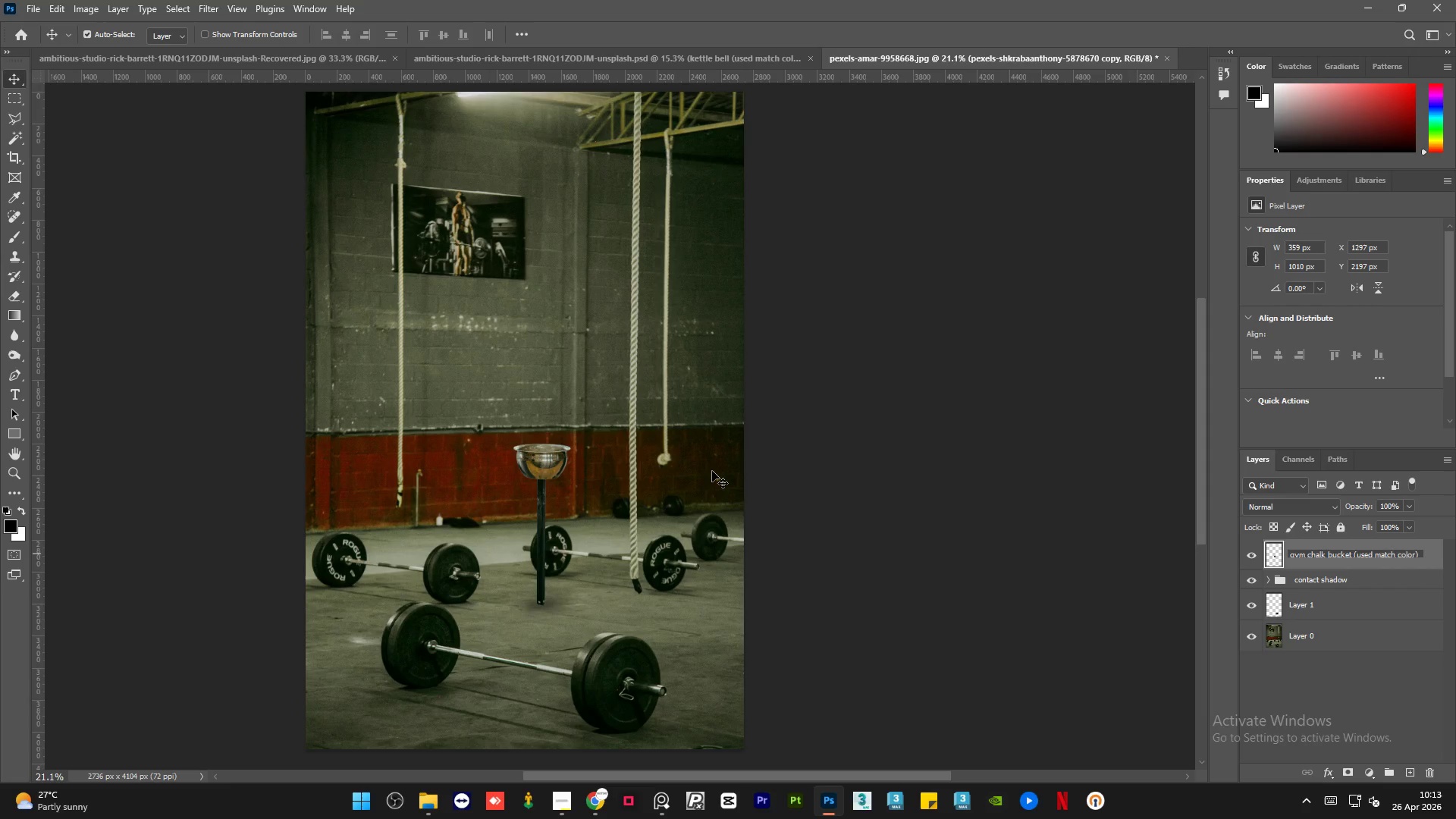 
left_click([1036, 457])
 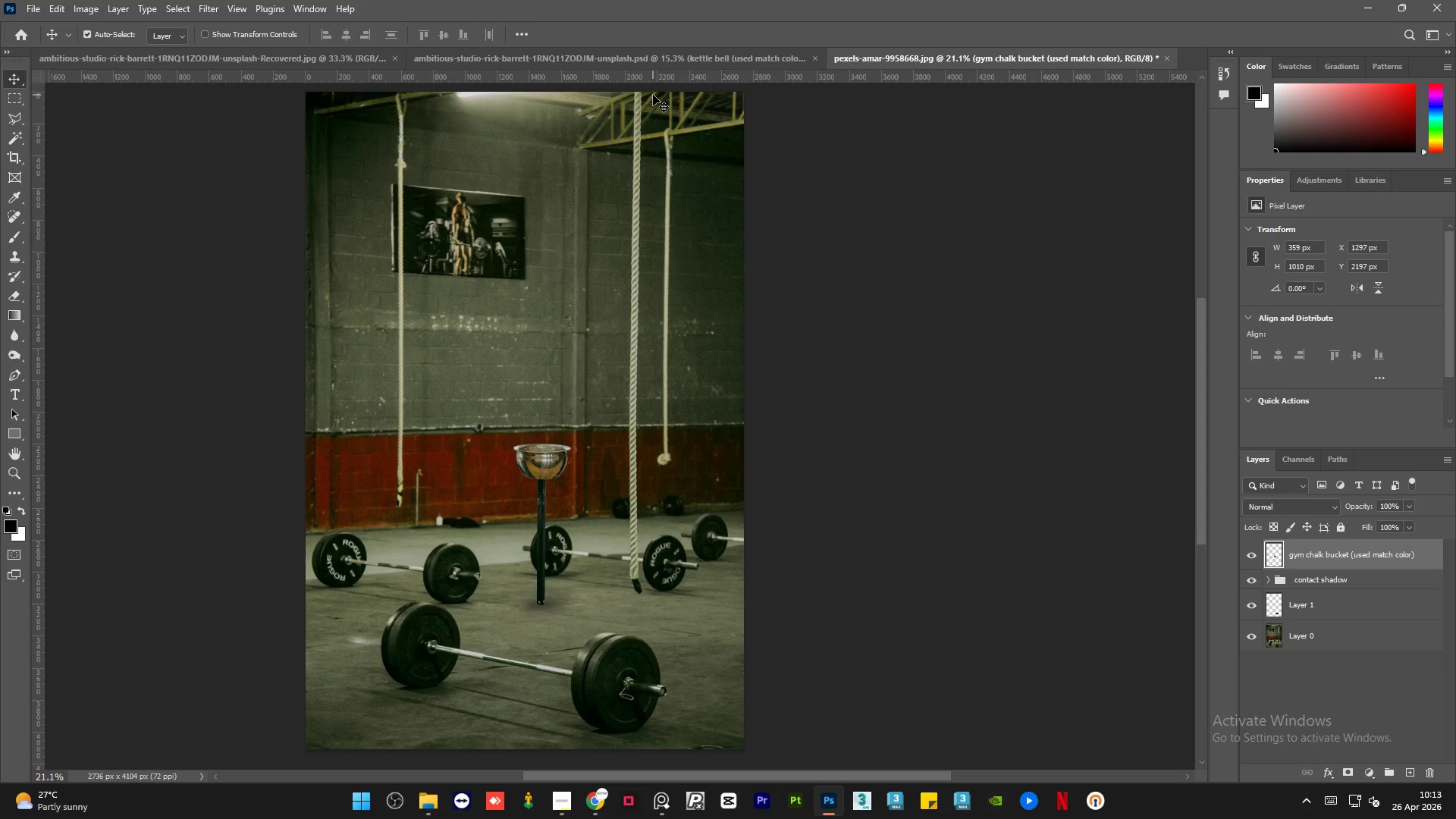 
left_click([701, 48])
 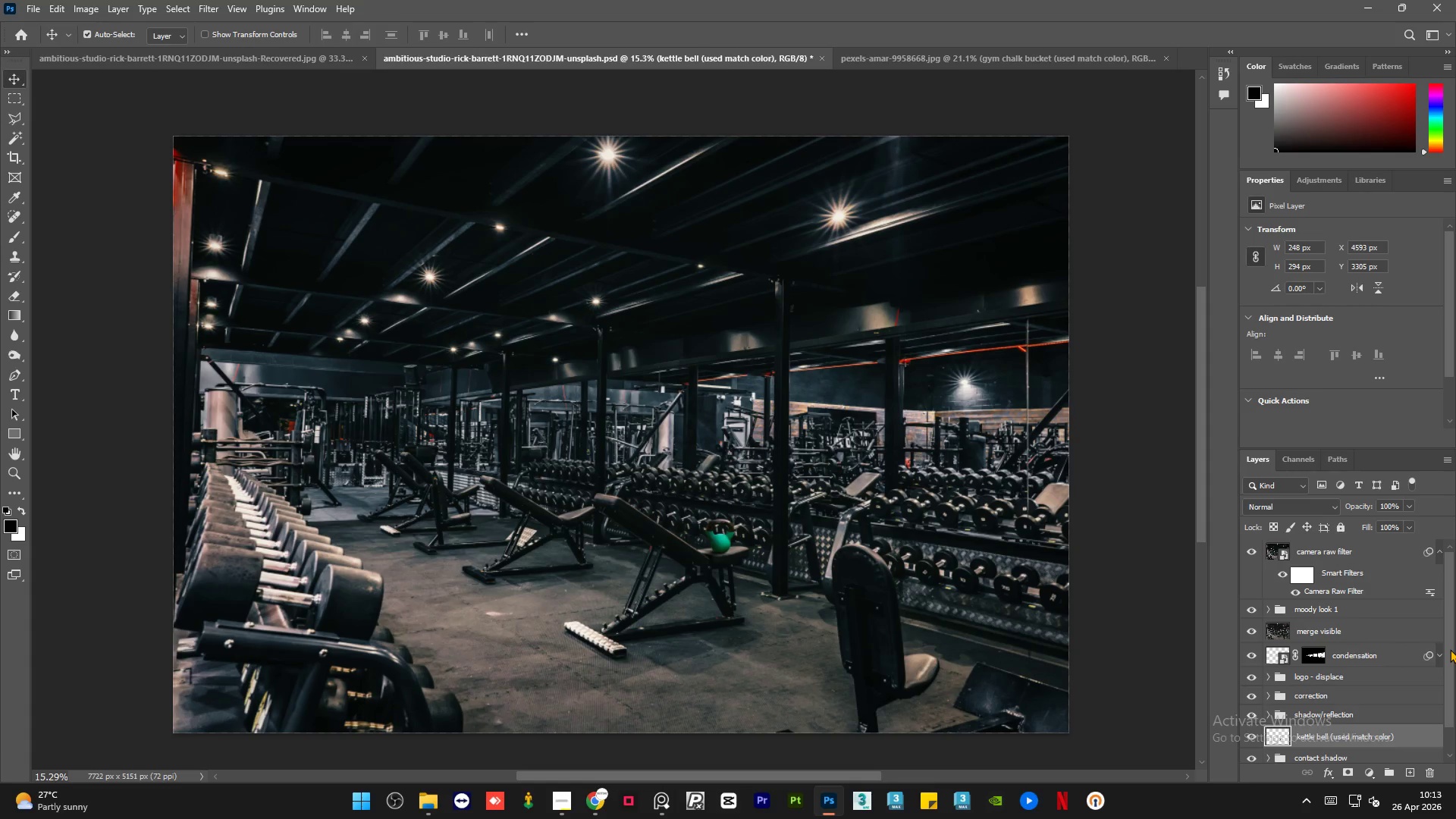 
left_click_drag(start_coordinate=[1450, 649], to_coordinate=[1451, 699])
 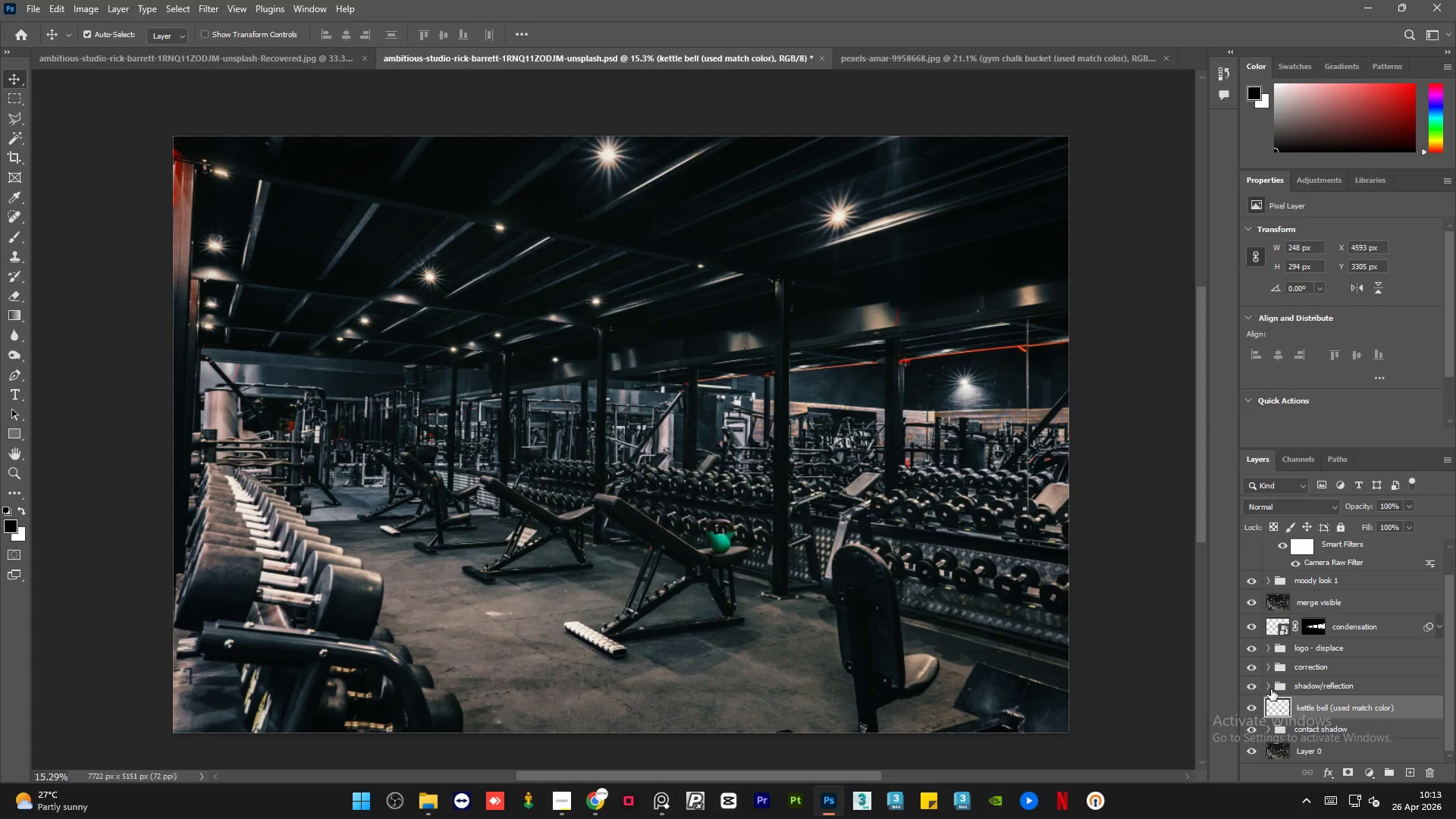 
left_click([1271, 689])
 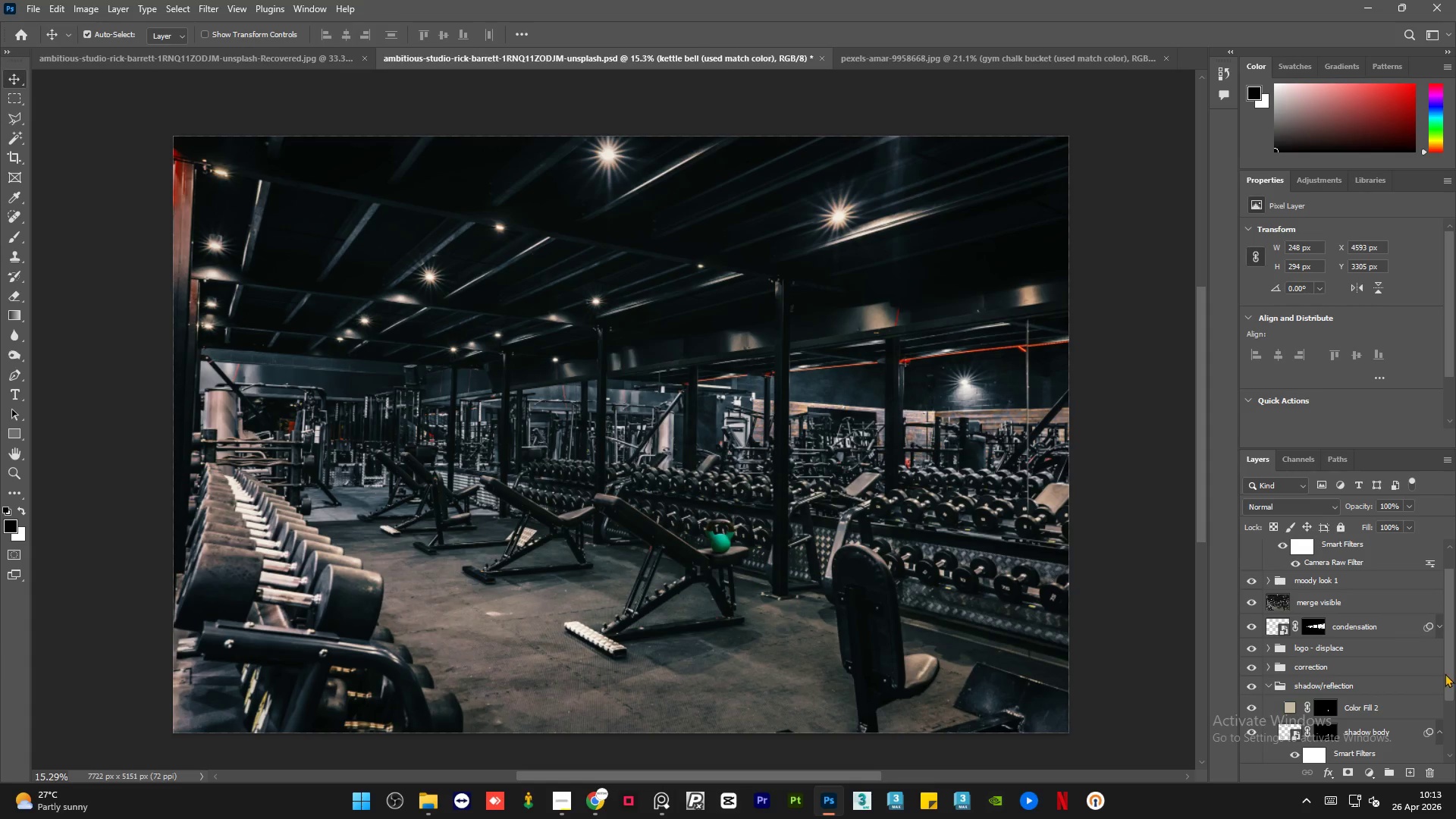 
left_click_drag(start_coordinate=[1453, 667], to_coordinate=[1455, 705])
 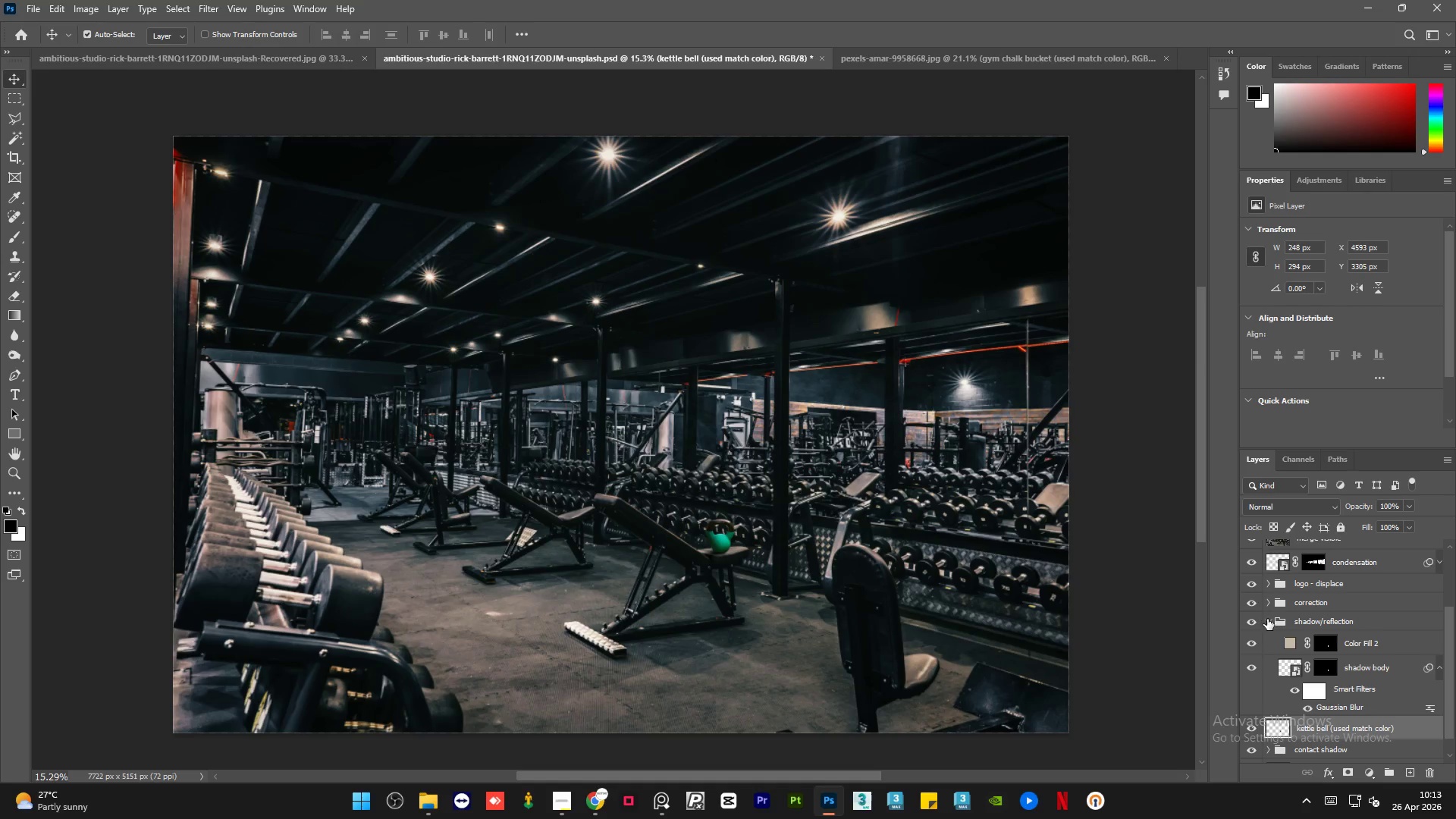 
left_click([1267, 620])
 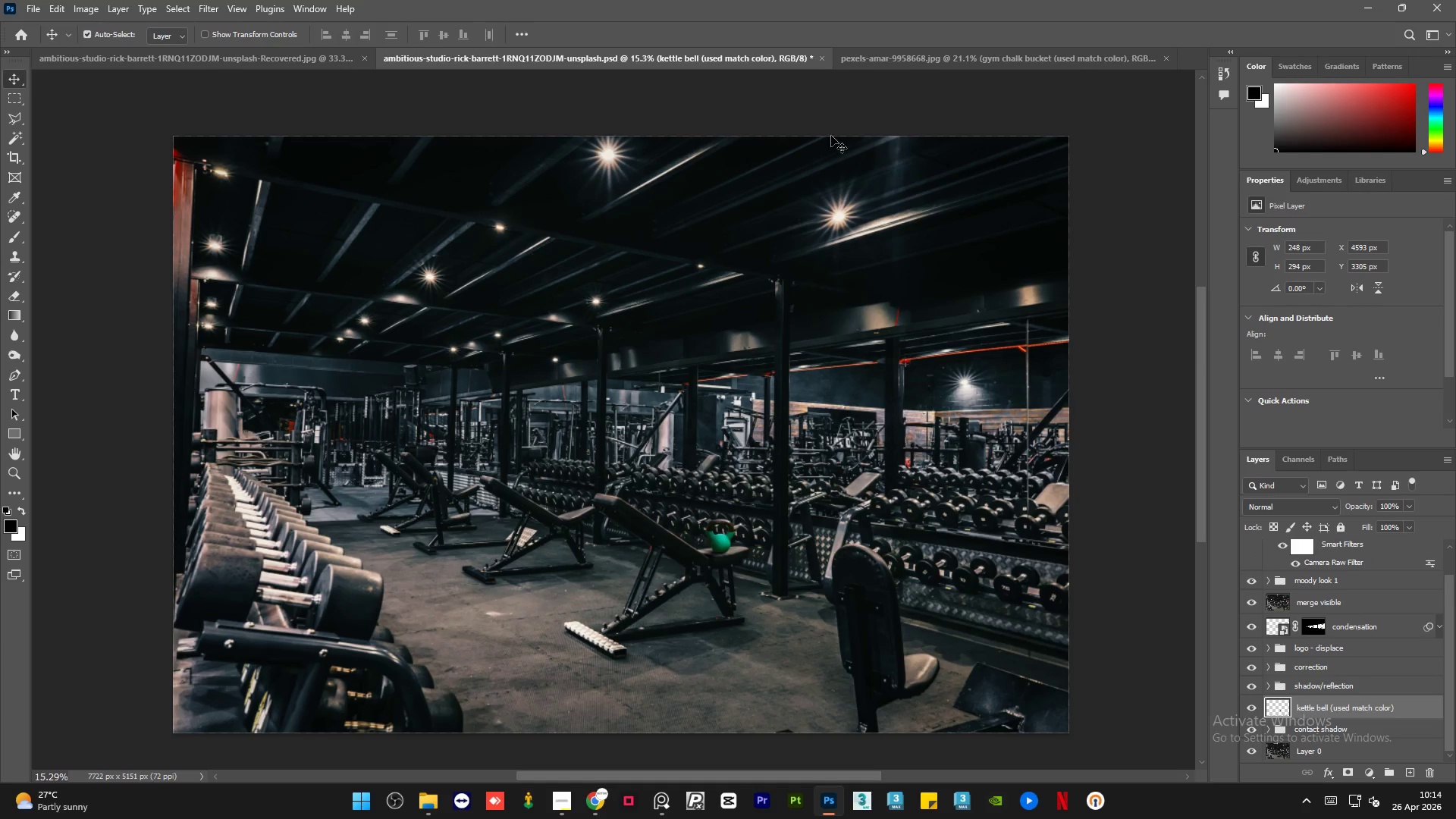 
left_click([864, 67])
 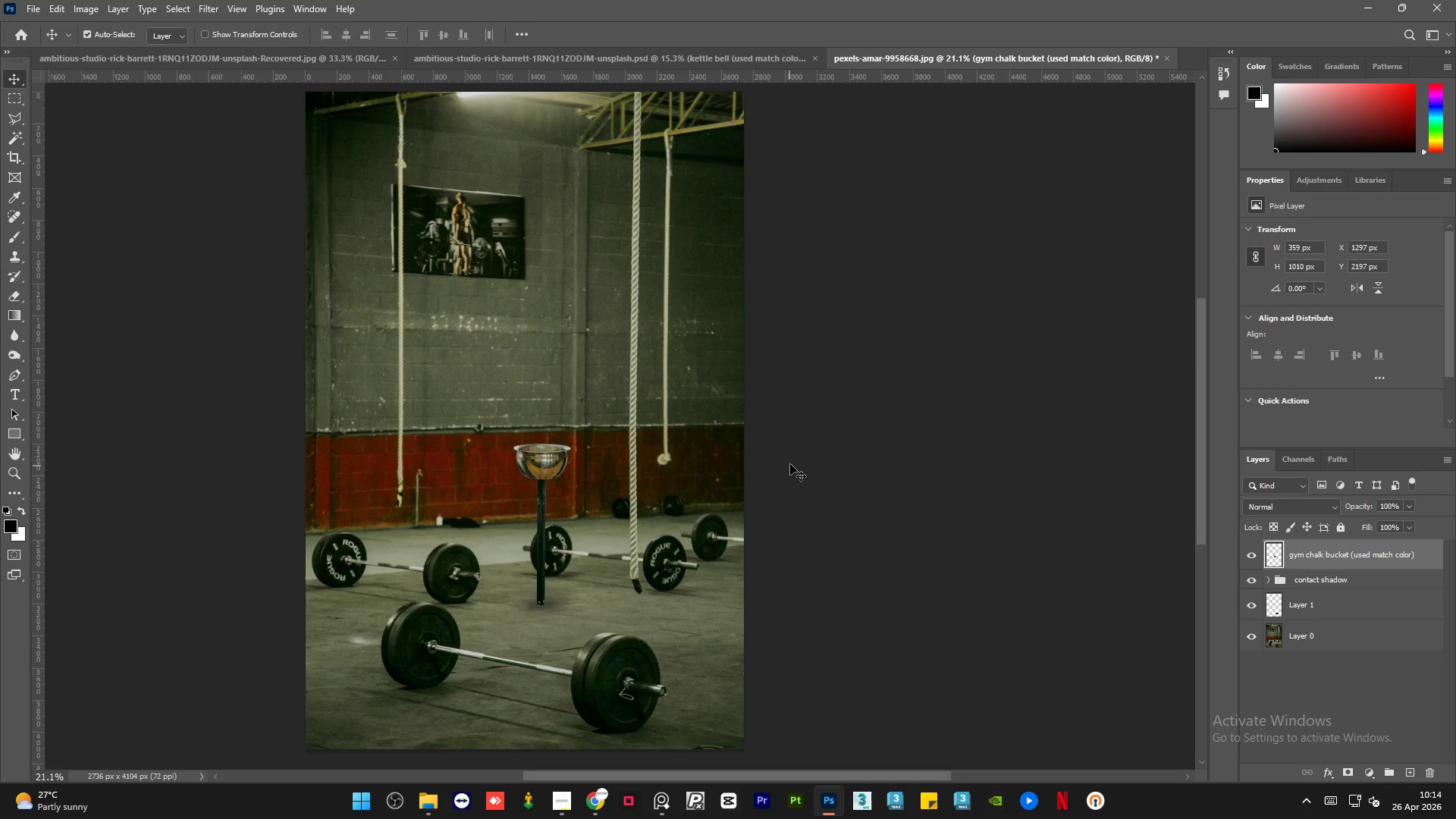 
scroll: coordinate [790, 461], scroll_direction: up, amount: 1.0
 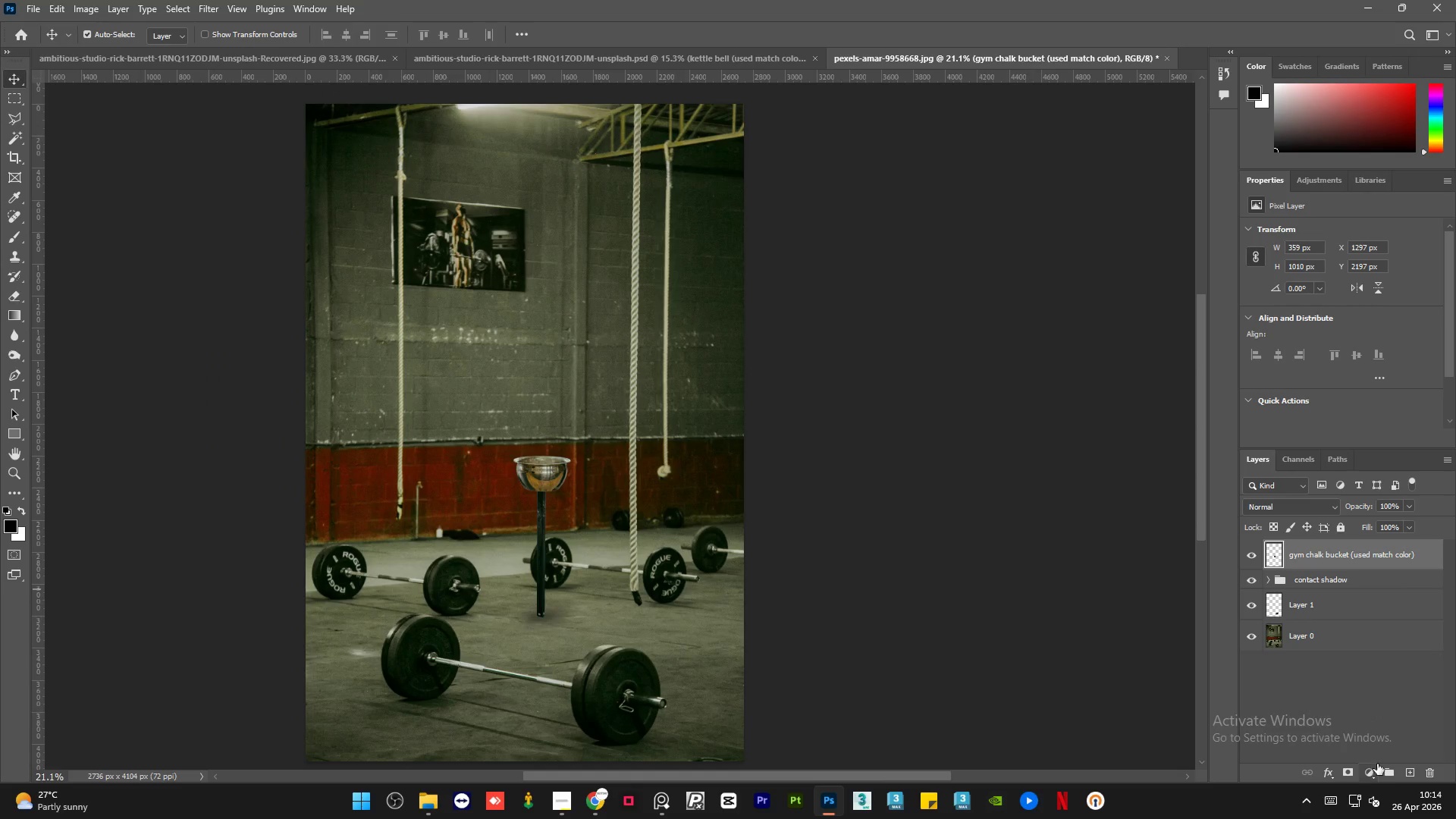 
left_click([1407, 774])
 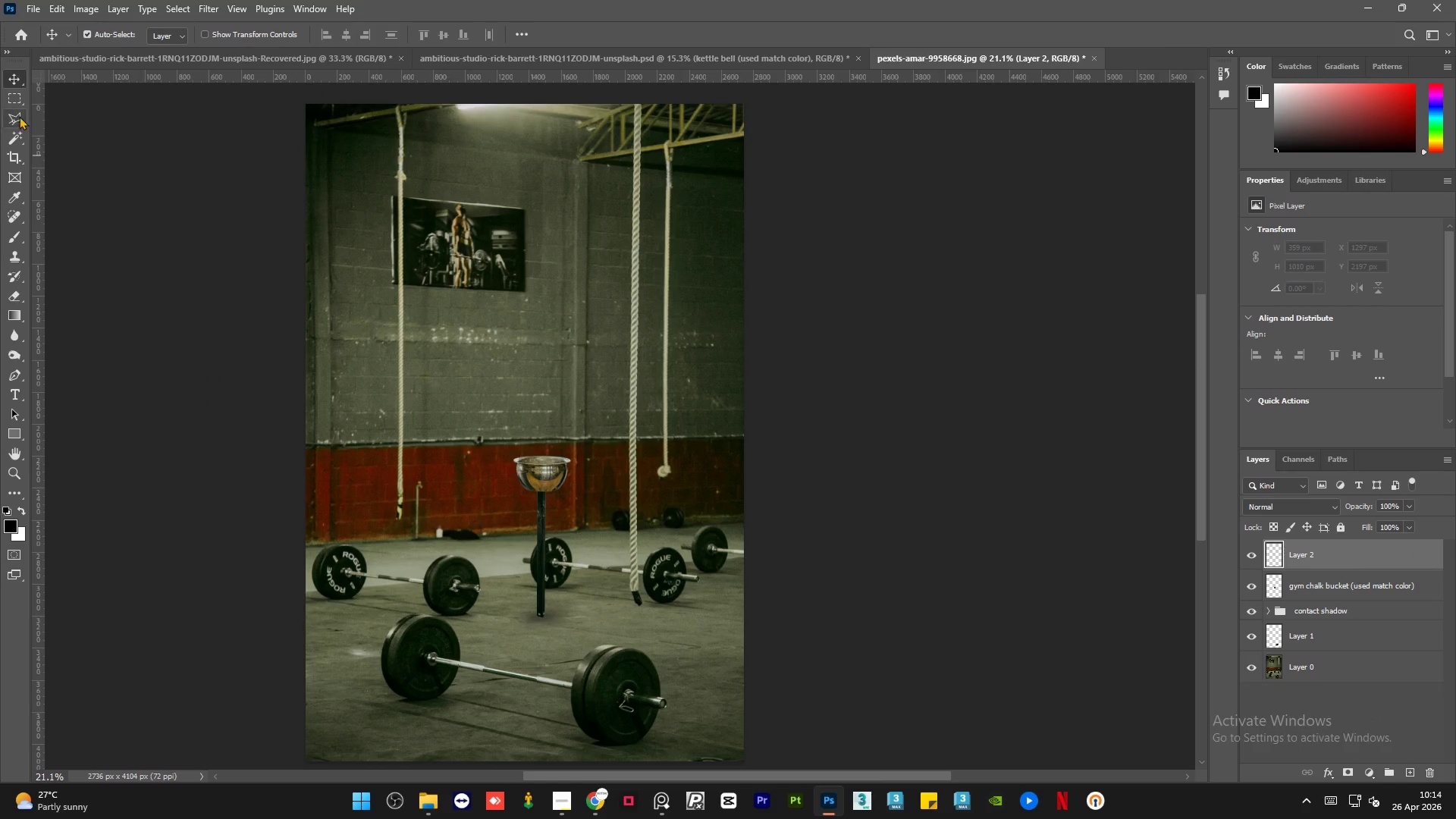 
left_click([21, 121])
 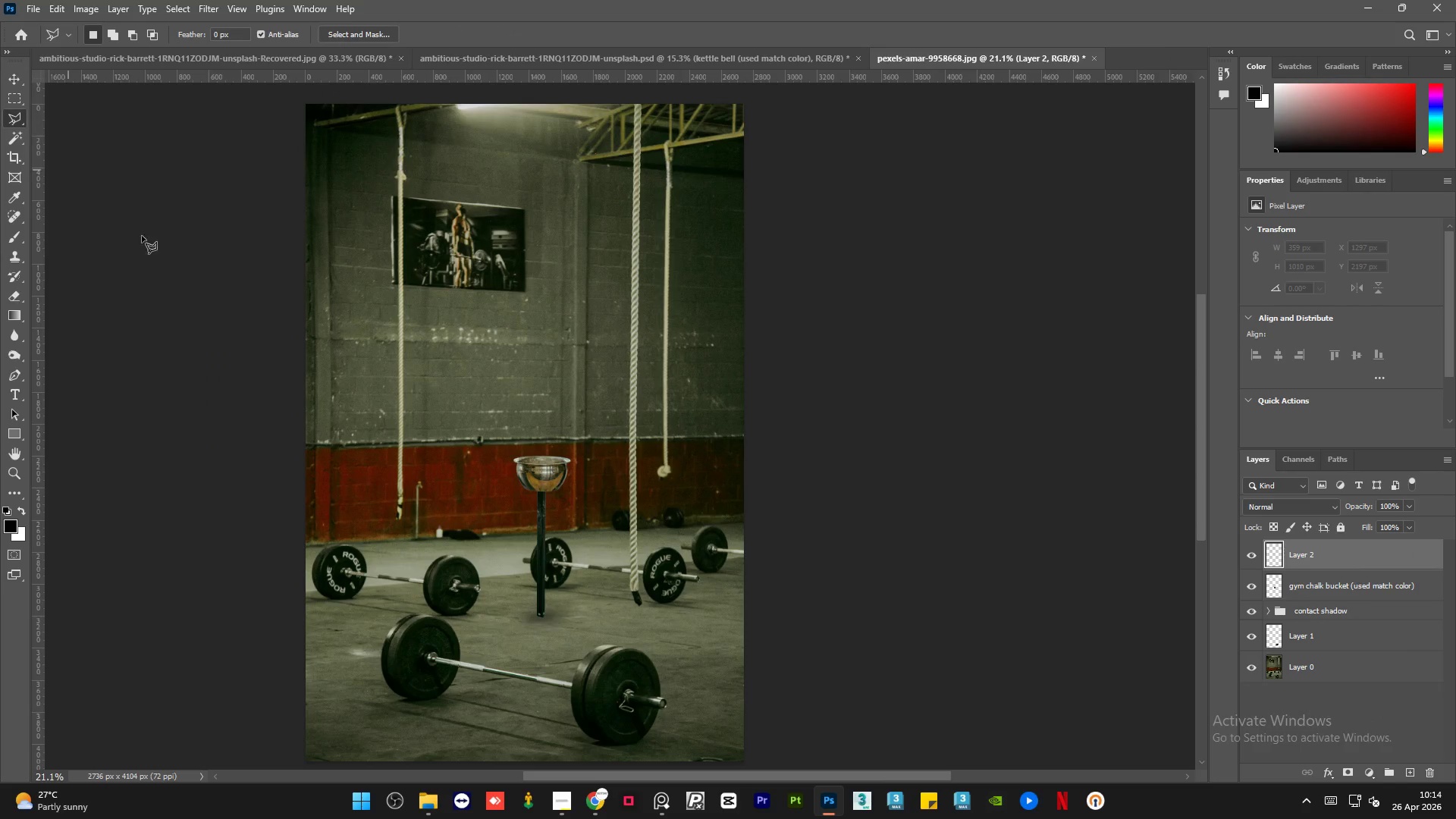 
hold_key(key=MetaLeft, duration=0.81)
scroll: coordinate [568, 576], scroll_direction: up, amount: 2.0
 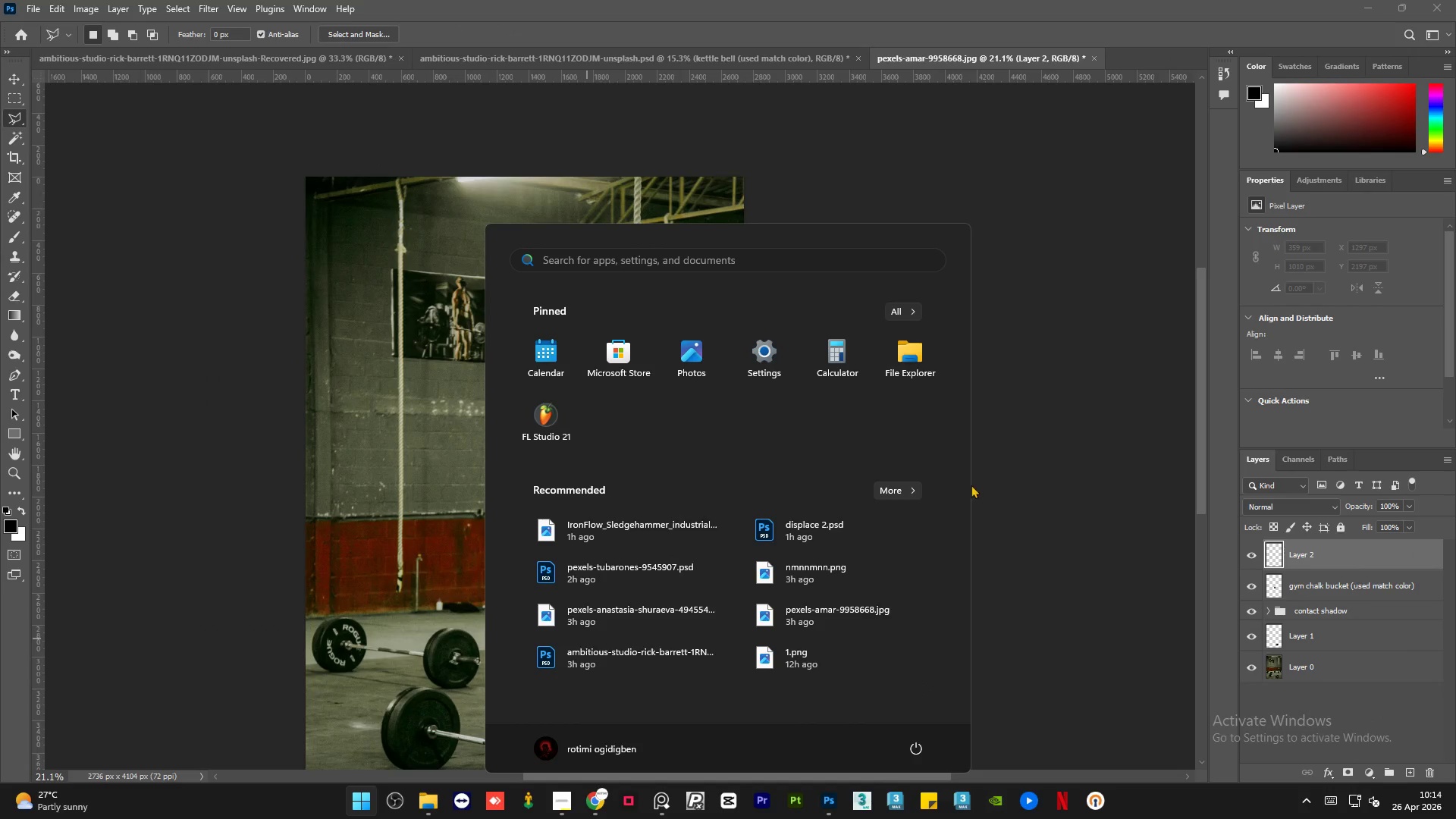 
left_click([1025, 472])
 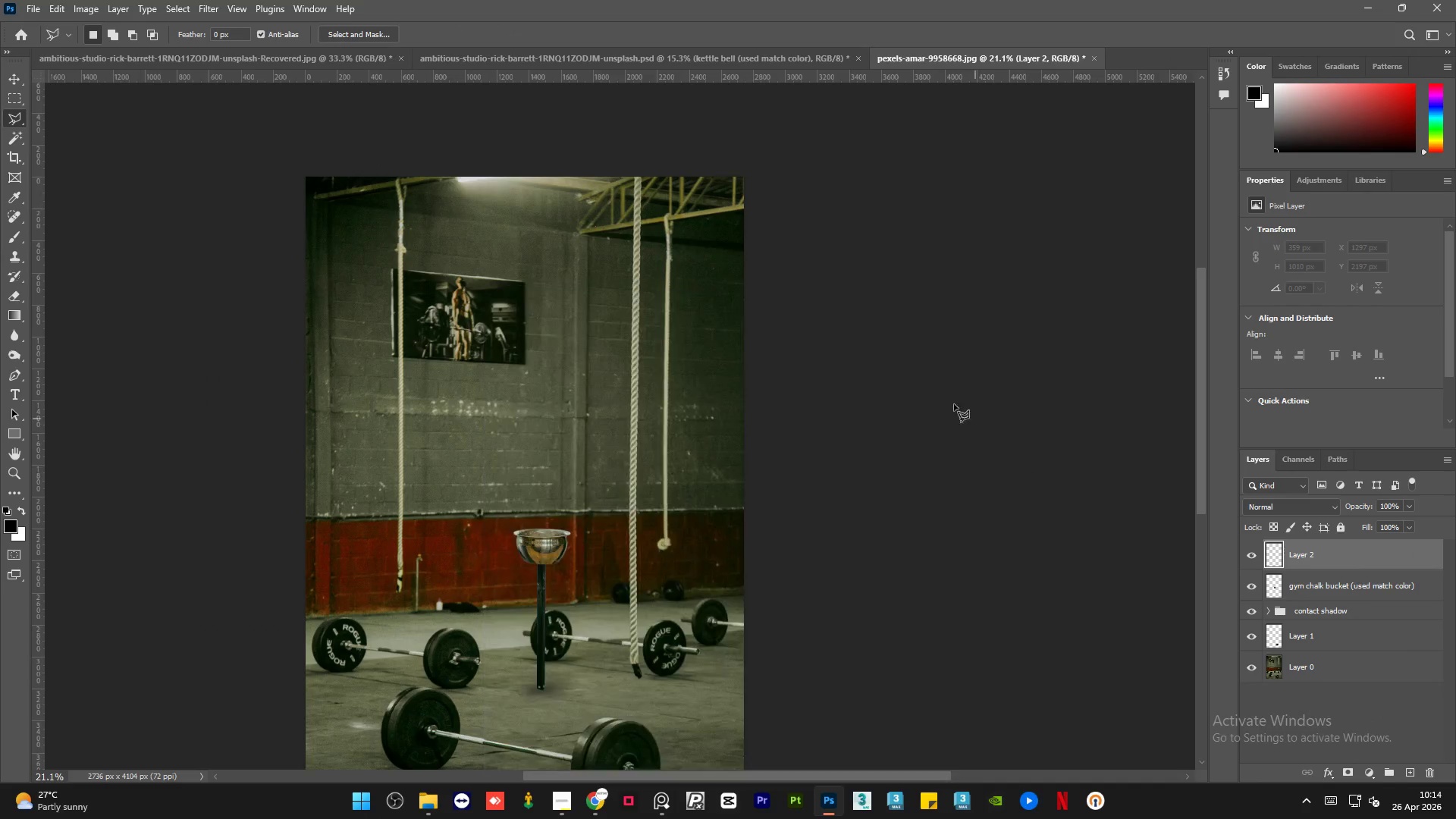 
scroll: coordinate [837, 437], scroll_direction: down, amount: 9.0
 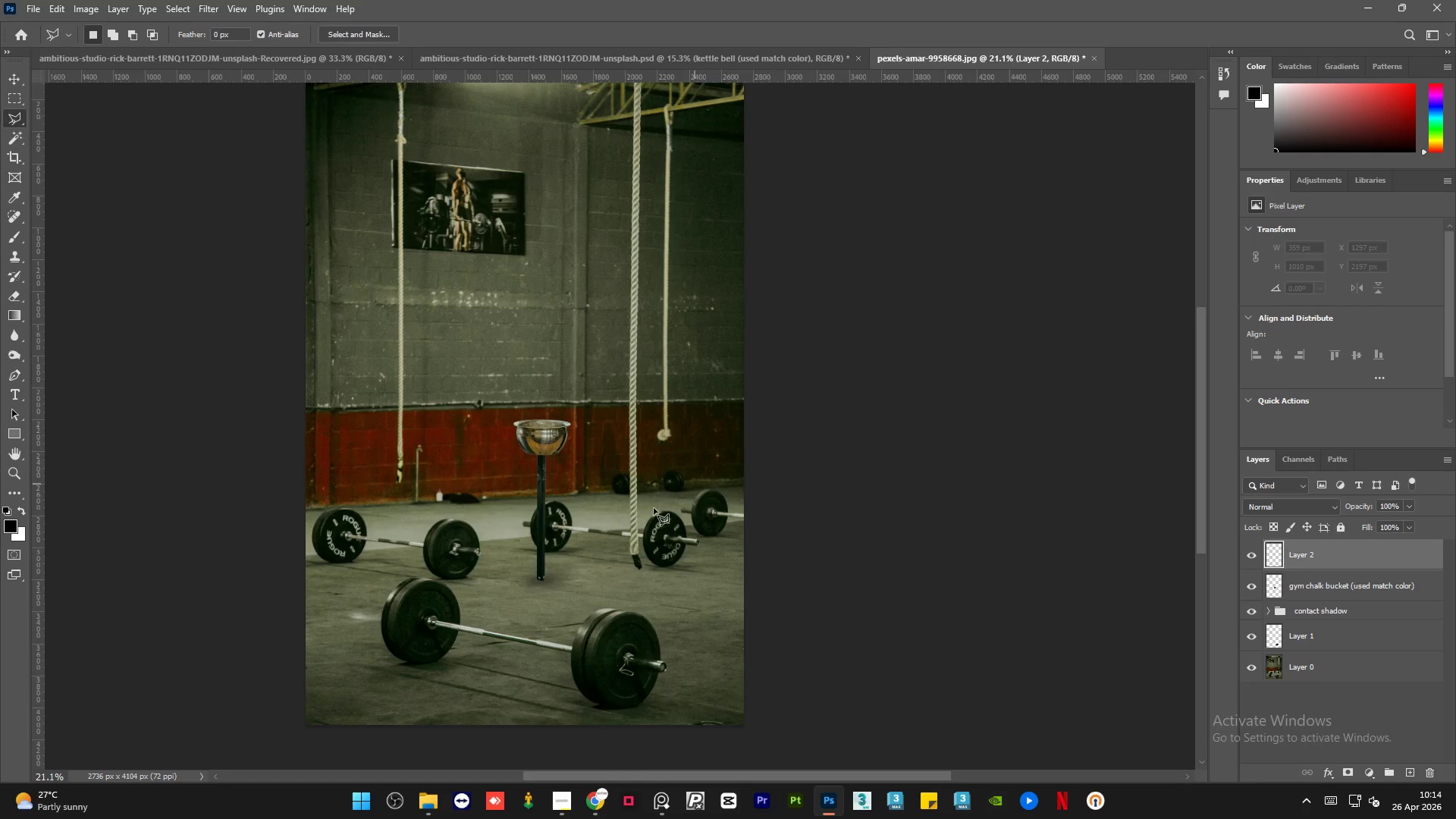 
hold_key(key=AltLeft, duration=2.31)
scroll: coordinate [353, 579], scroll_direction: up, amount: 20.0
 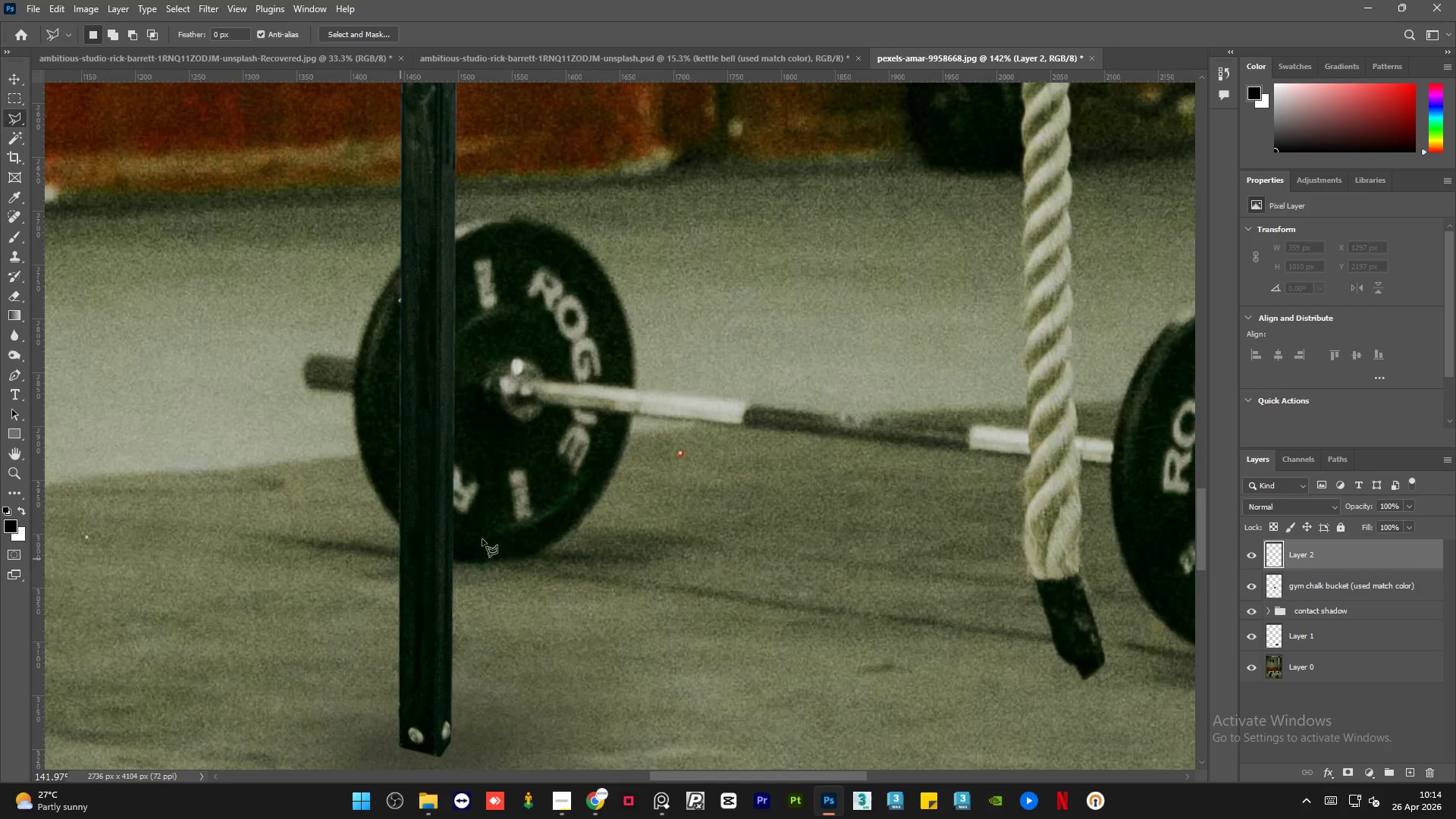 
scroll: coordinate [535, 526], scroll_direction: down, amount: 5.0
 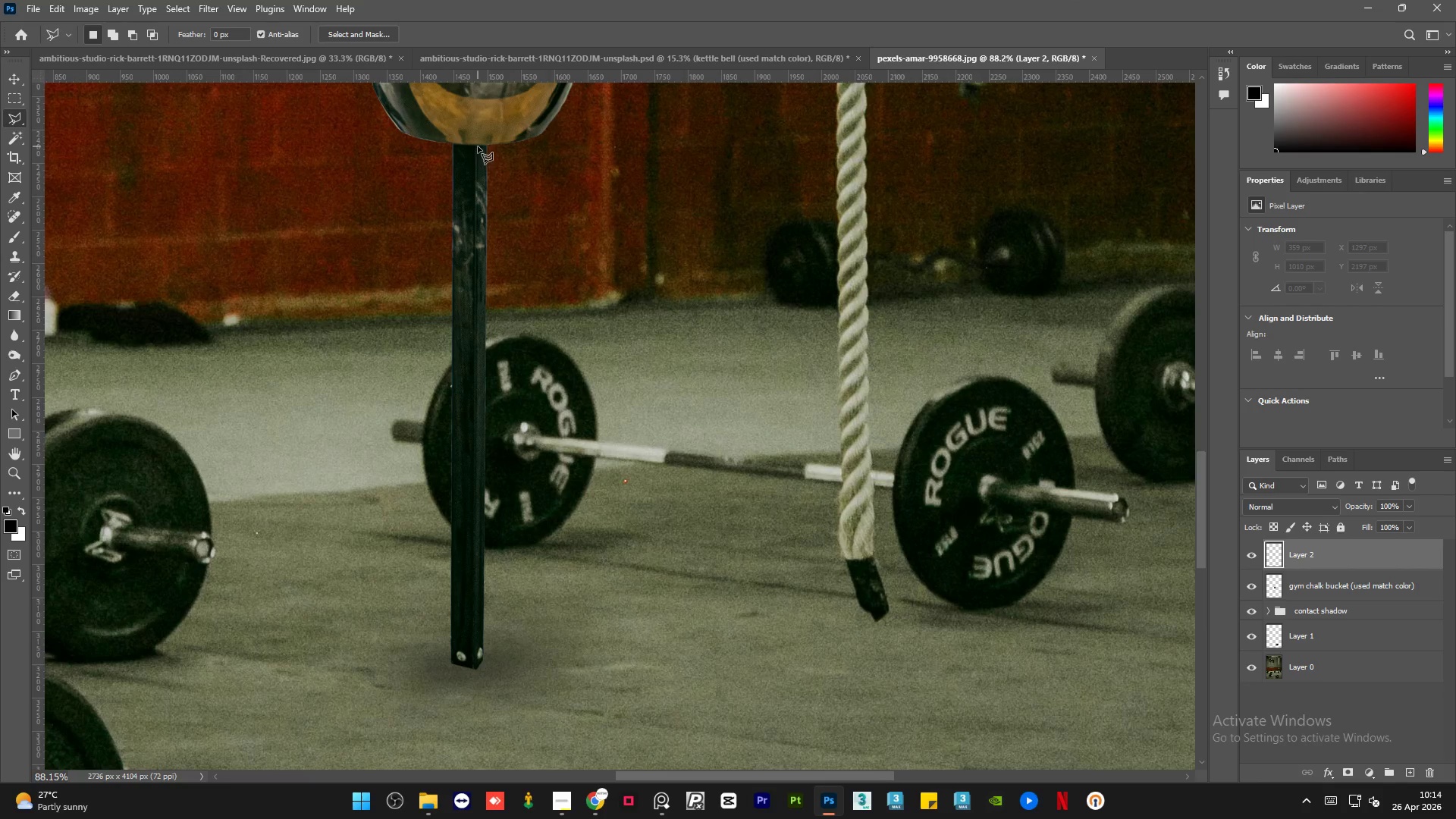 
left_click([478, 146])
 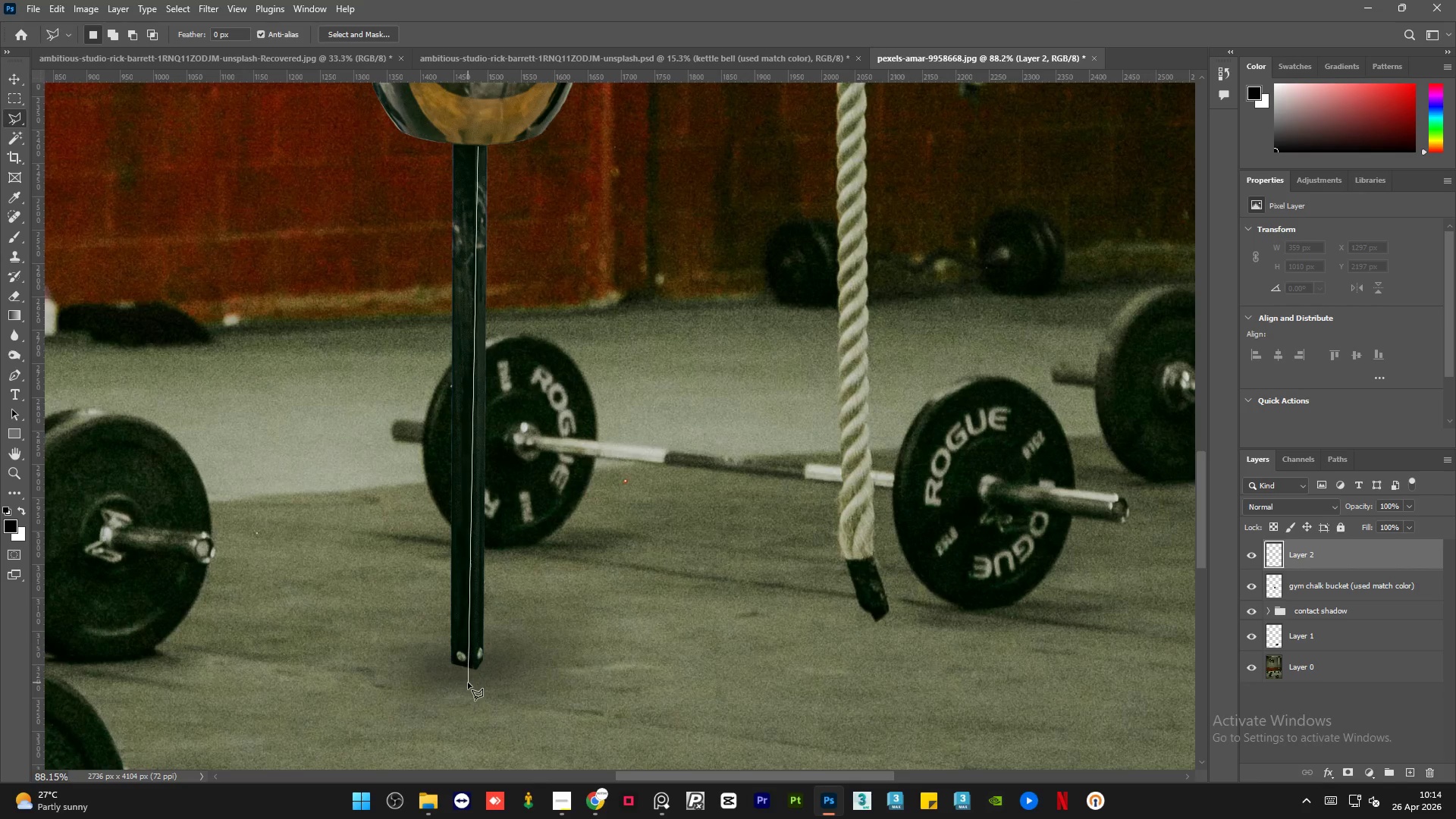 
left_click([470, 682])
 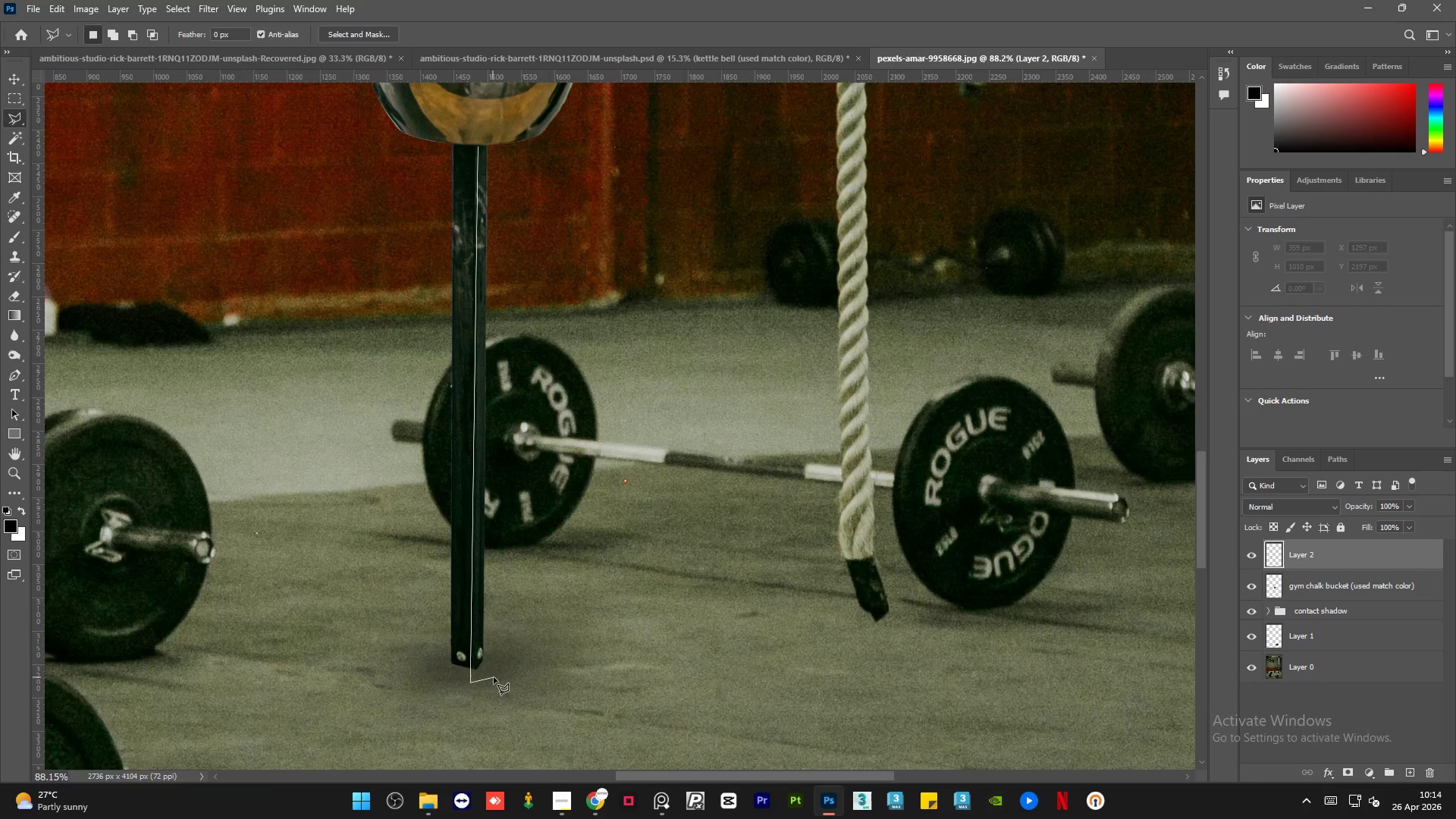 
left_click_drag(start_coordinate=[493, 677], to_coordinate=[505, 672])
 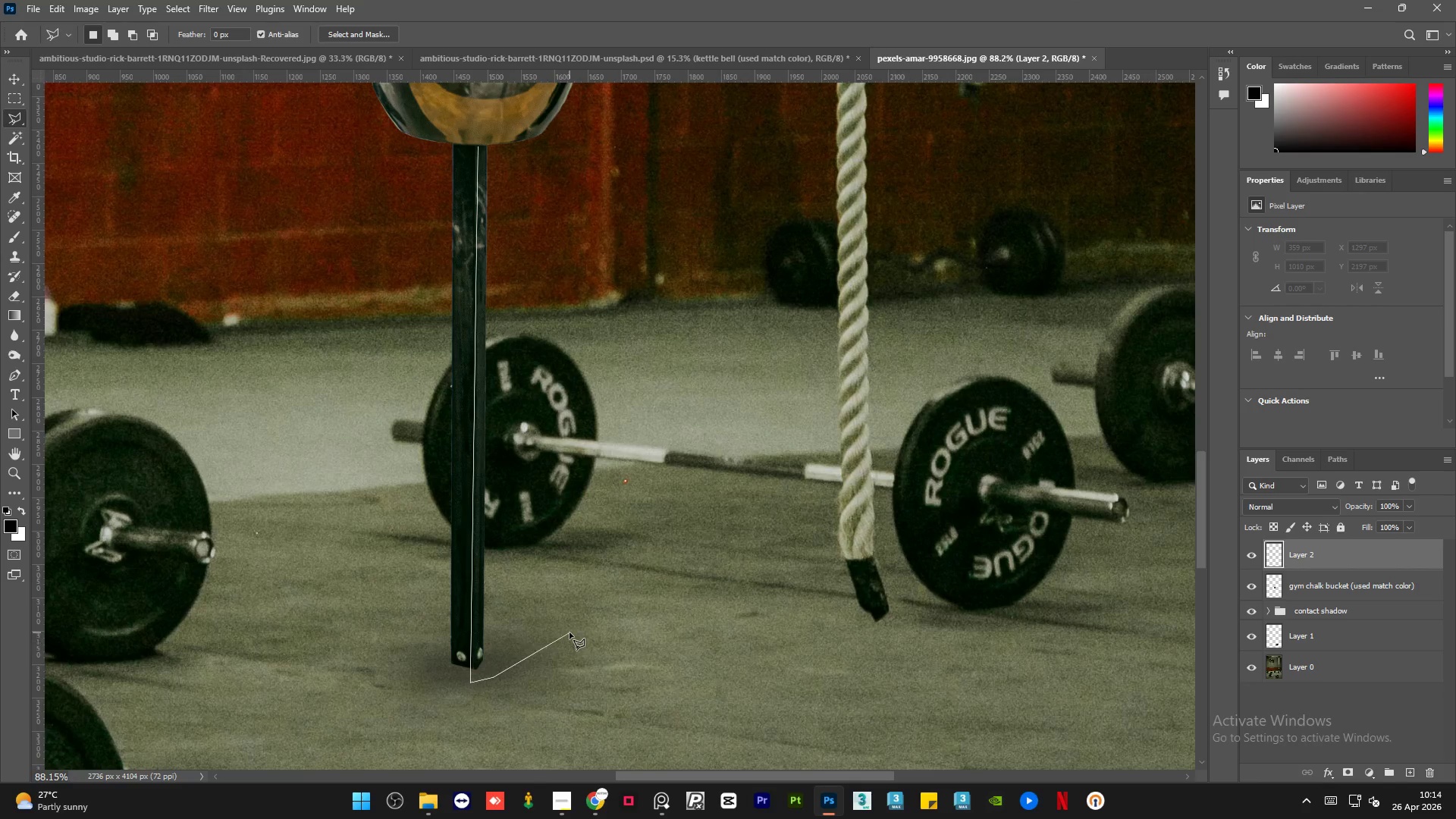 
left_click_drag(start_coordinate=[570, 632], to_coordinate=[571, 627])
 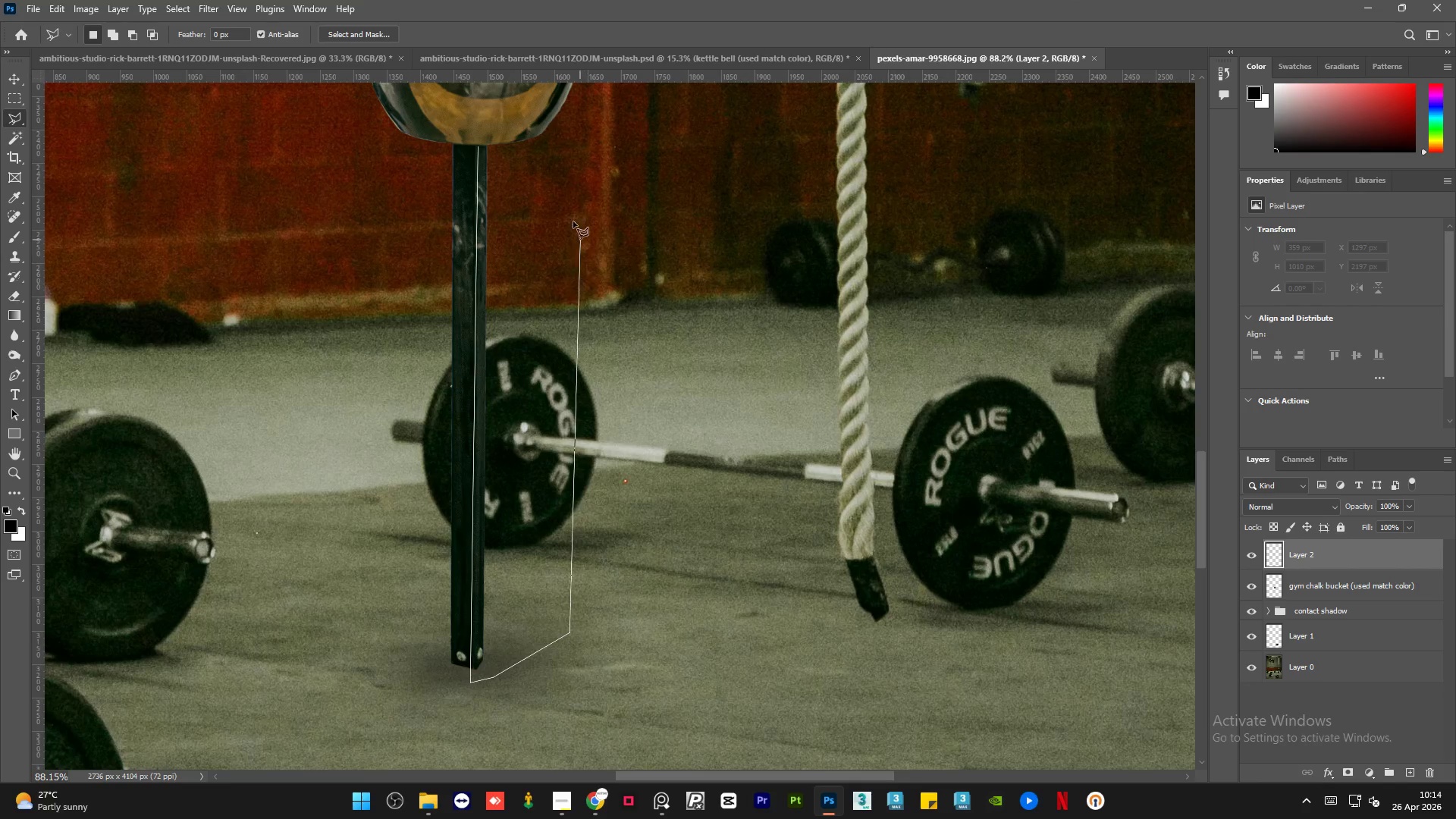 
left_click_drag(start_coordinate=[571, 213], to_coordinate=[566, 209])
 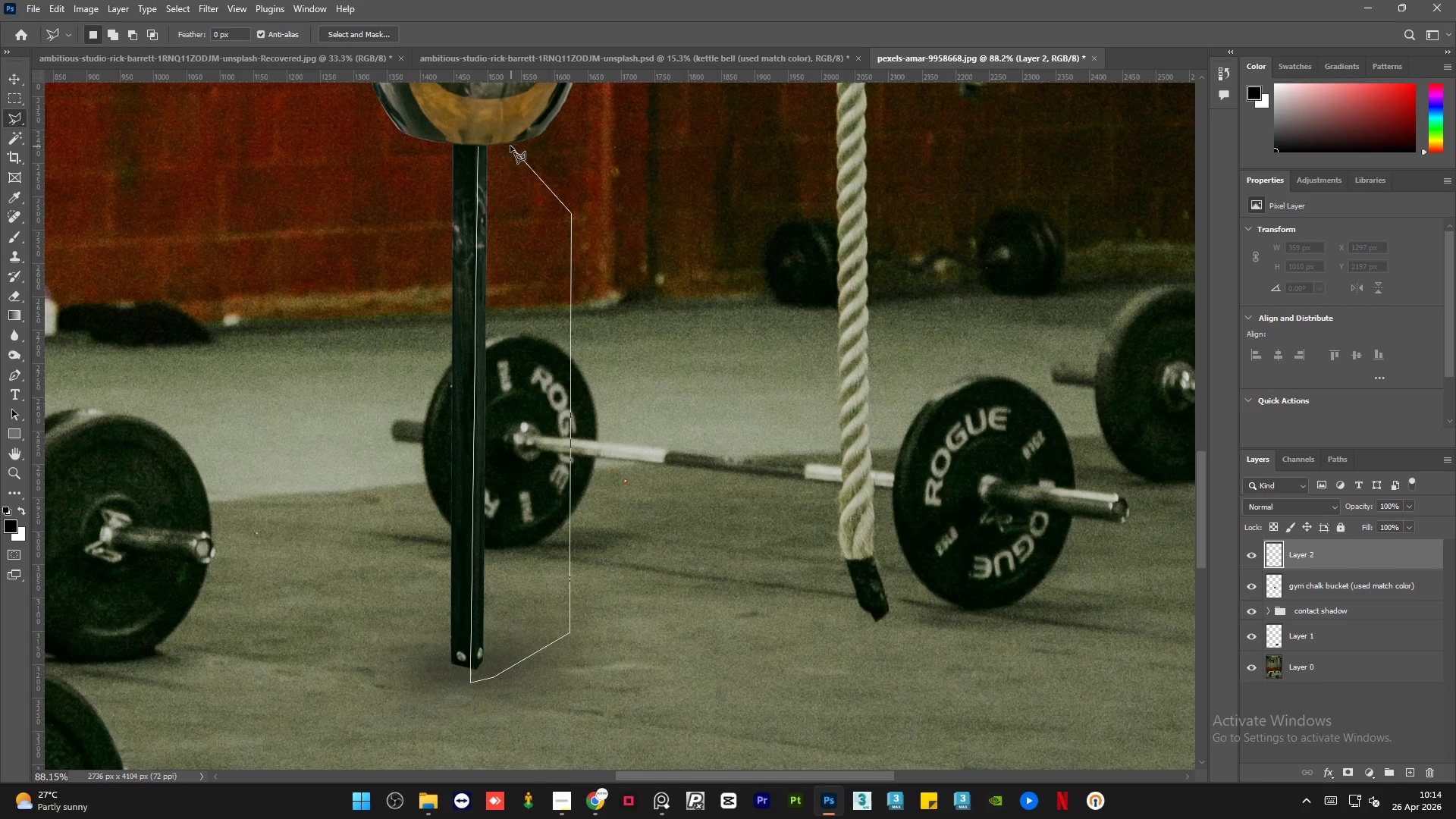 
left_click([510, 144])
 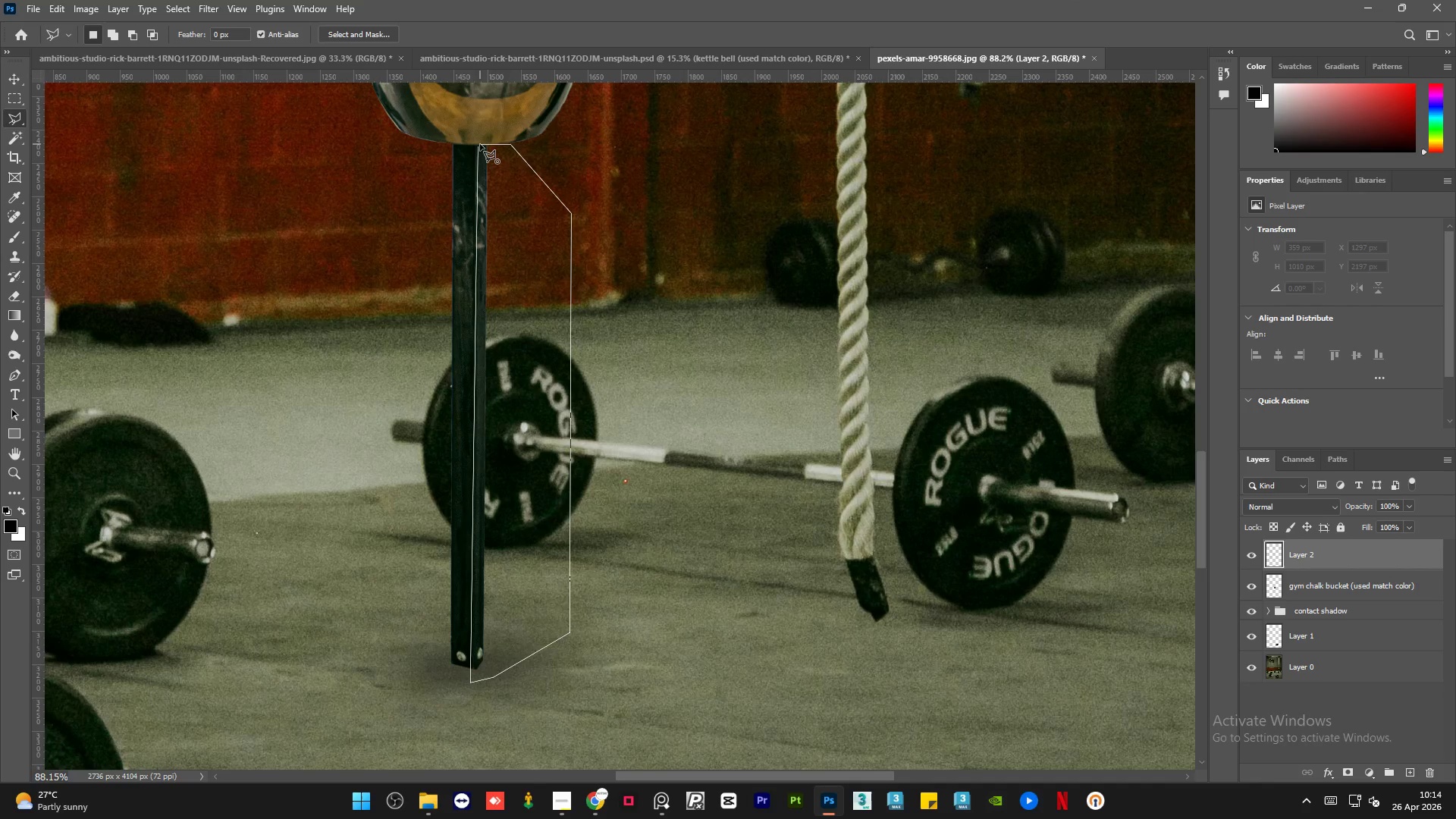 
left_click([480, 144])
 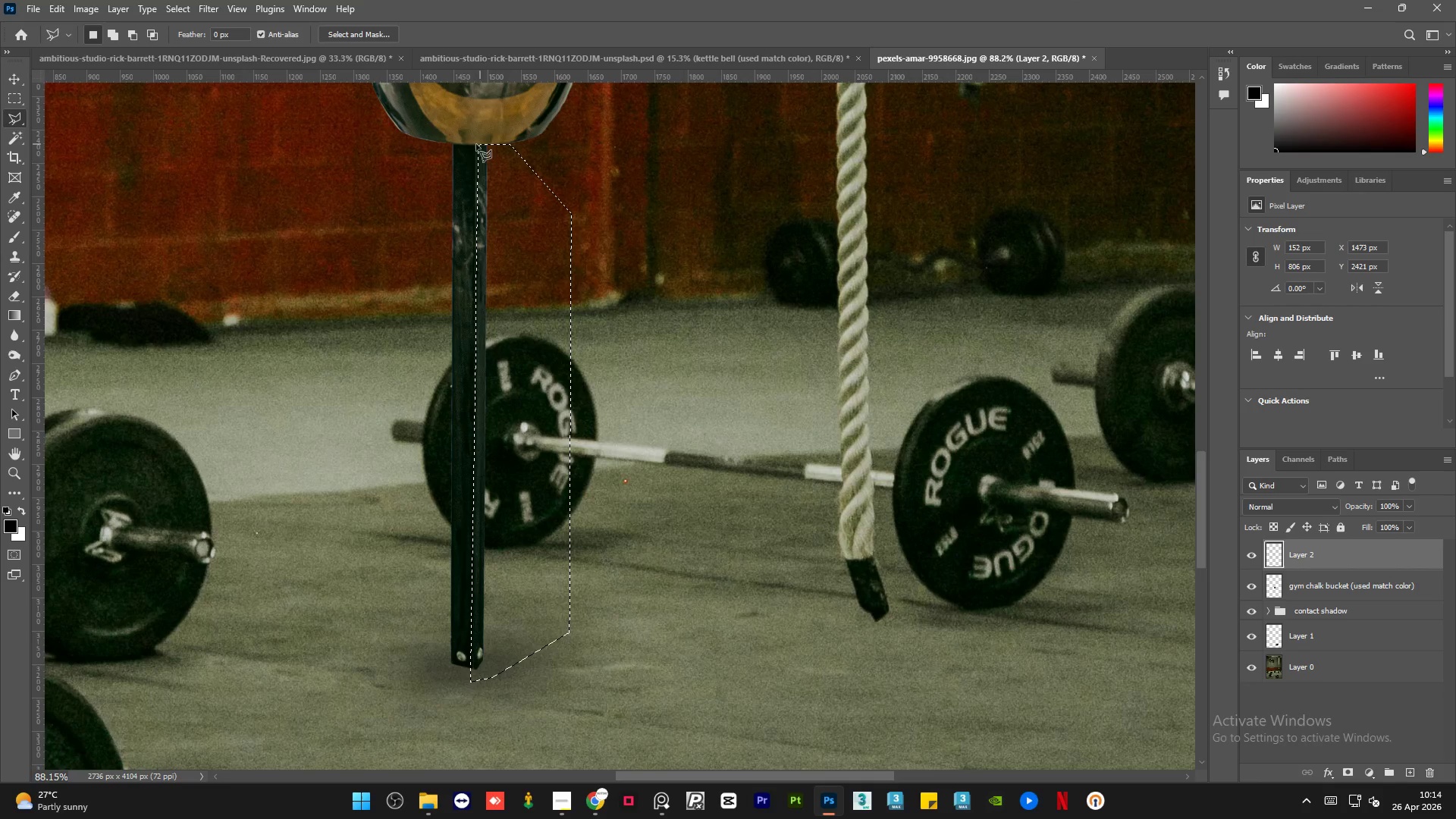 
key(Alt+AltLeft)
 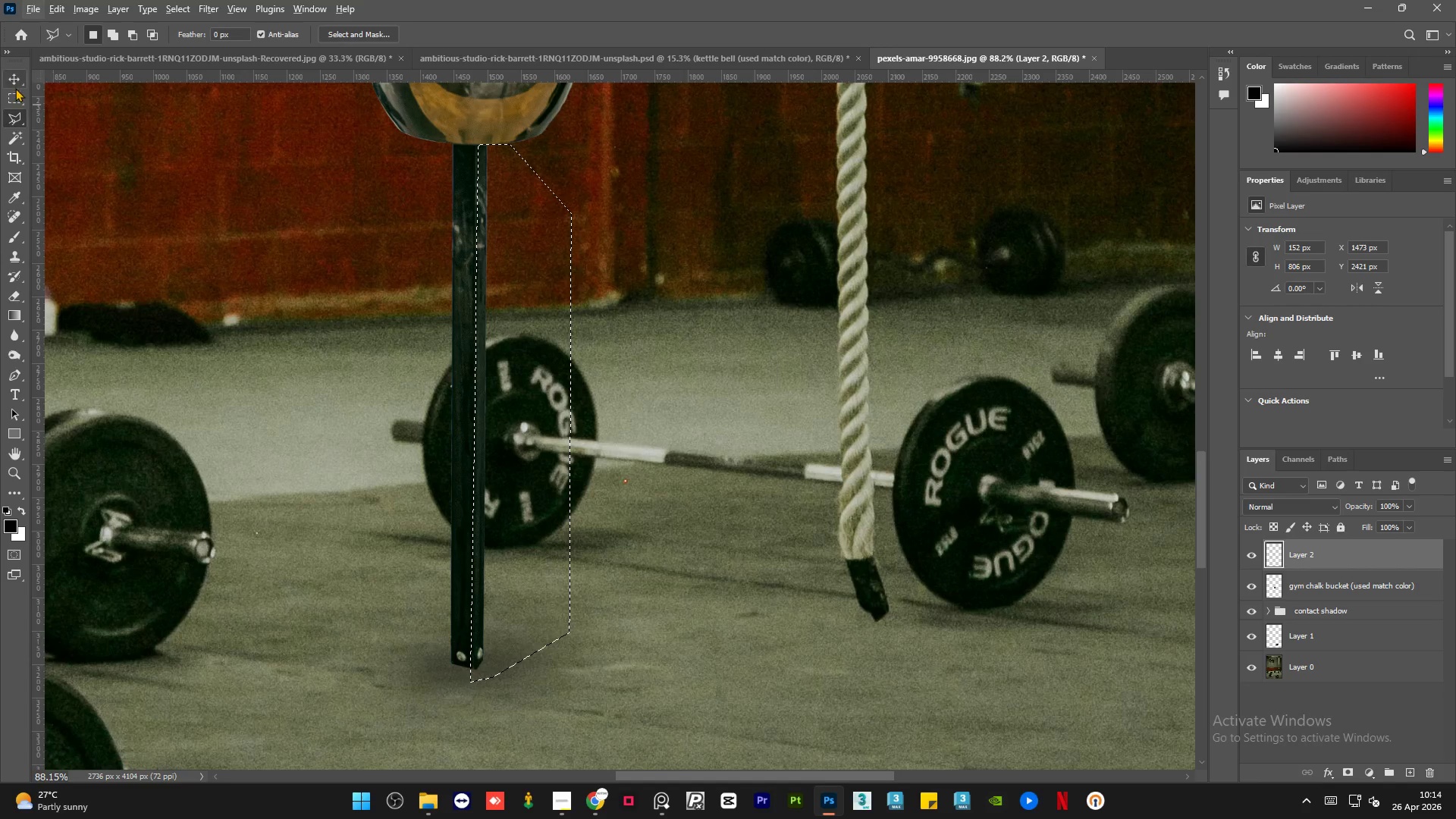 
left_click([13, 93])
 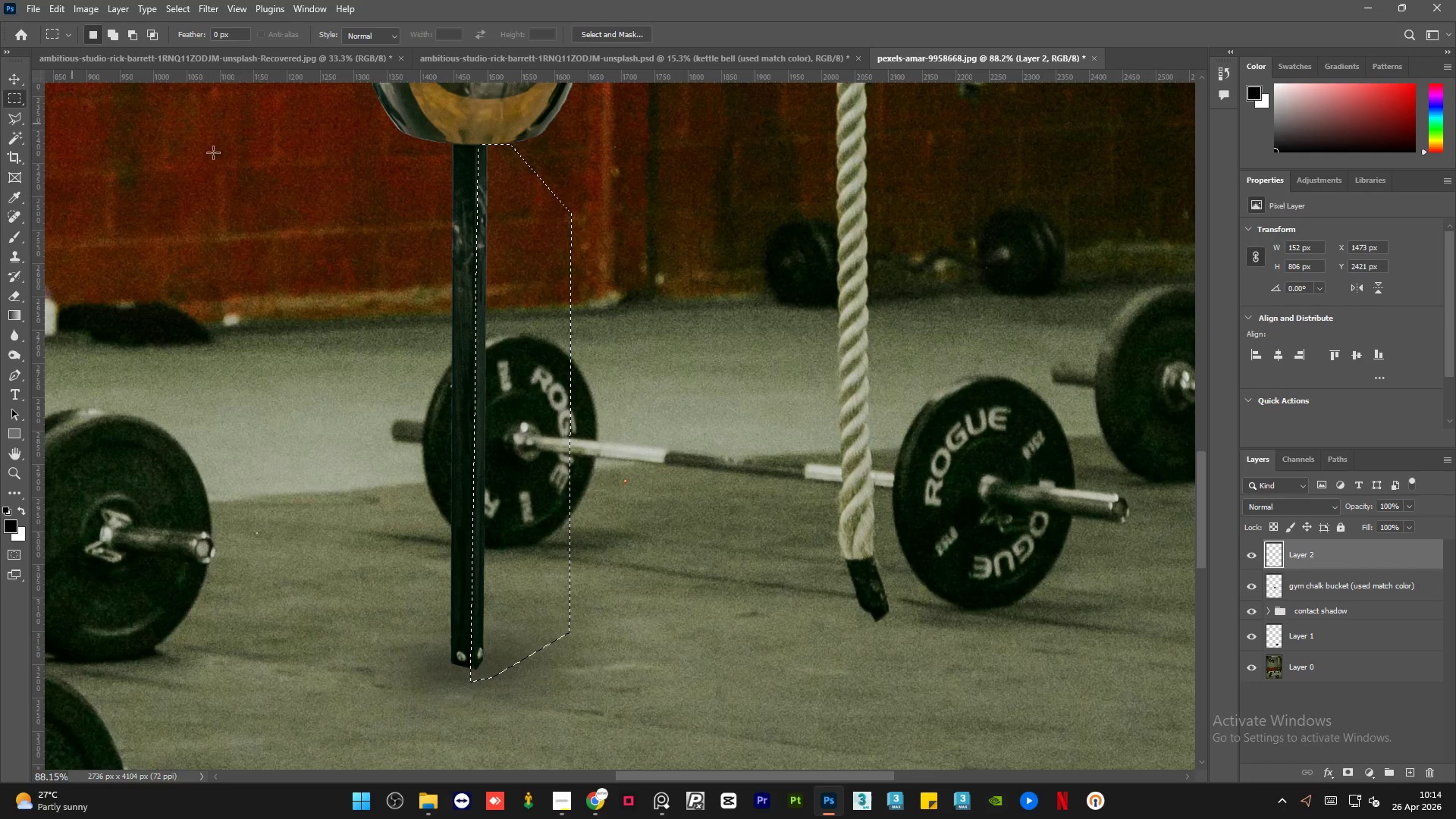 
hold_key(key=AltLeft, duration=2.28)
left_click_drag(start_coordinate=[299, 105], to_coordinate=[478, 726])
 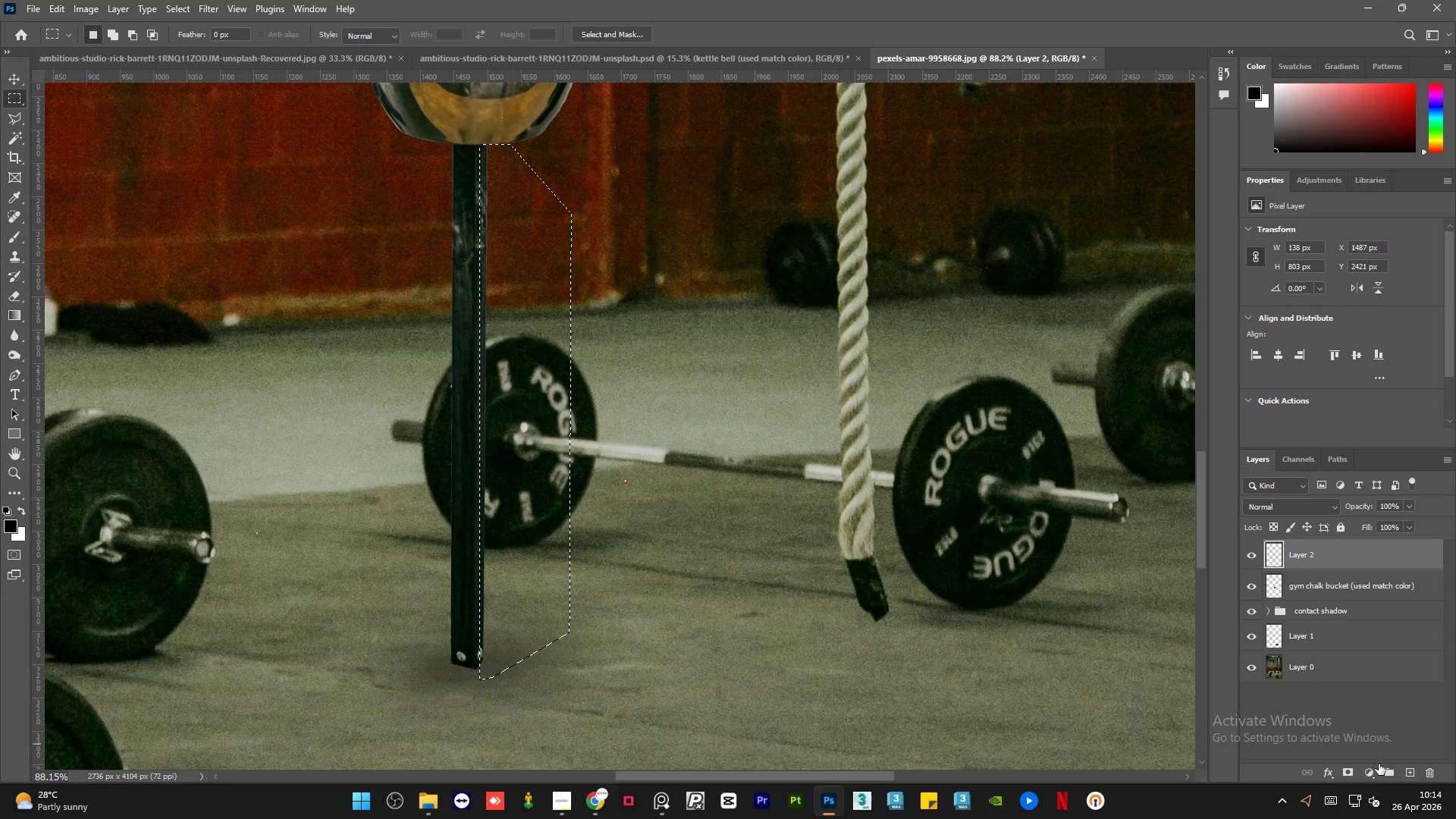 
left_click([1374, 767])
 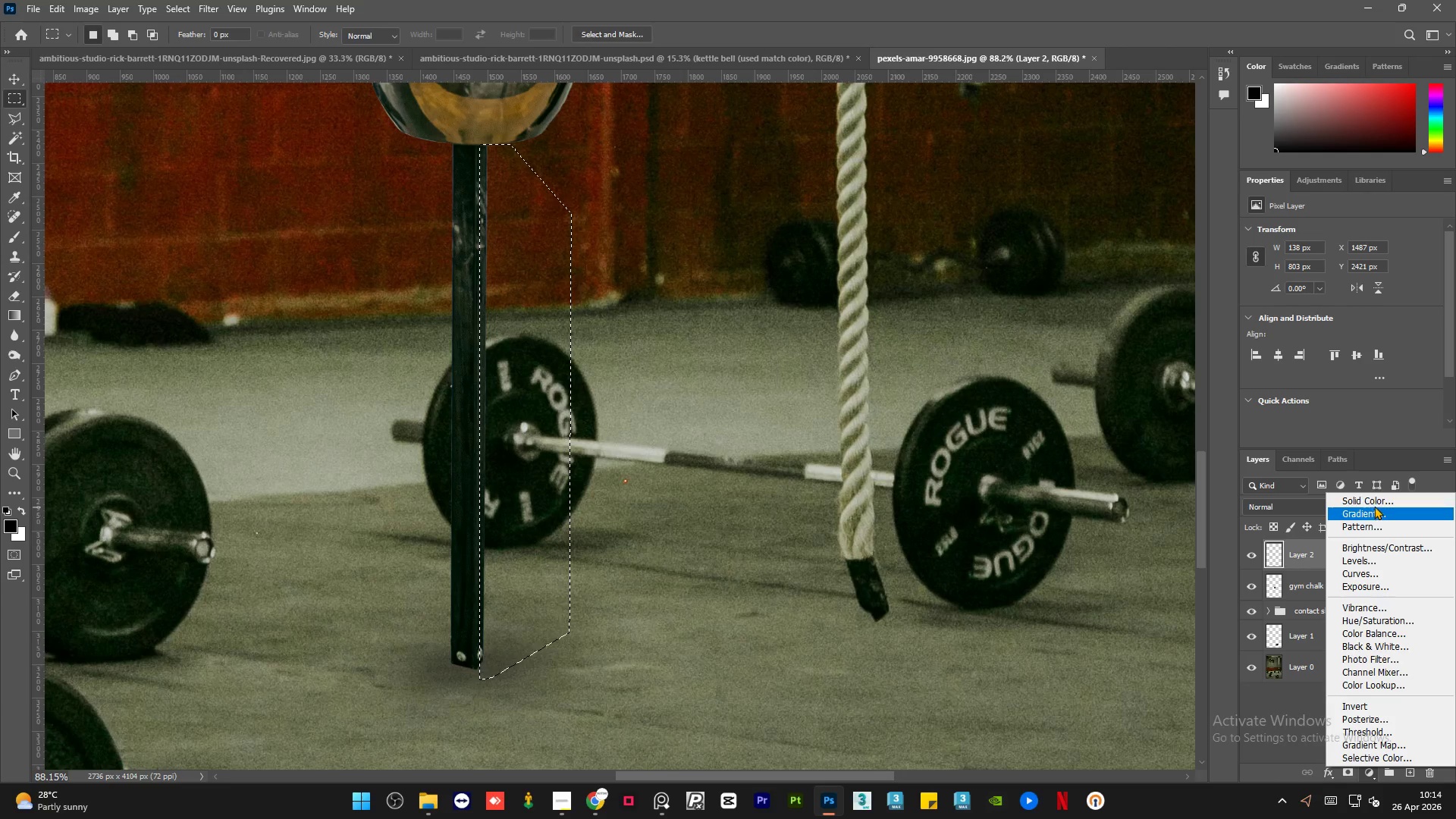 
left_click([1377, 497])
 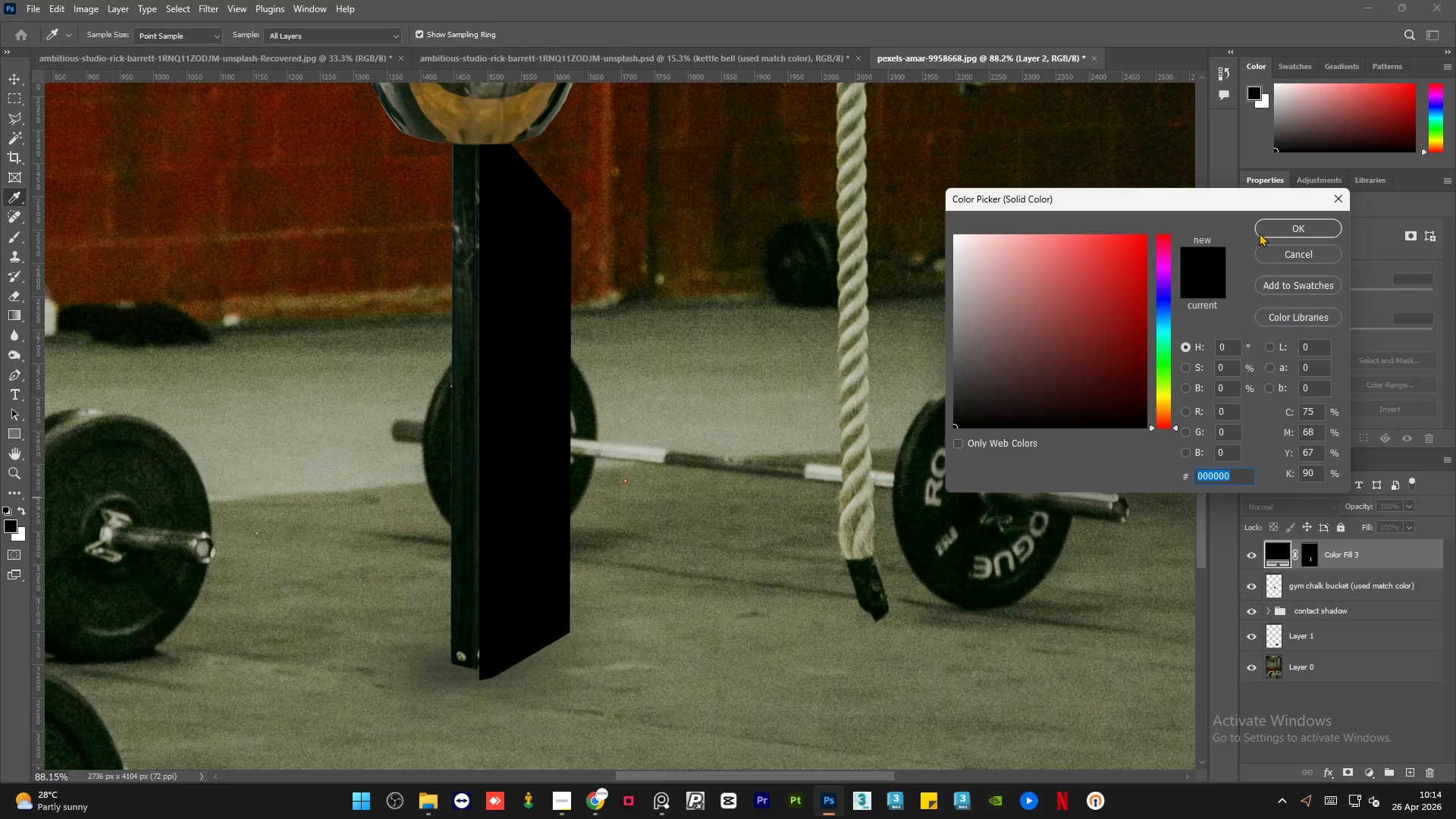 
left_click([1282, 228])
 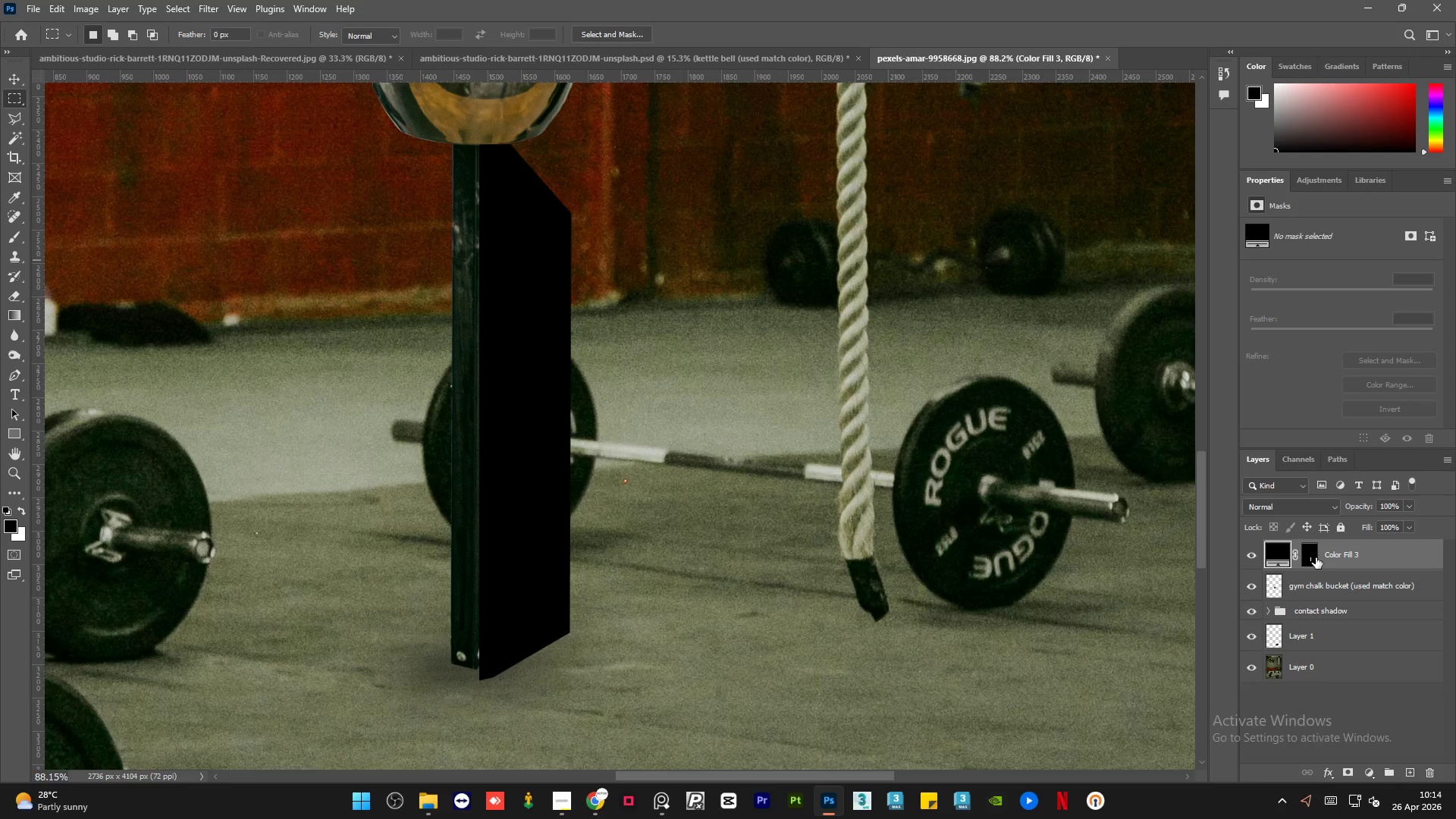 
left_click([1360, 557])
 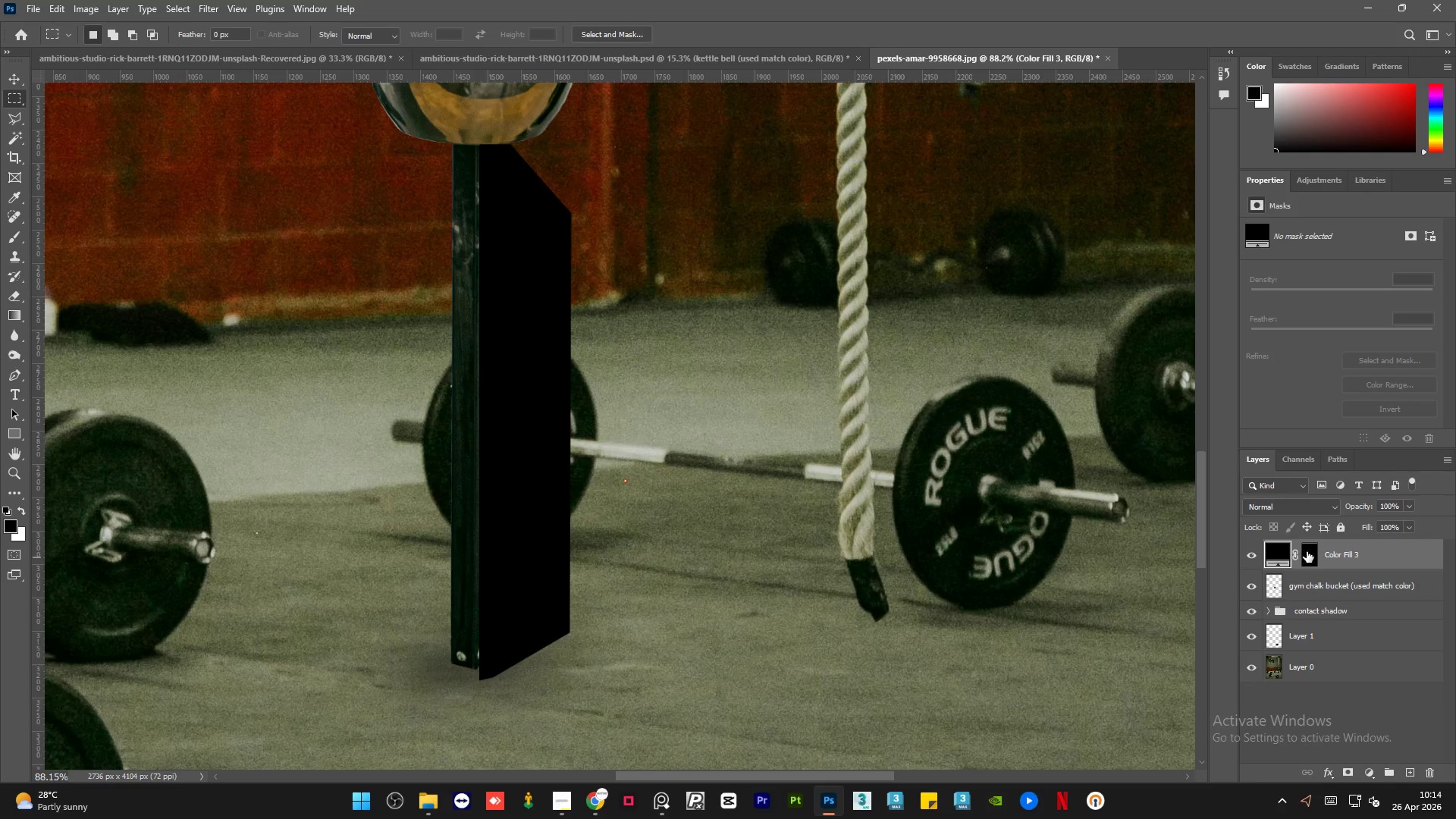 
left_click([1307, 551])
 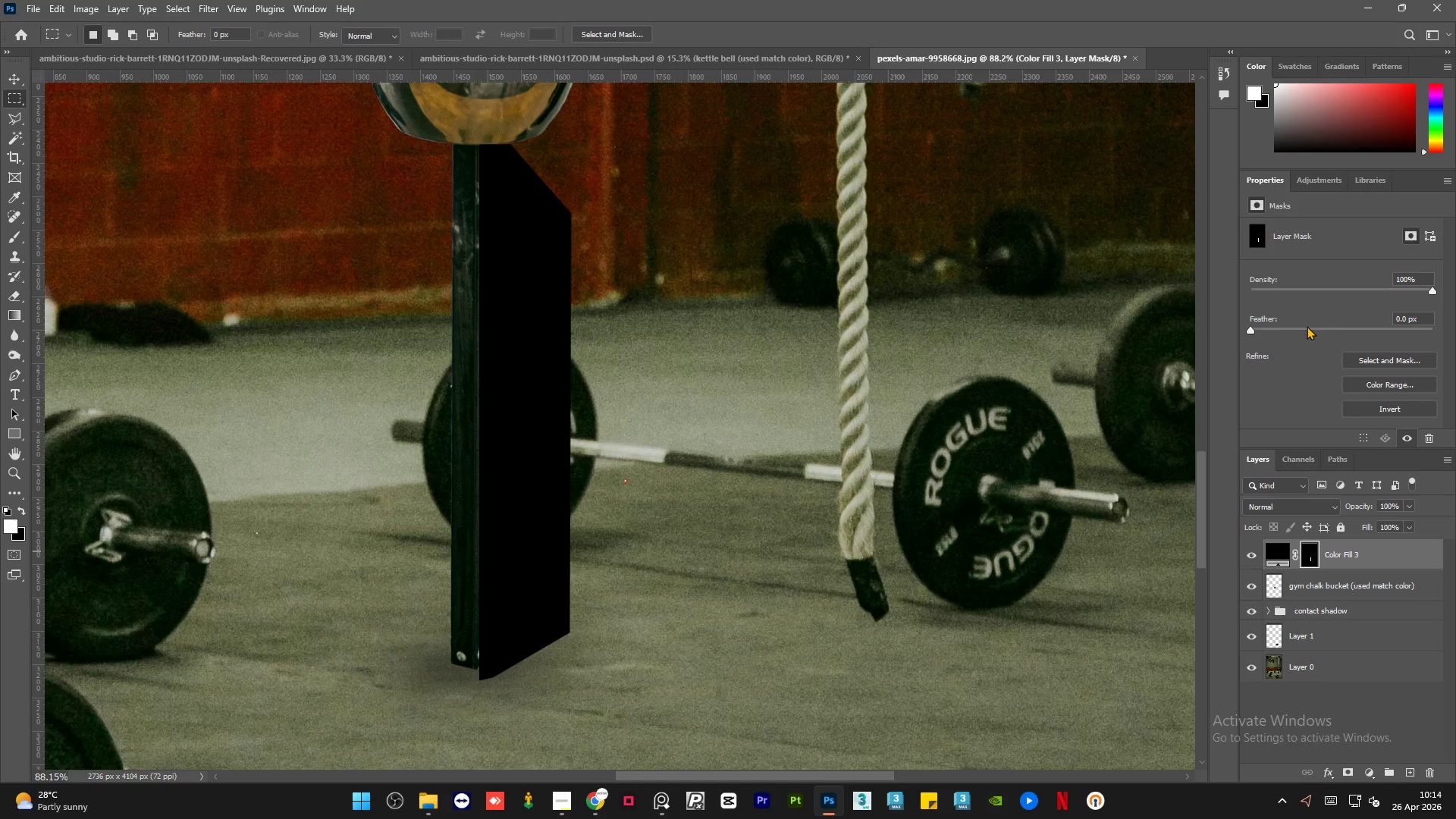 
left_click([1316, 328])
 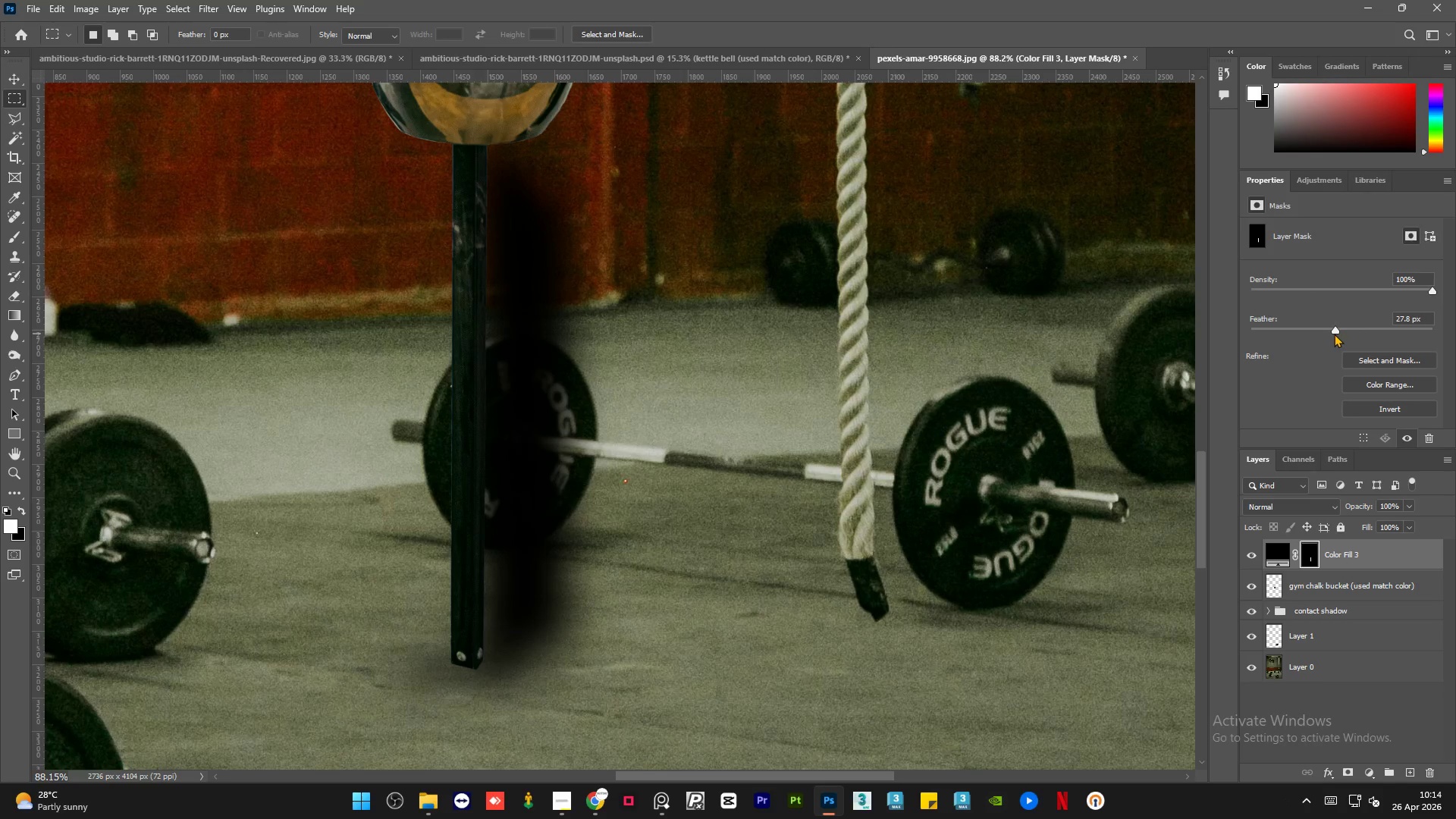 
left_click([1323, 333])
 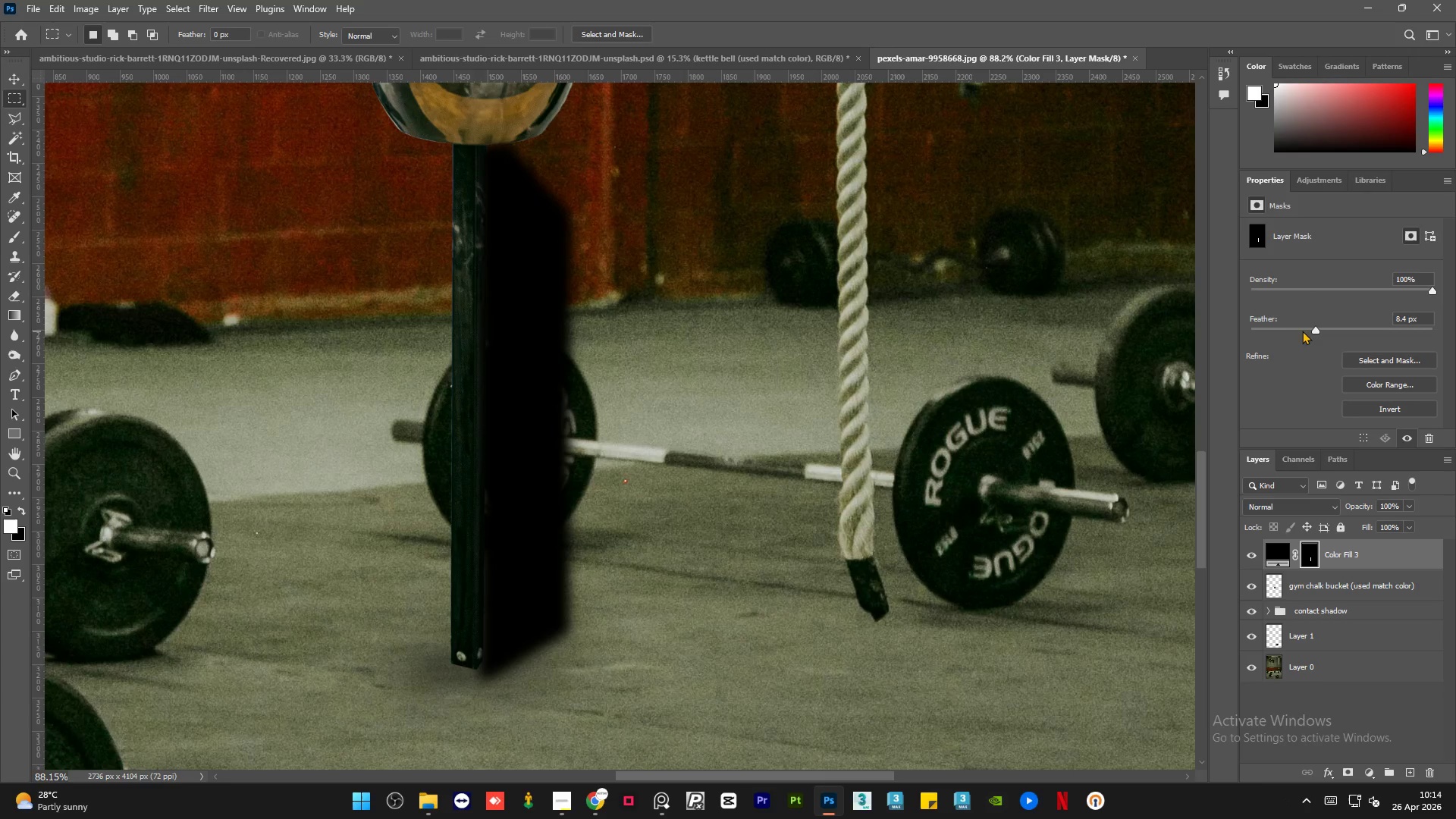 
left_click_drag(start_coordinate=[1291, 328], to_coordinate=[1097, 324])
 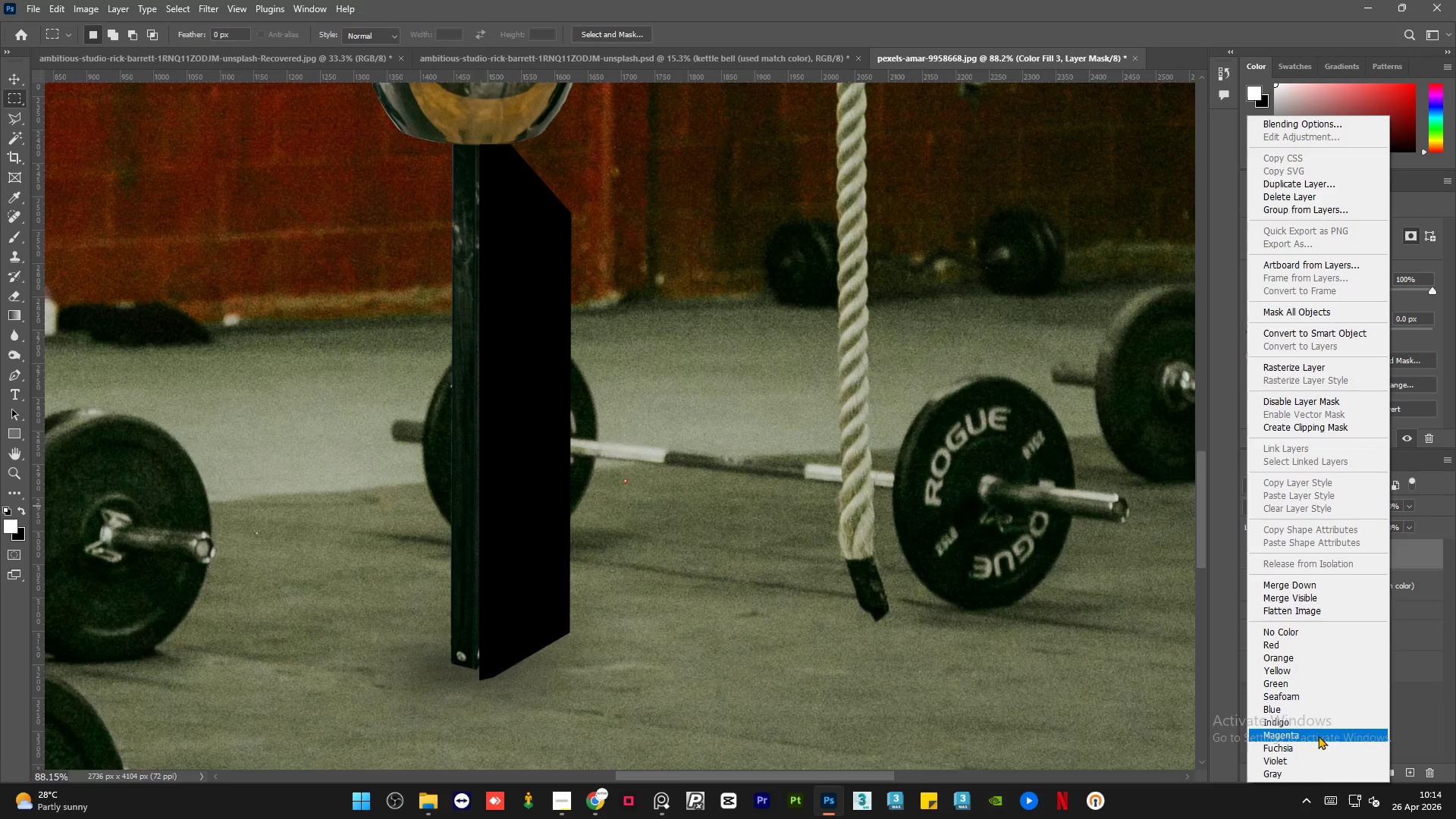 
wait(6.53)
 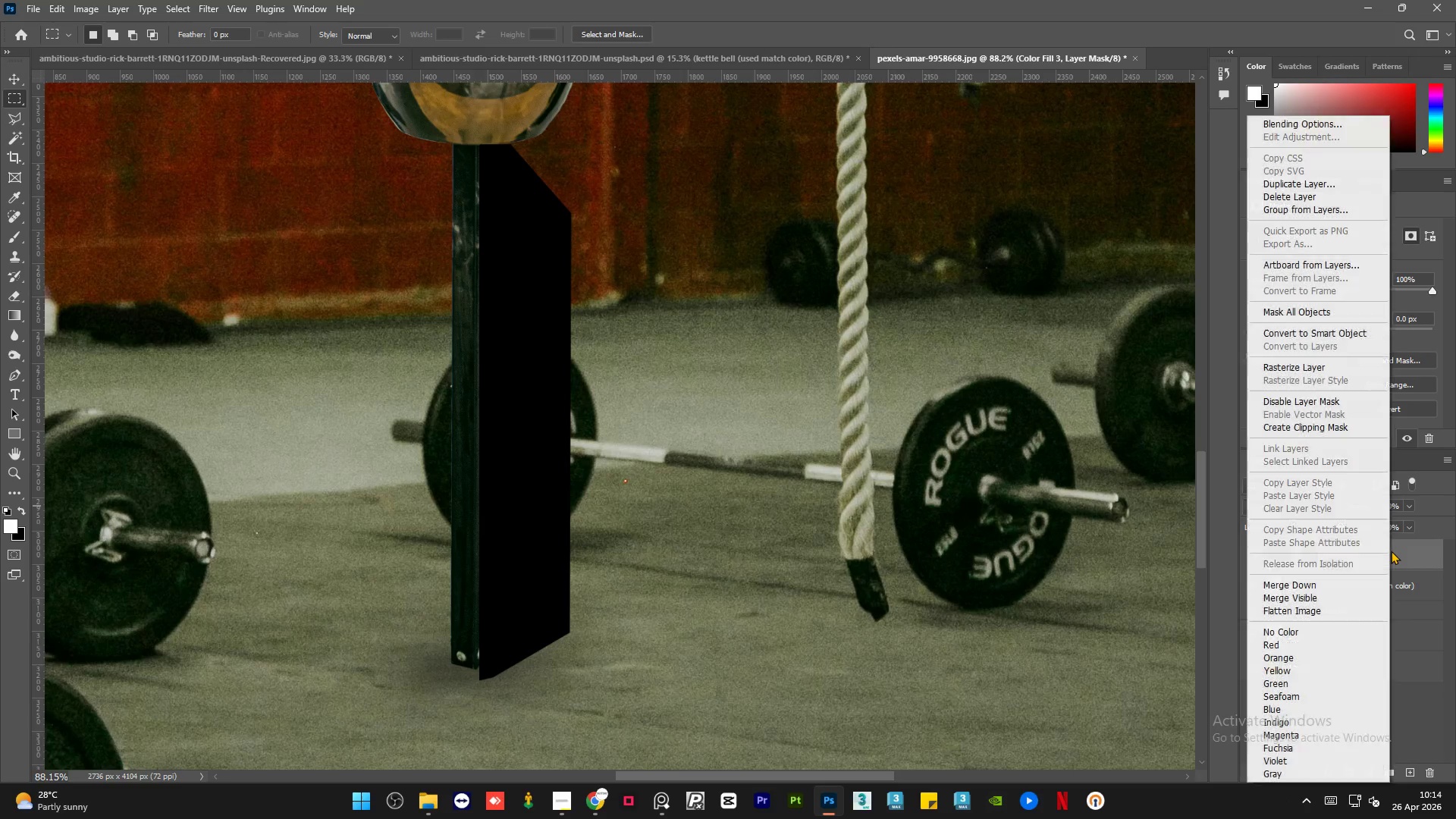 
left_click([1320, 332])
 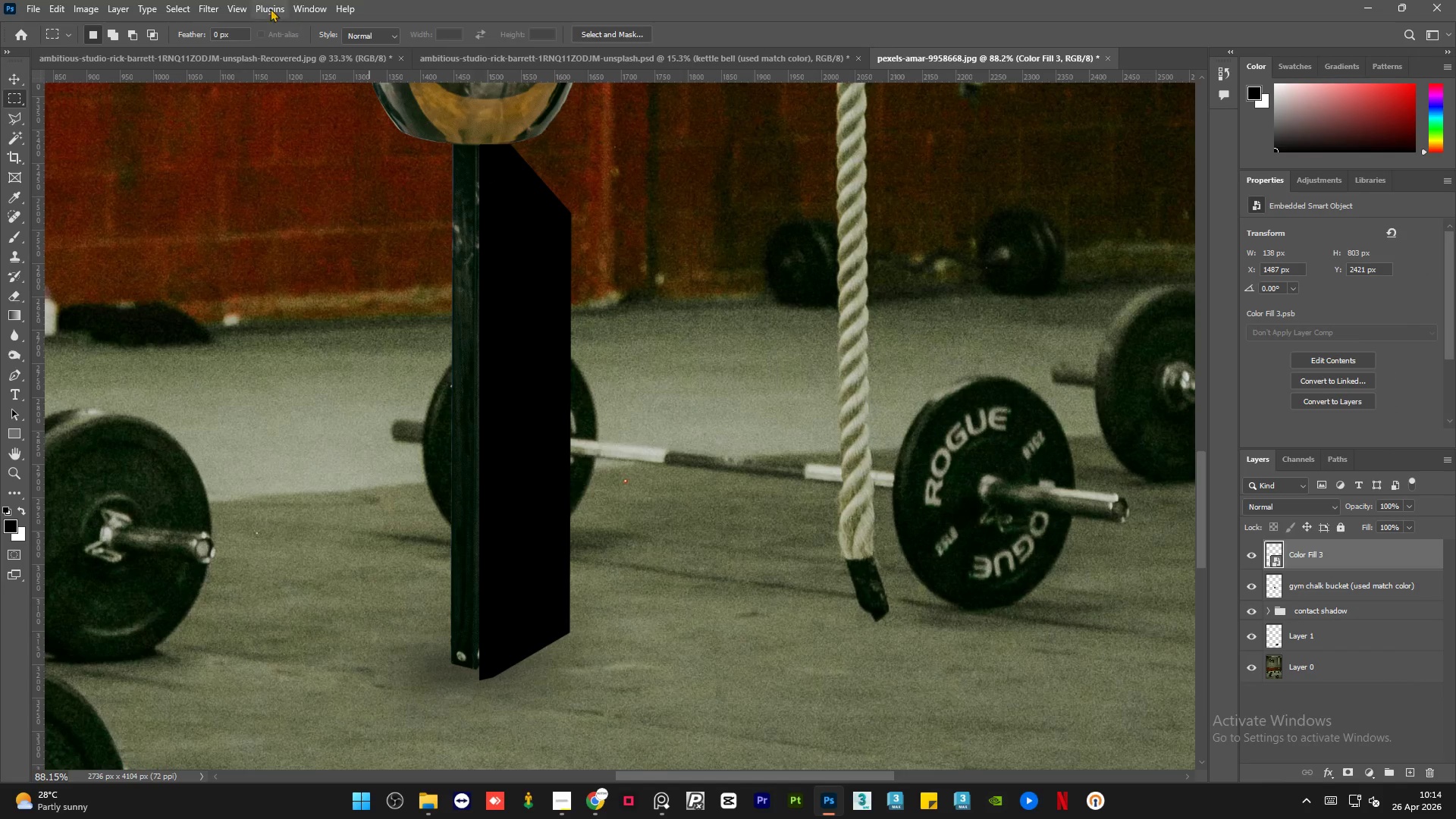 
left_click([196, 0])
 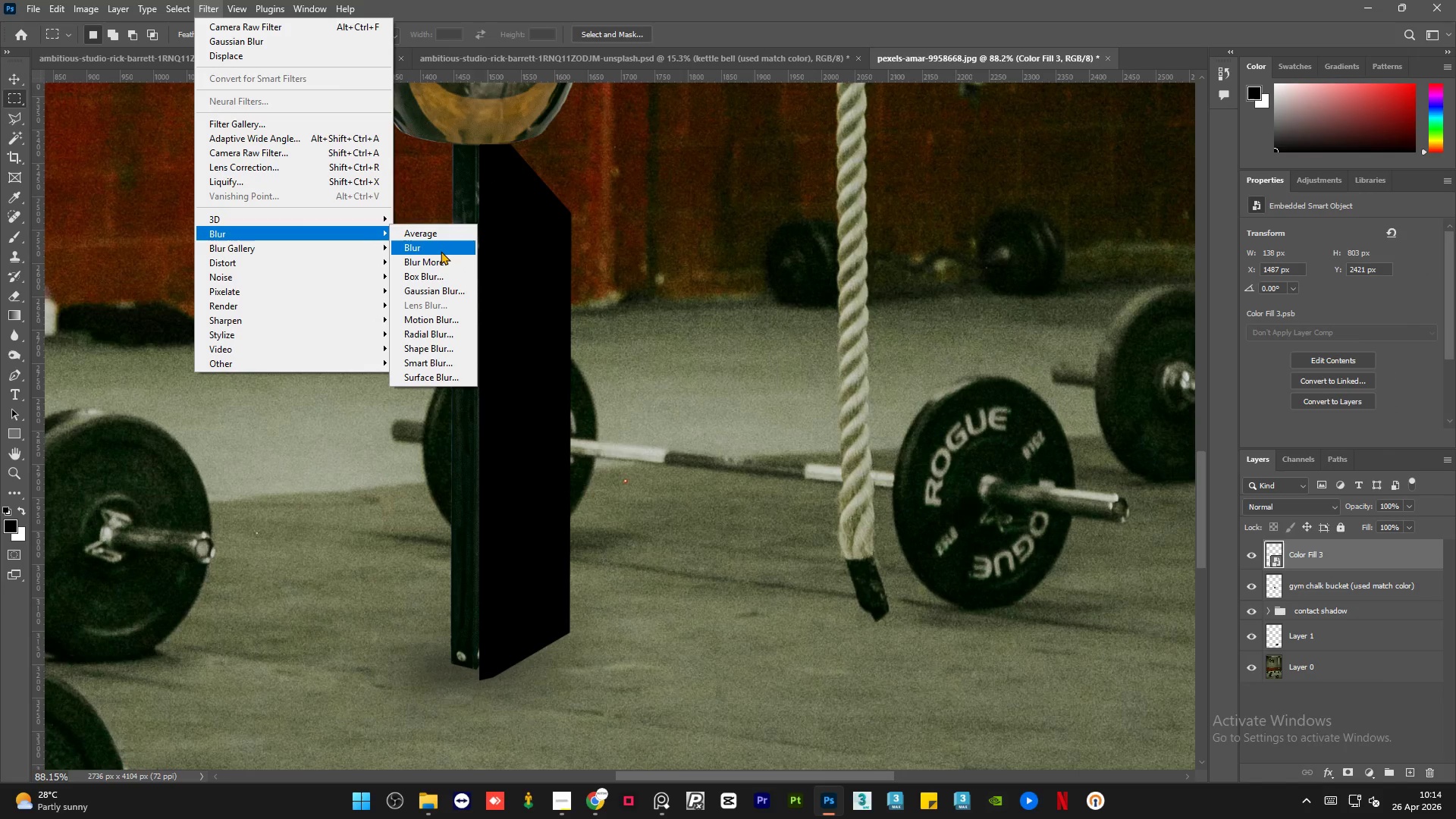 
left_click([440, 284])
 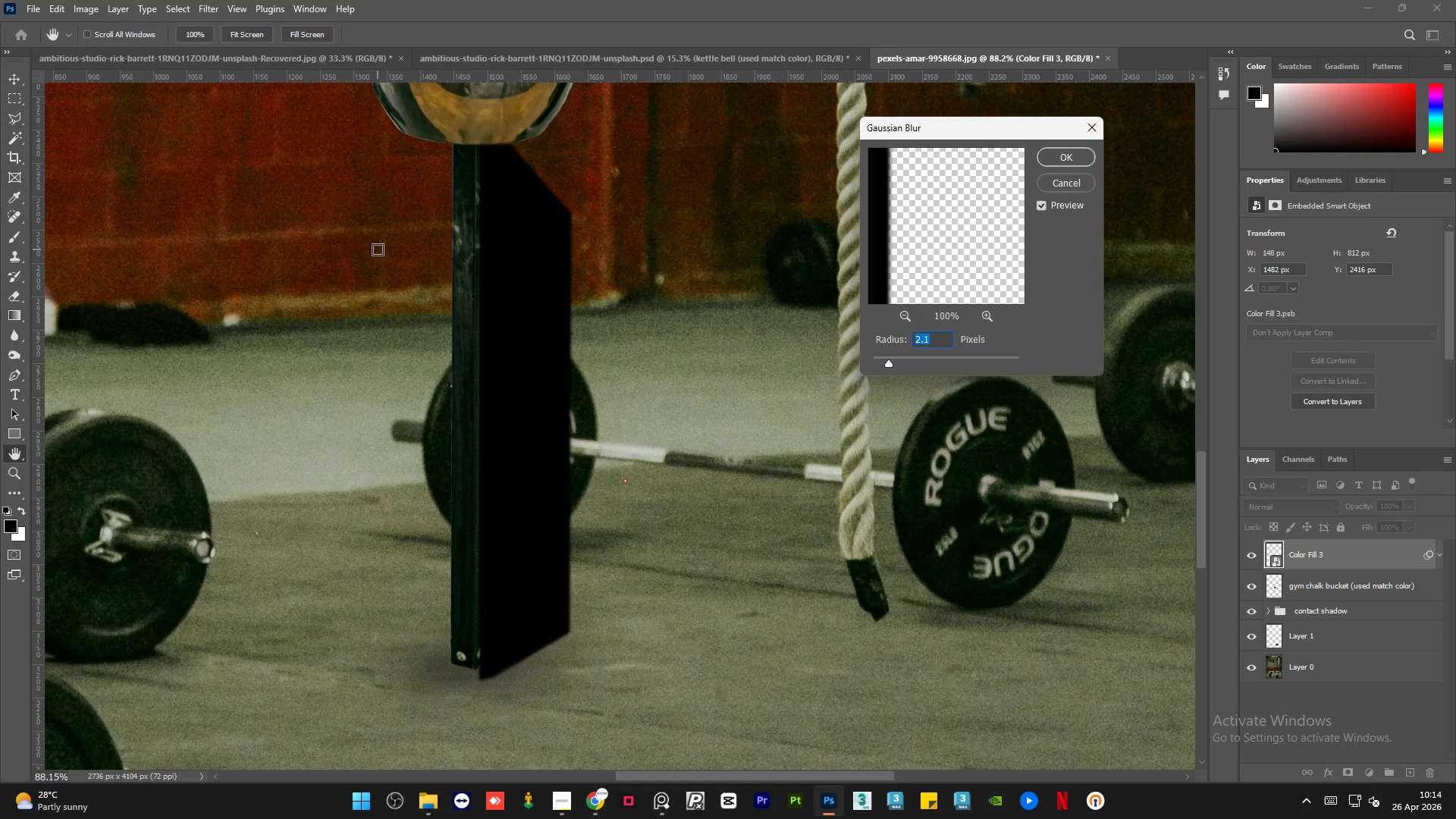 
wait(5.78)
 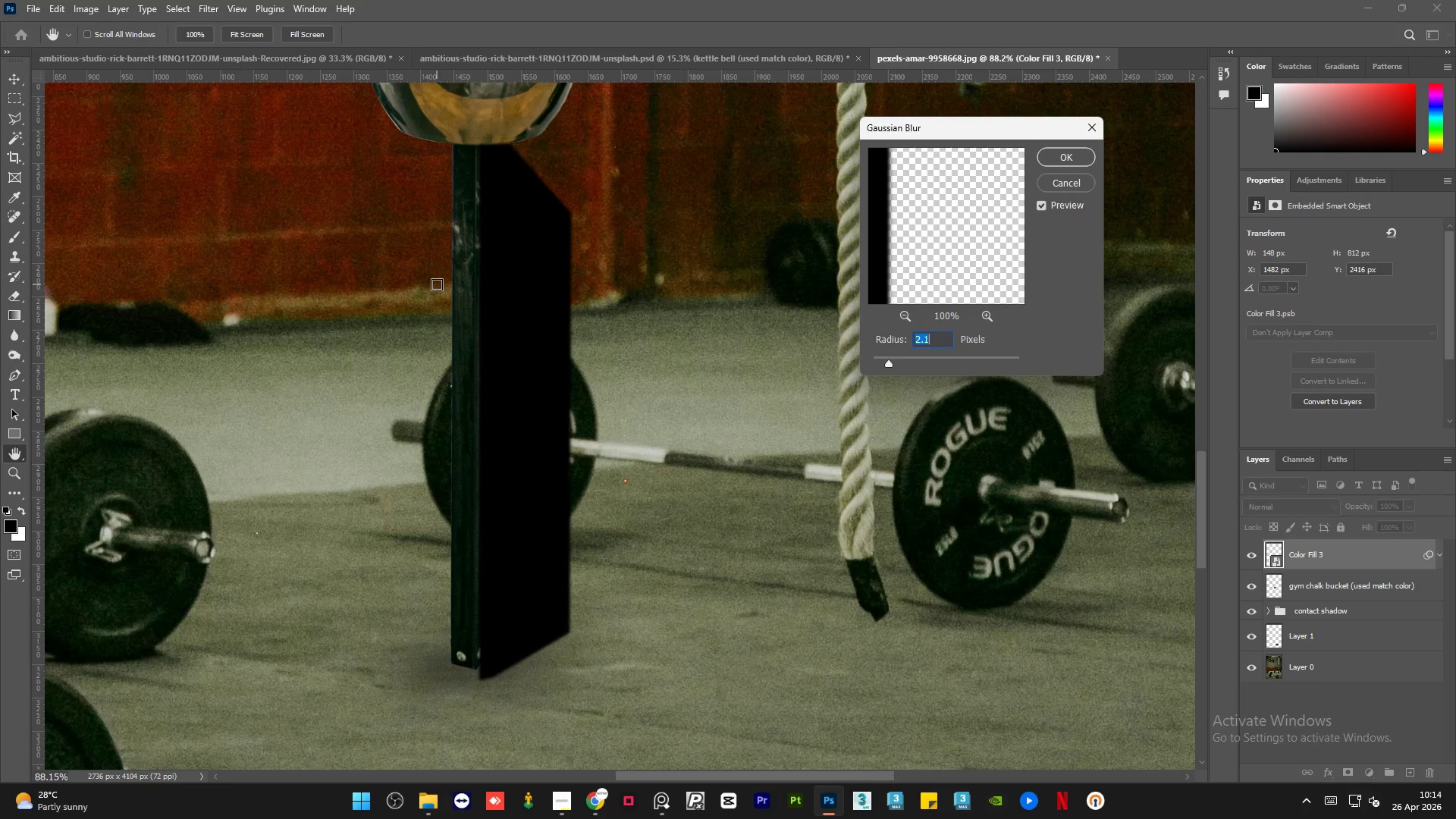 
left_click([918, 356])
 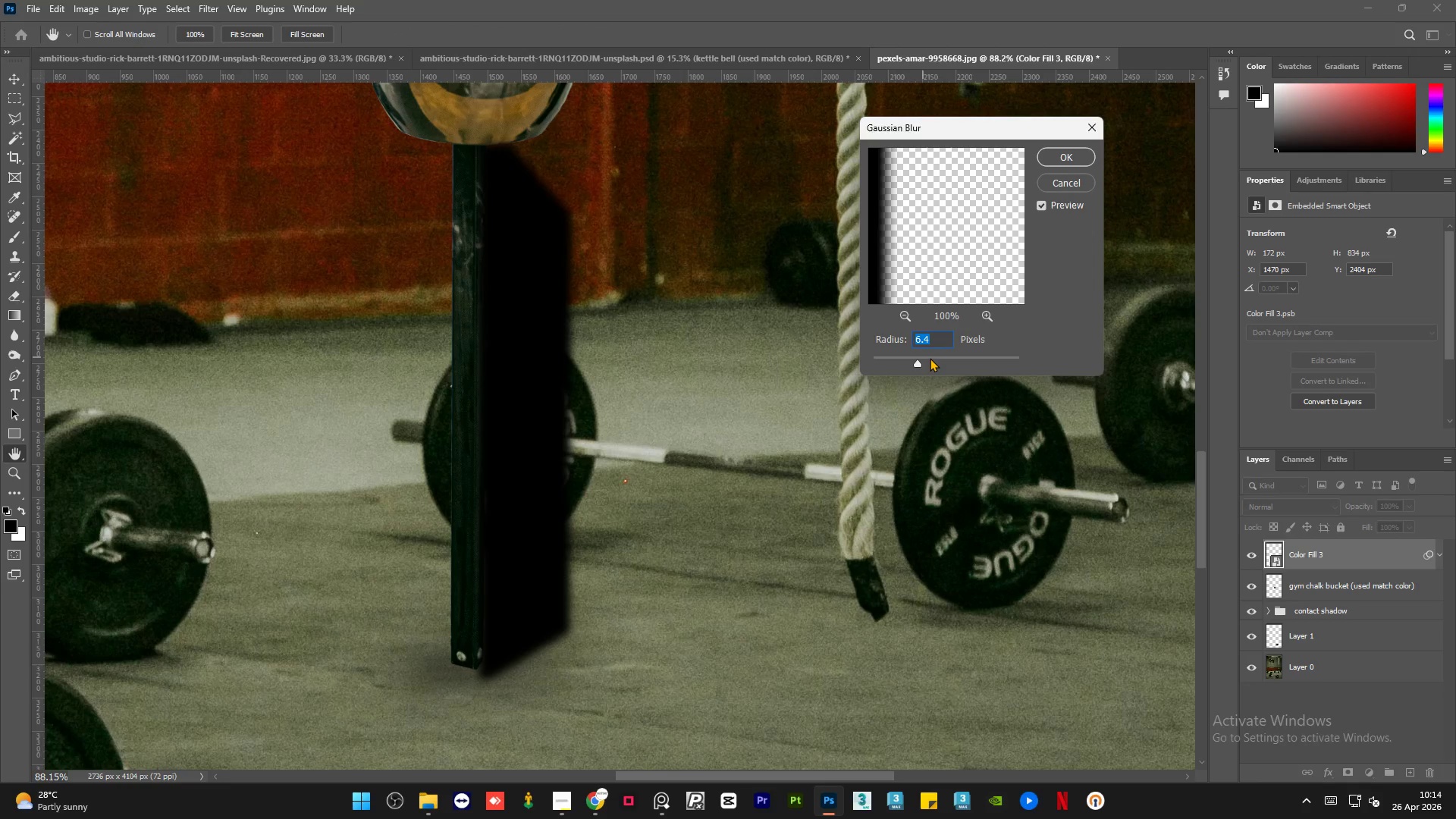 
left_click([930, 358])
 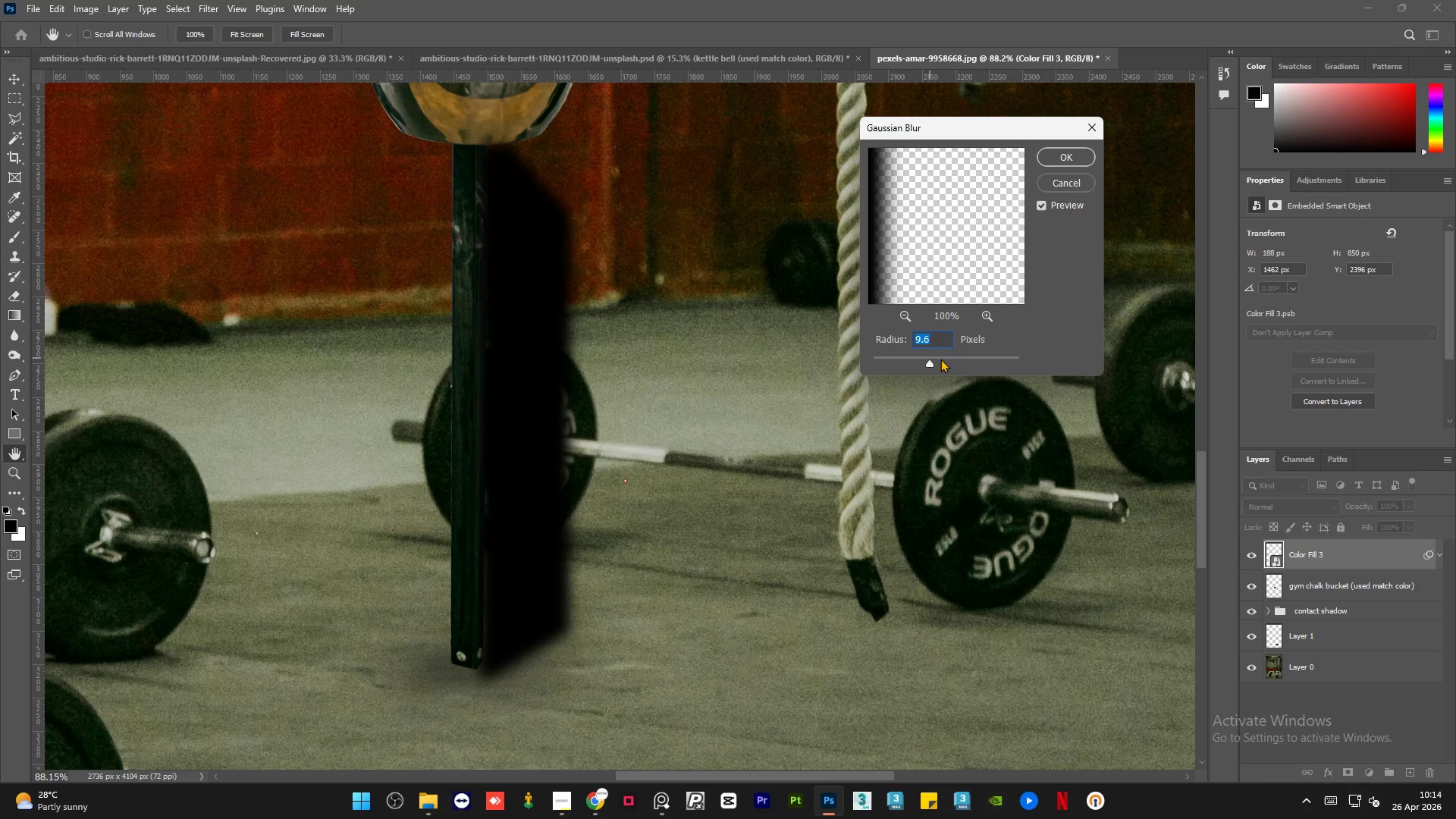 
left_click([943, 355])
 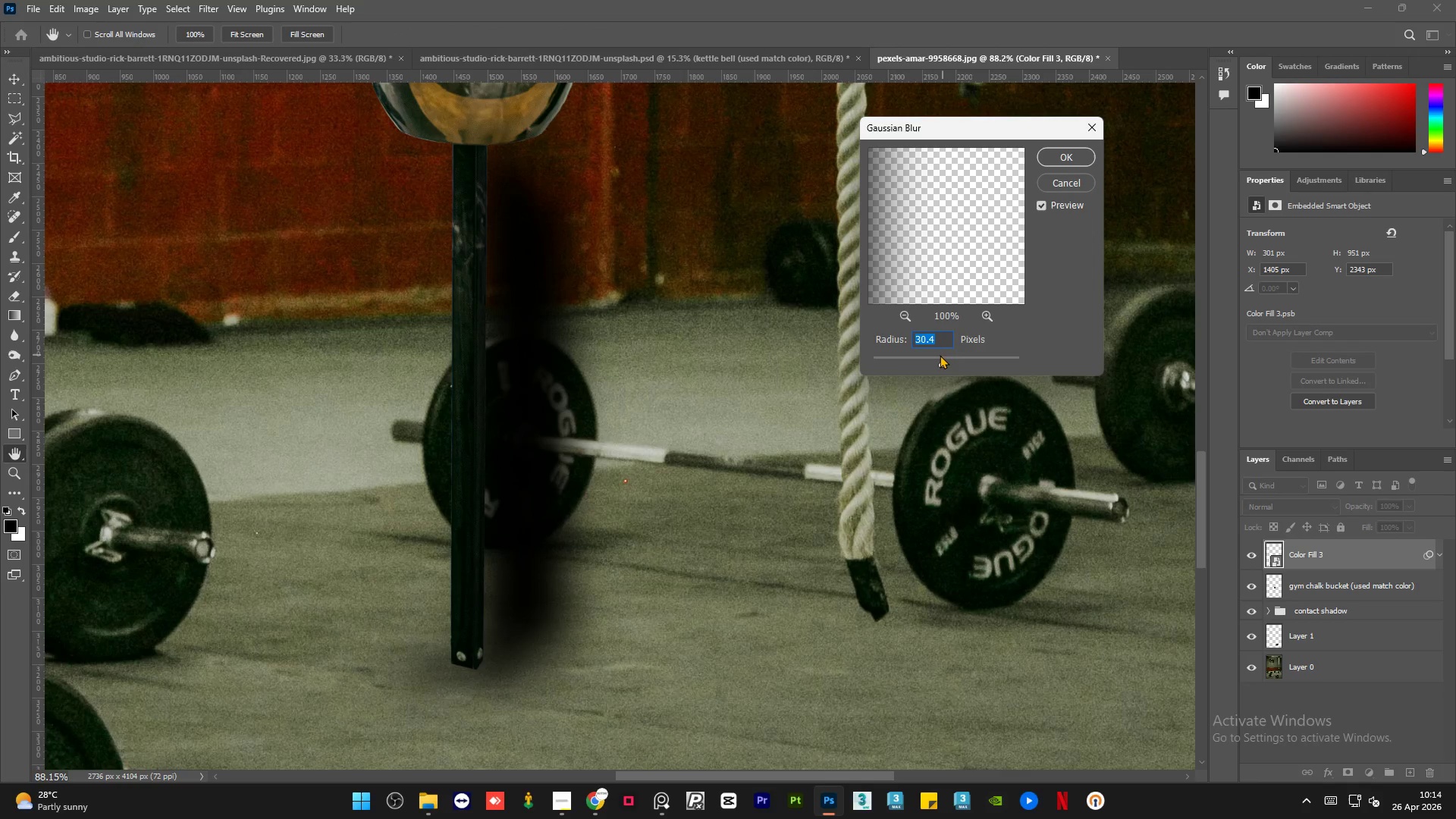 
left_click([936, 355])
 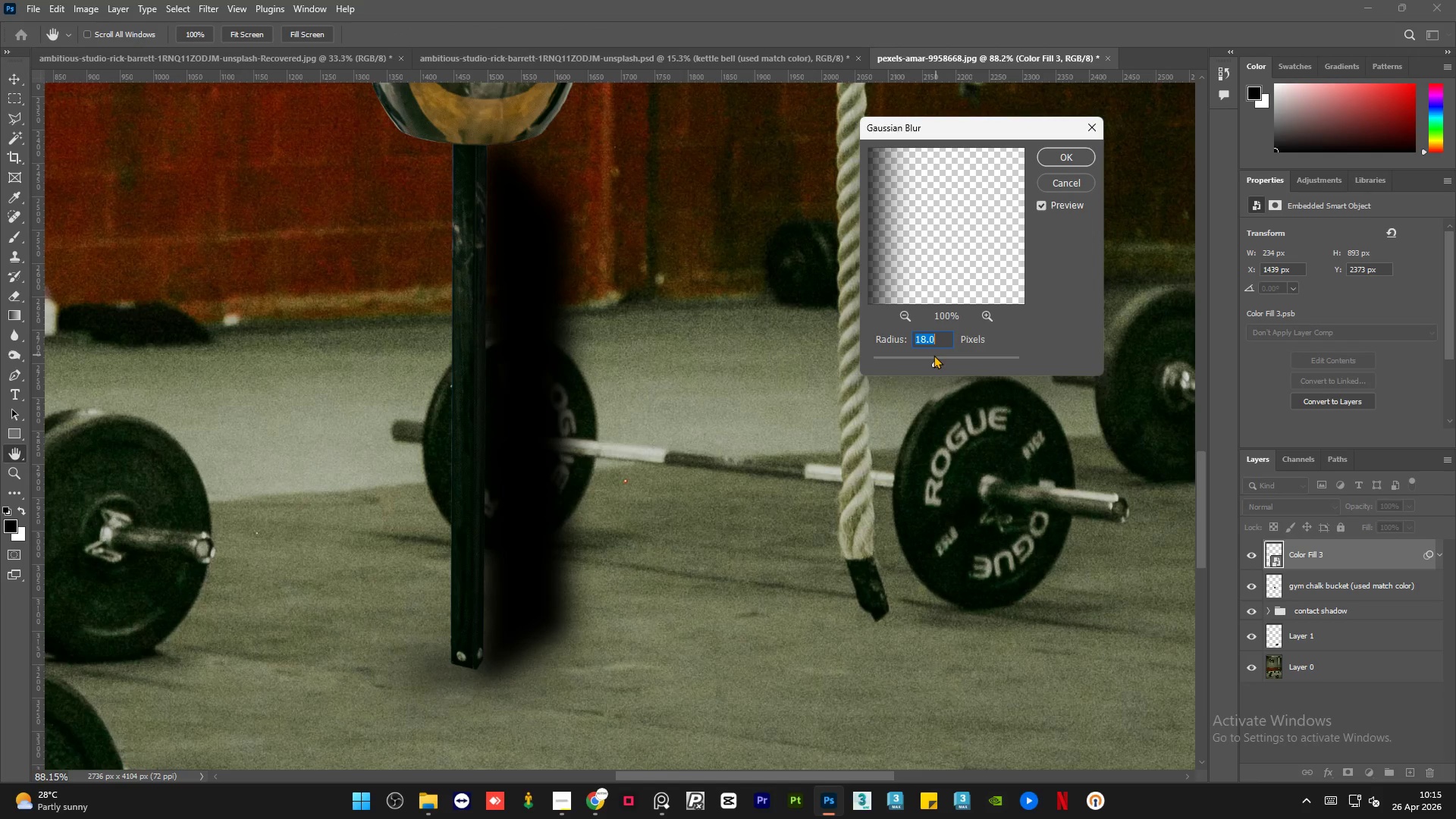 
left_click([927, 355])
 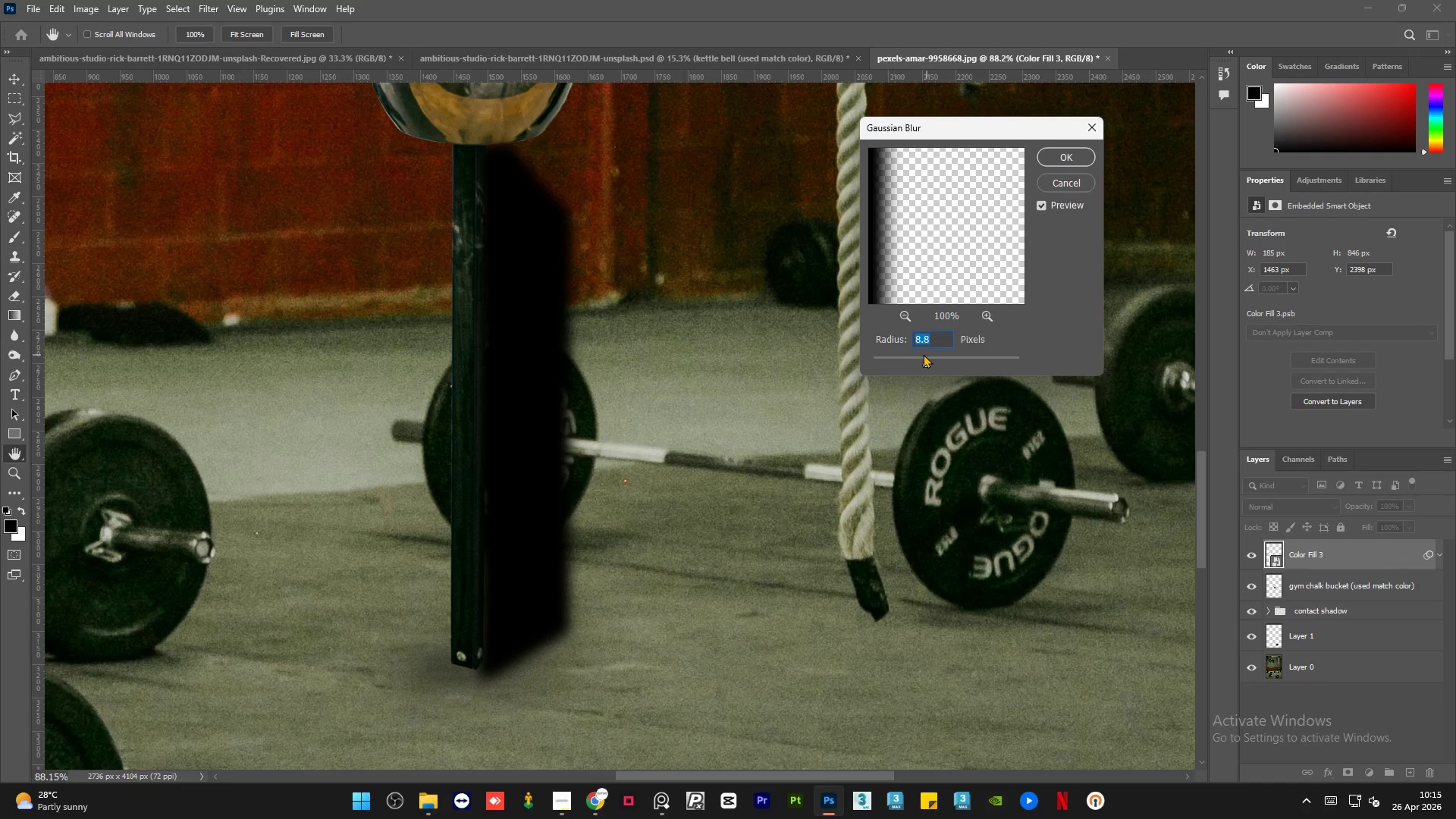 
left_click([930, 357])
 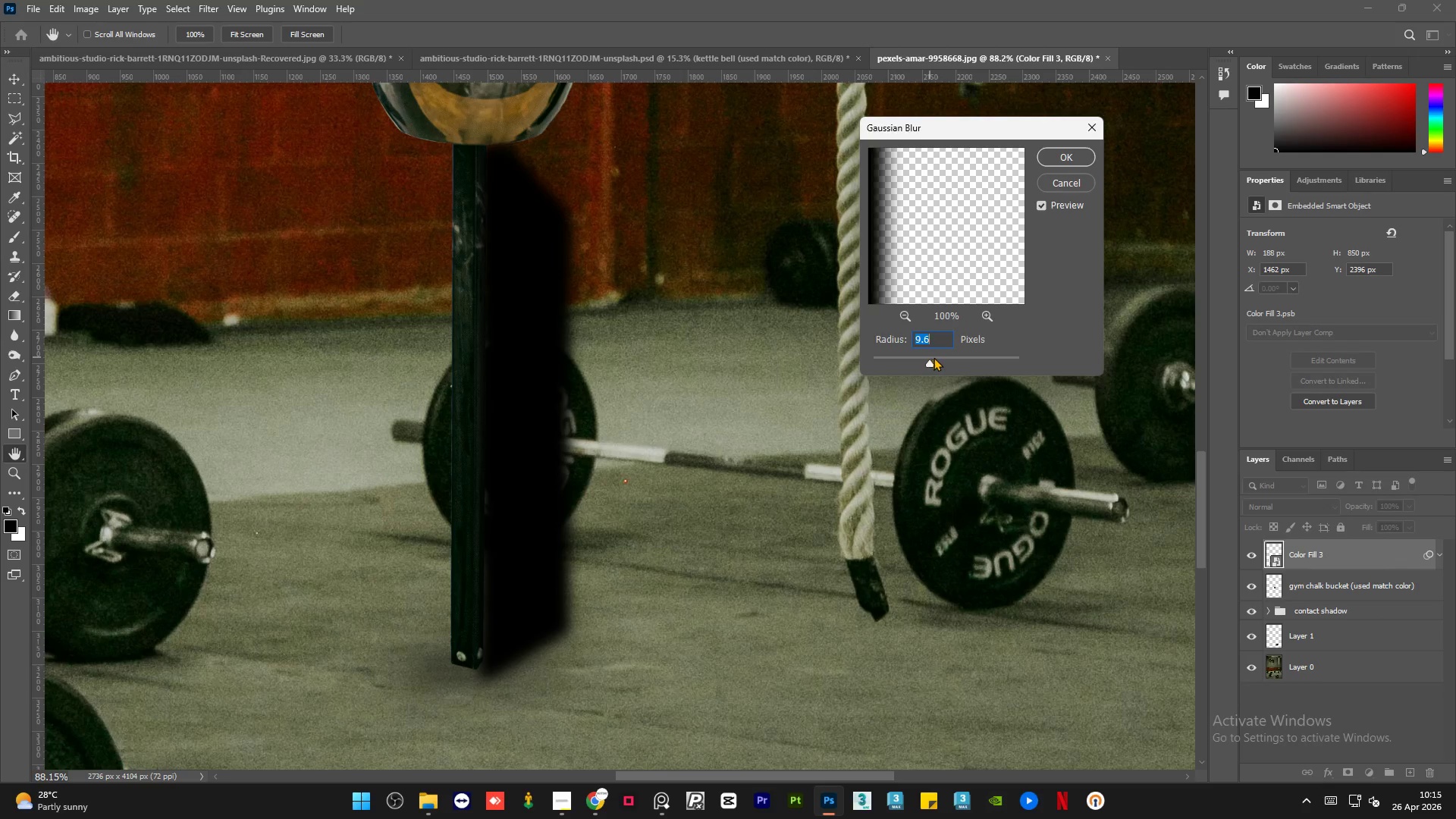 
left_click([936, 357])
 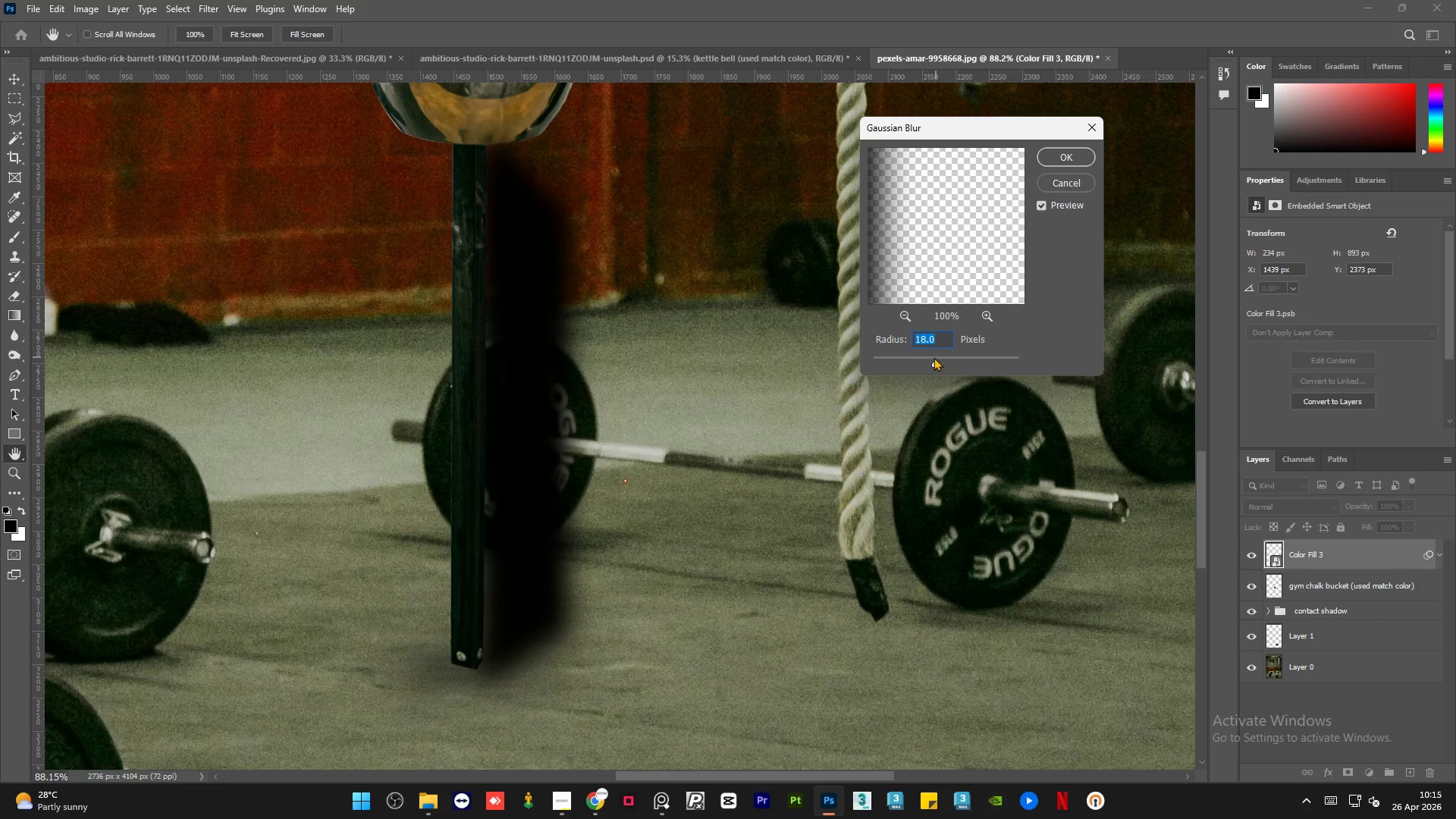 
left_click([932, 356])
 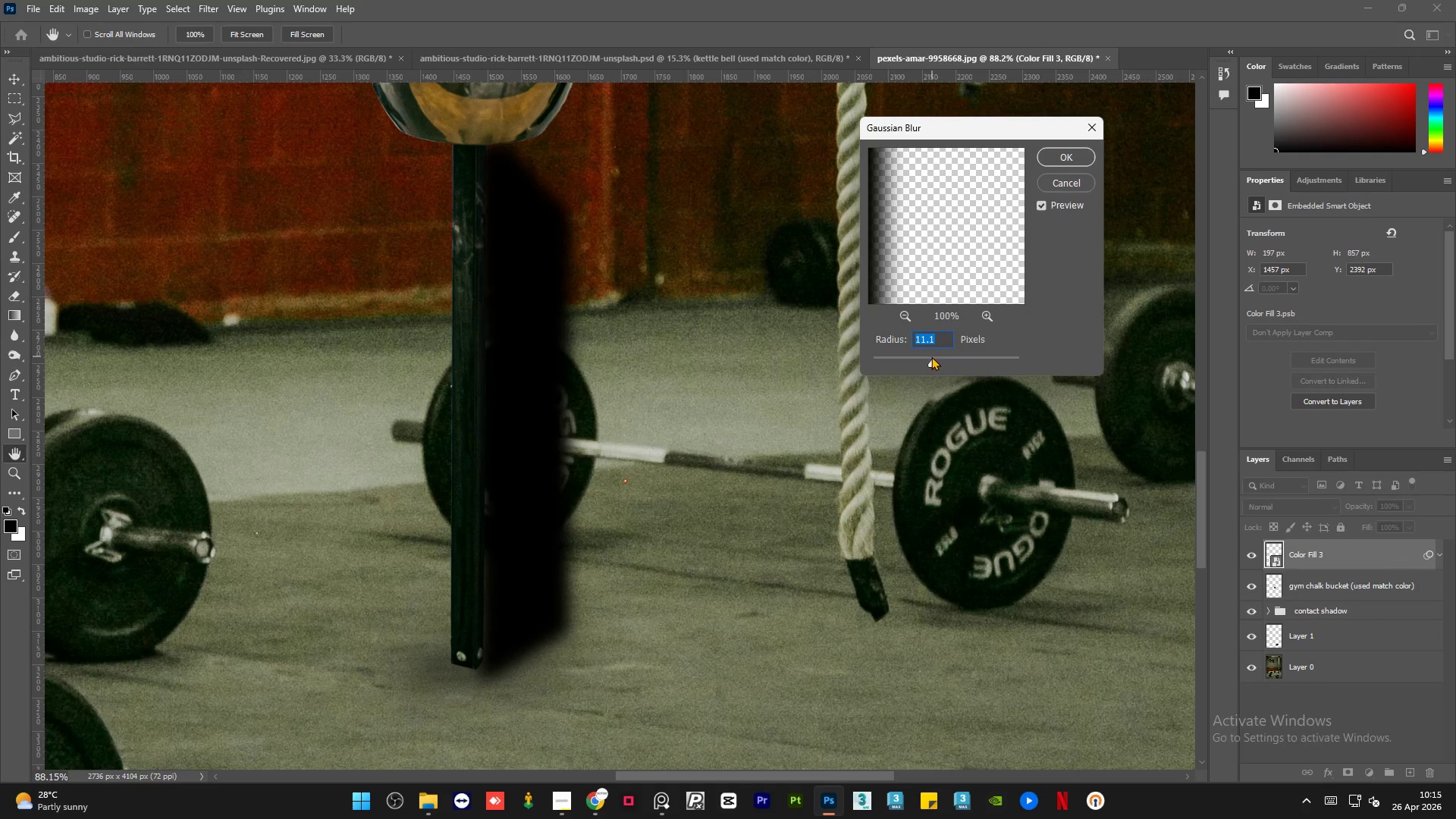 
left_click([925, 356])
 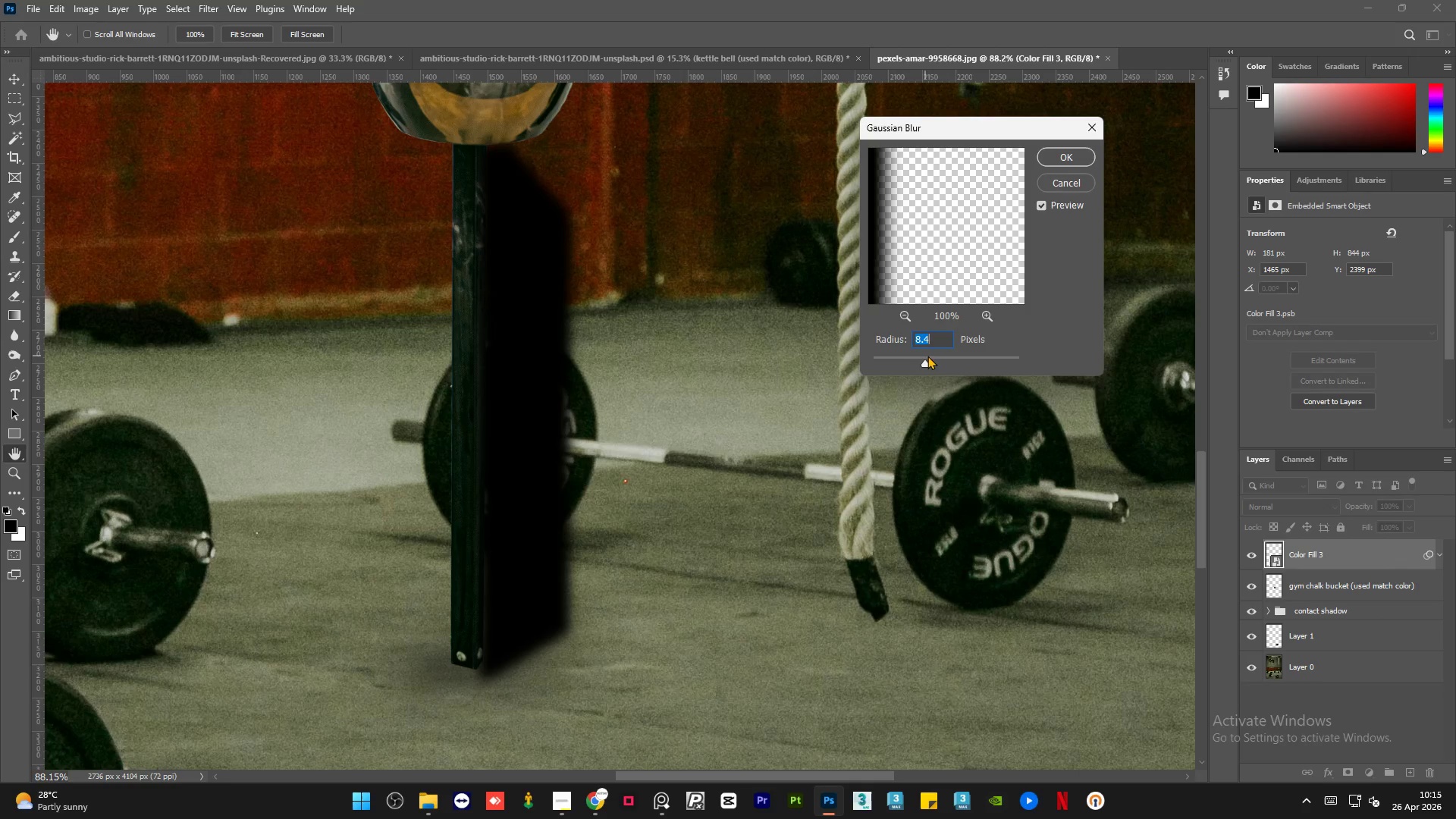 
left_click([935, 358])
 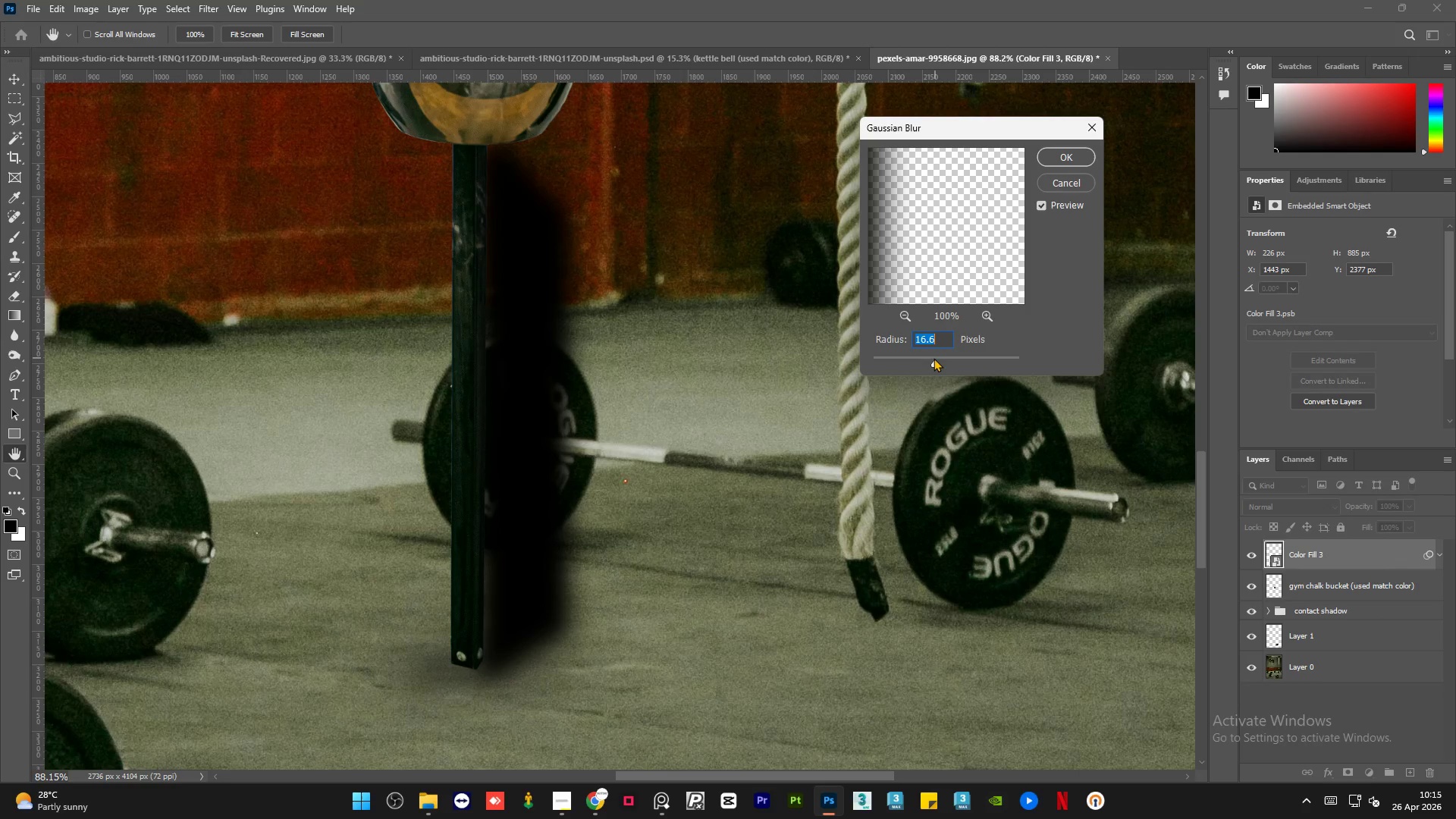 
left_click([928, 356])
 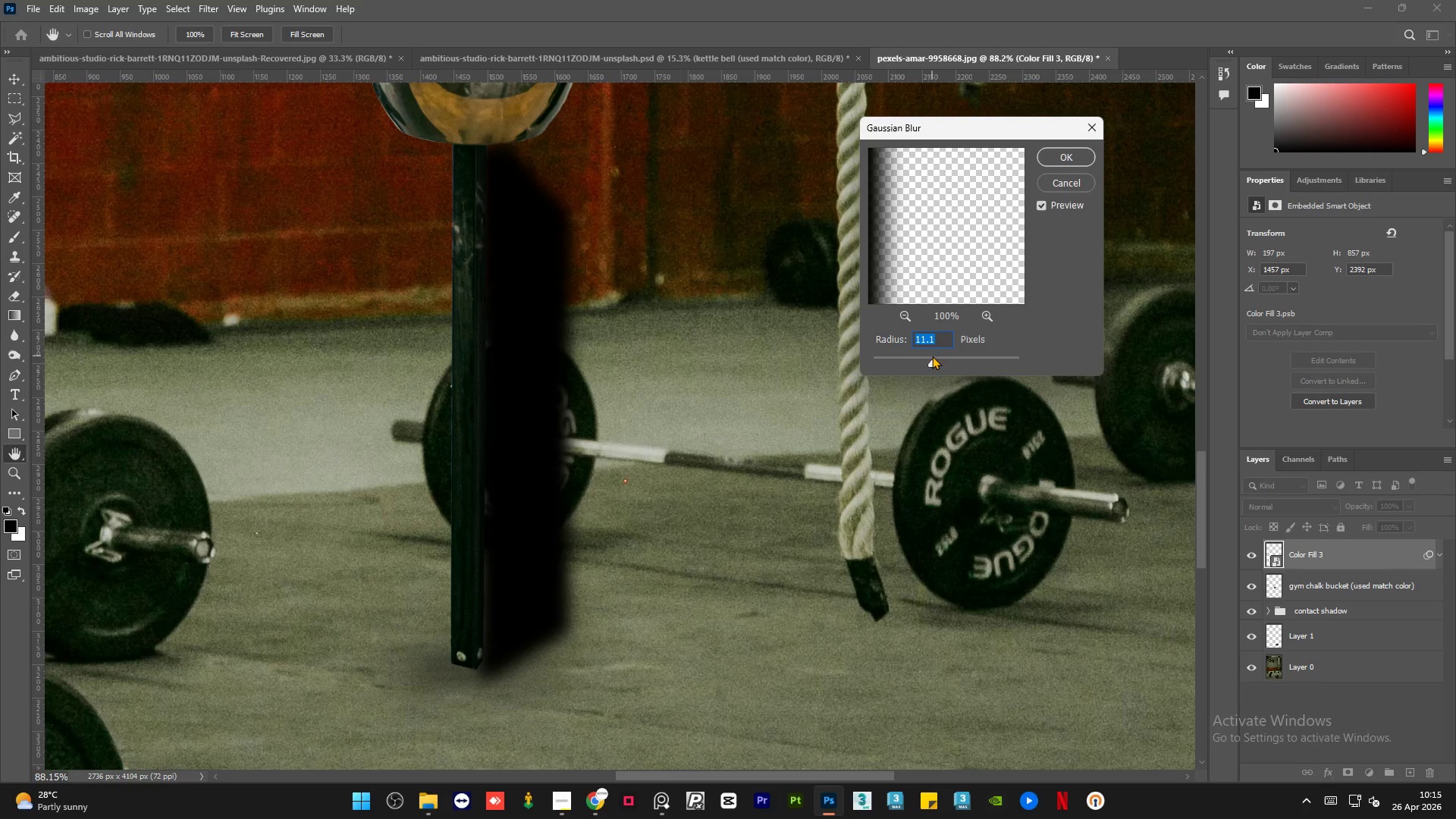 
left_click([1076, 153])
 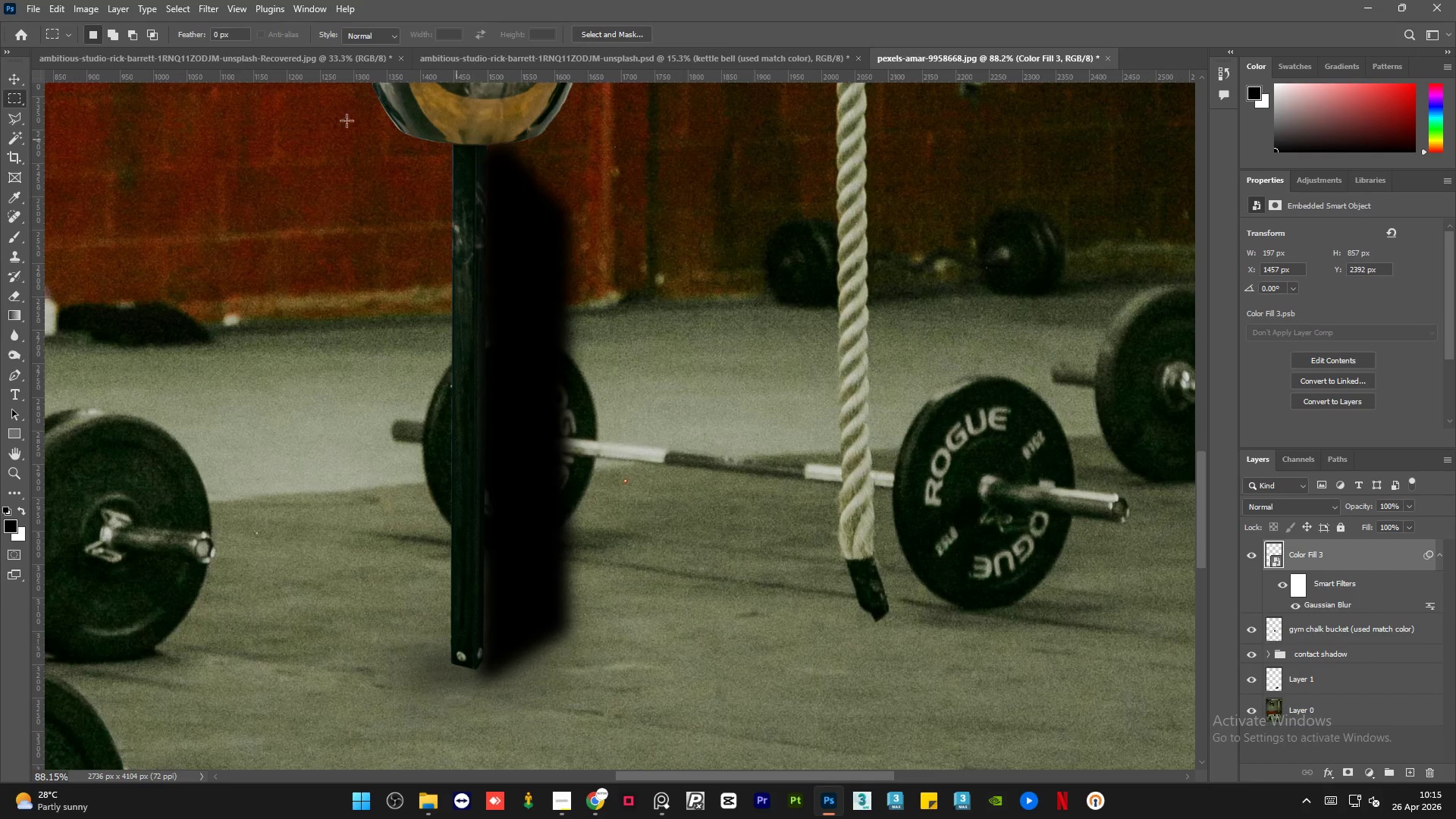 
left_click([10, 77])
 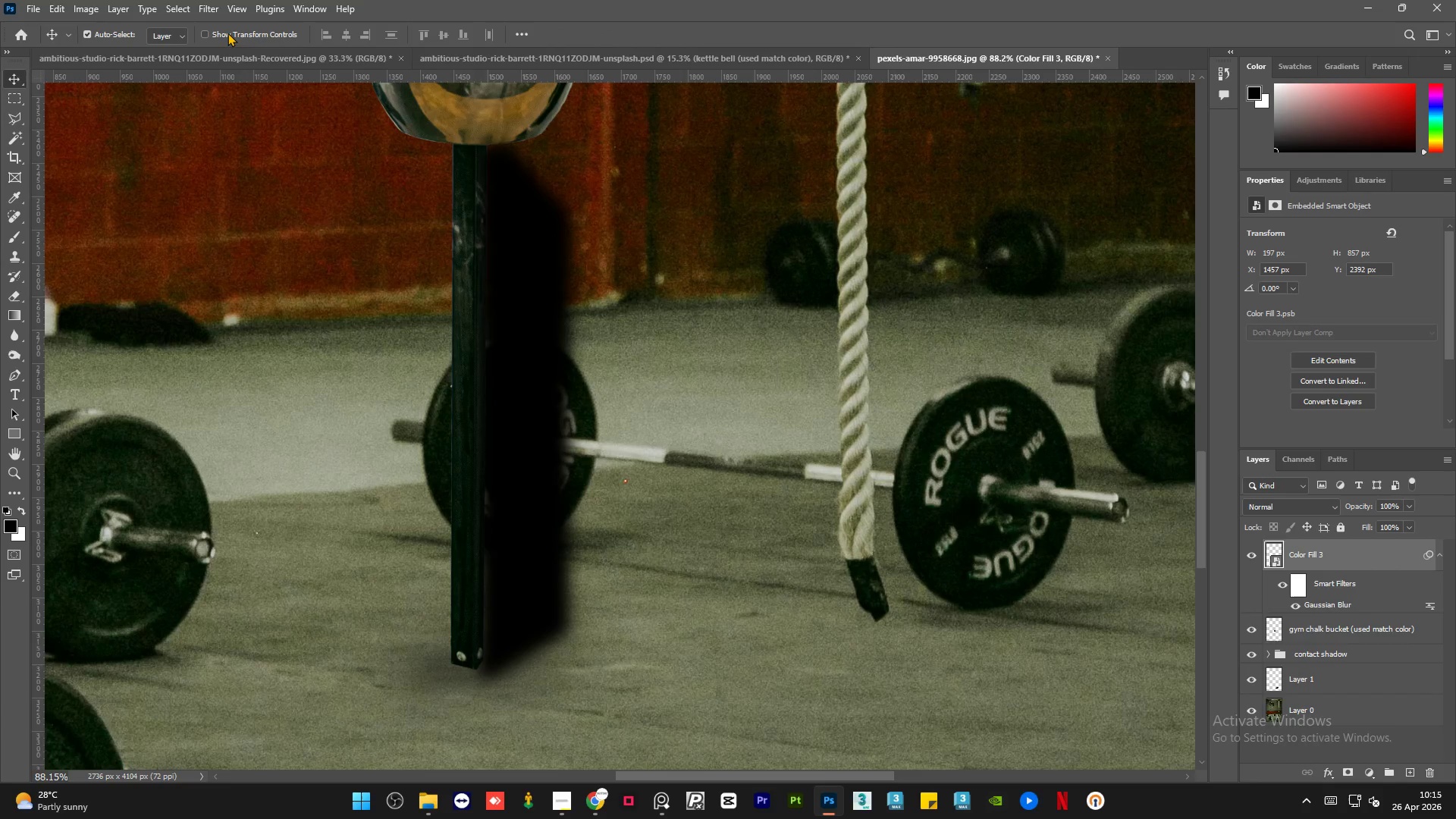 
left_click([227, 33])
 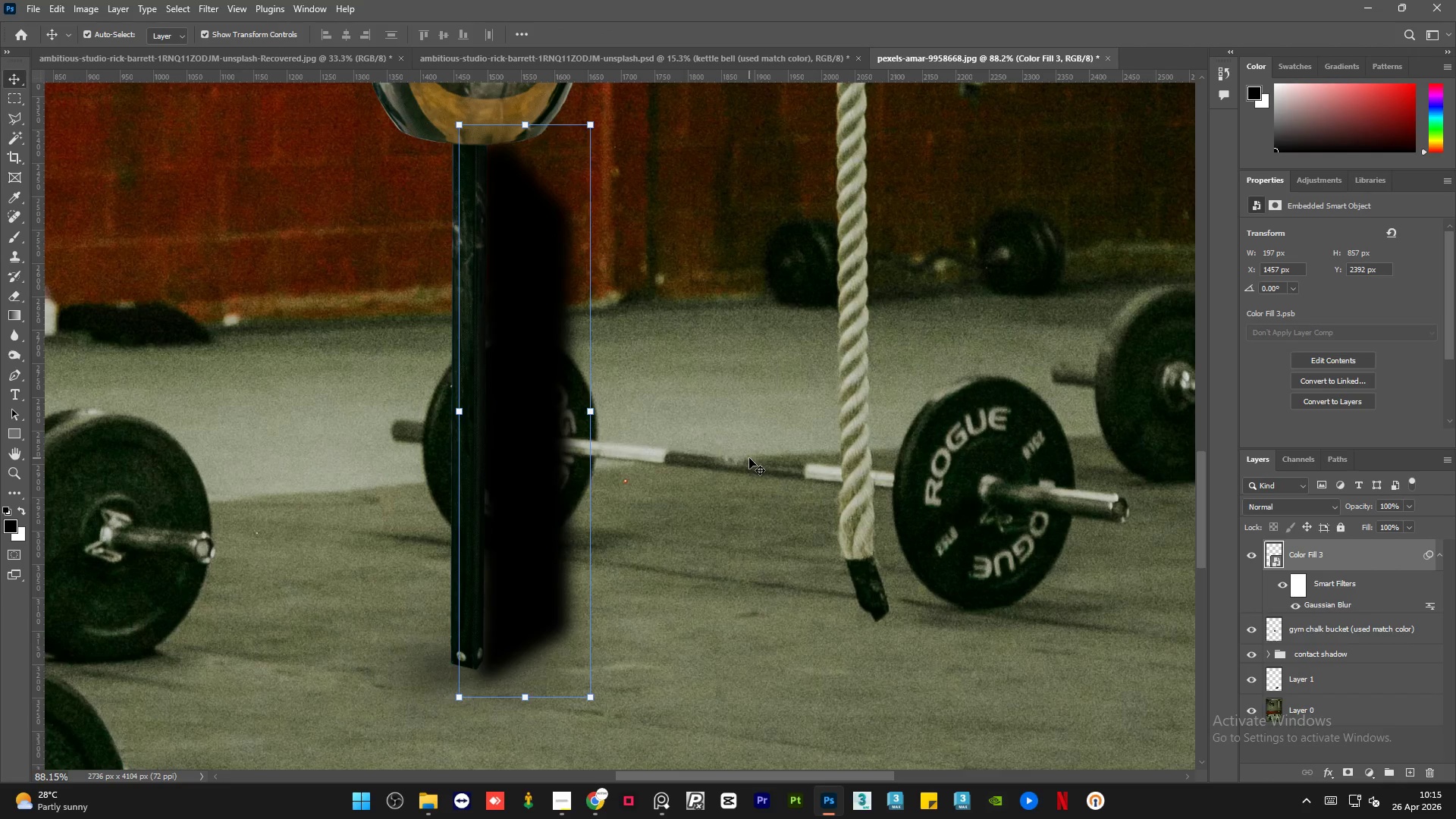 
key(ArrowLeft)
 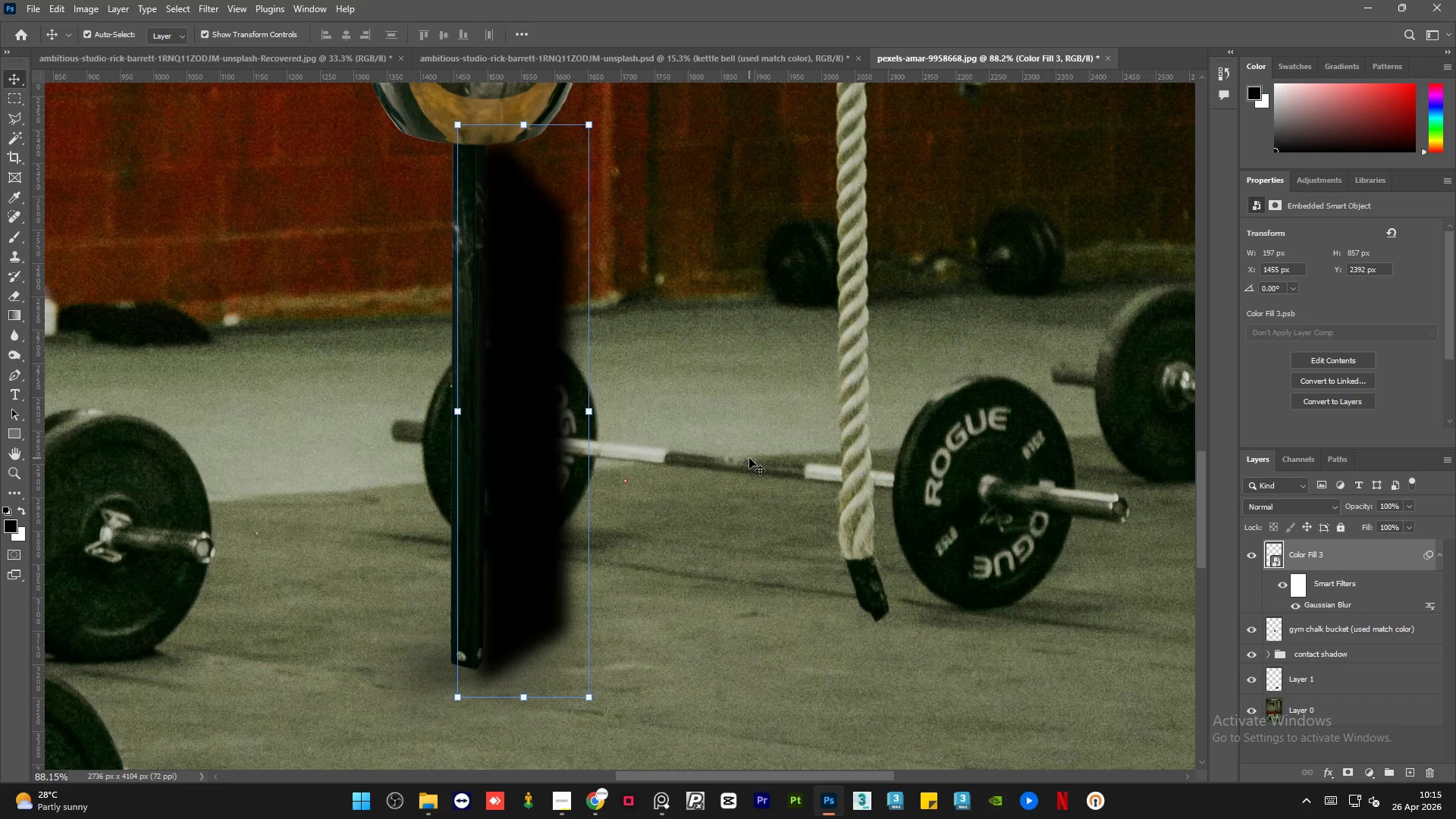 
key(ArrowLeft)
 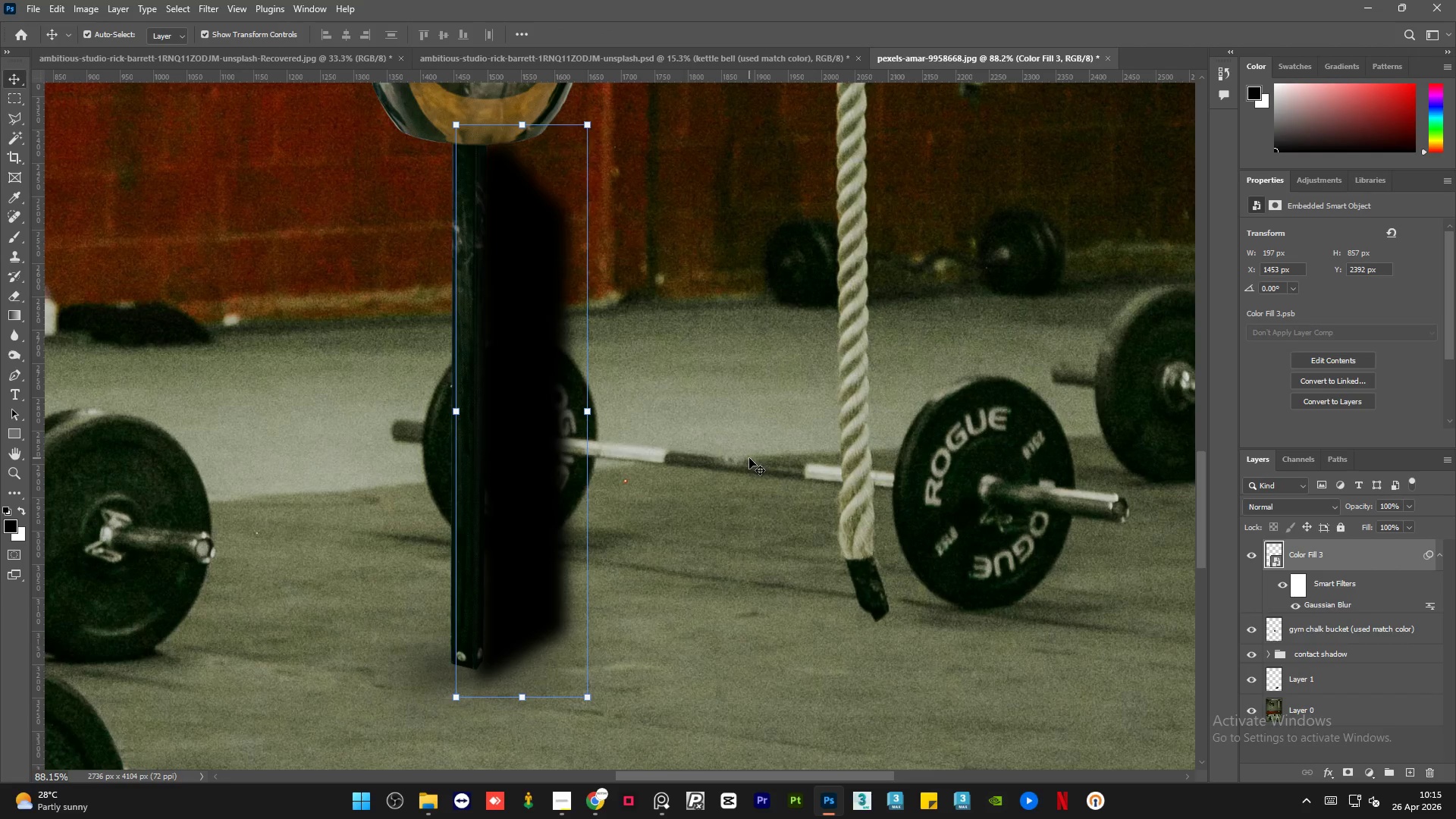 
key(ArrowLeft)
 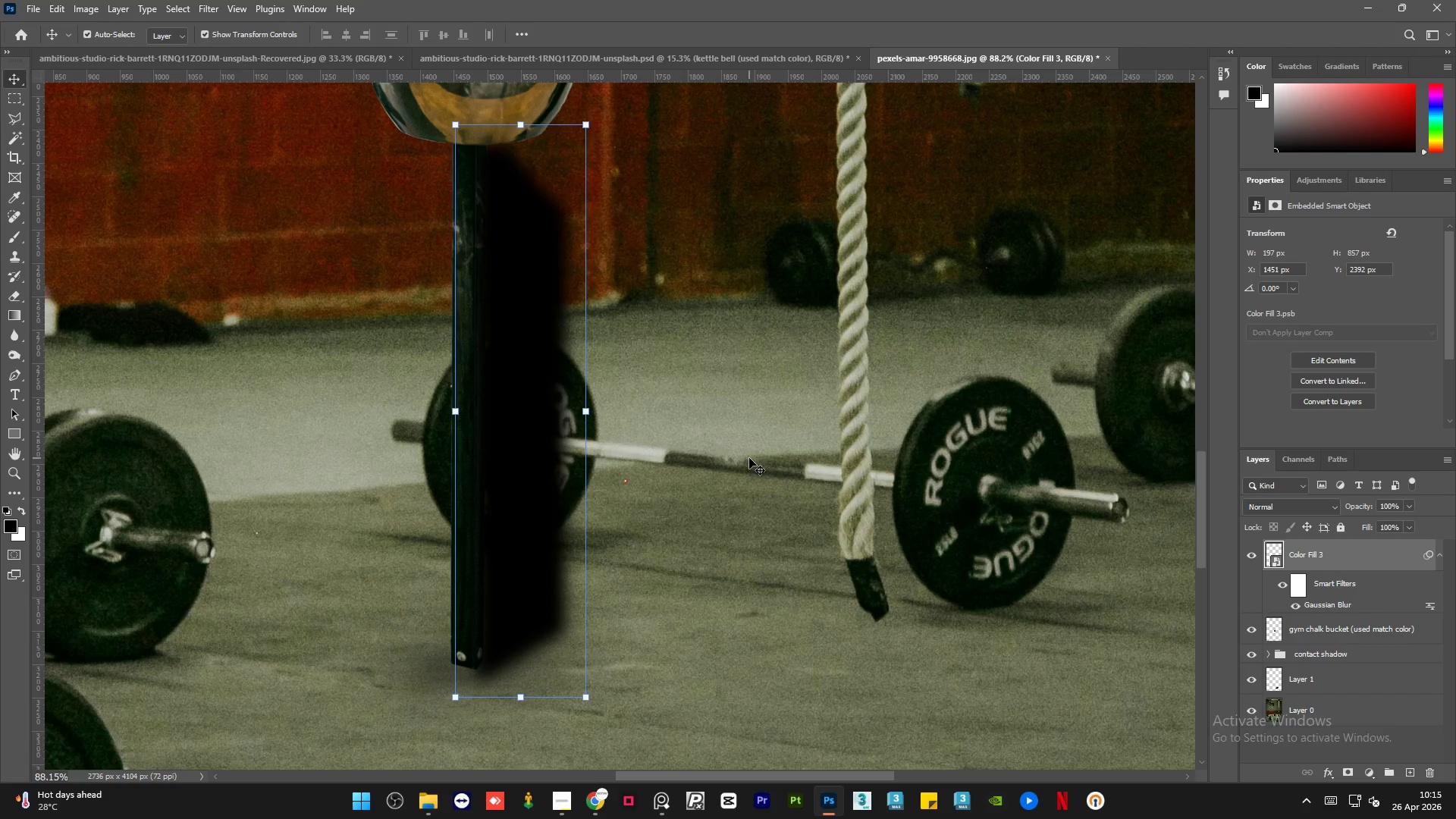 
key(ArrowLeft)
 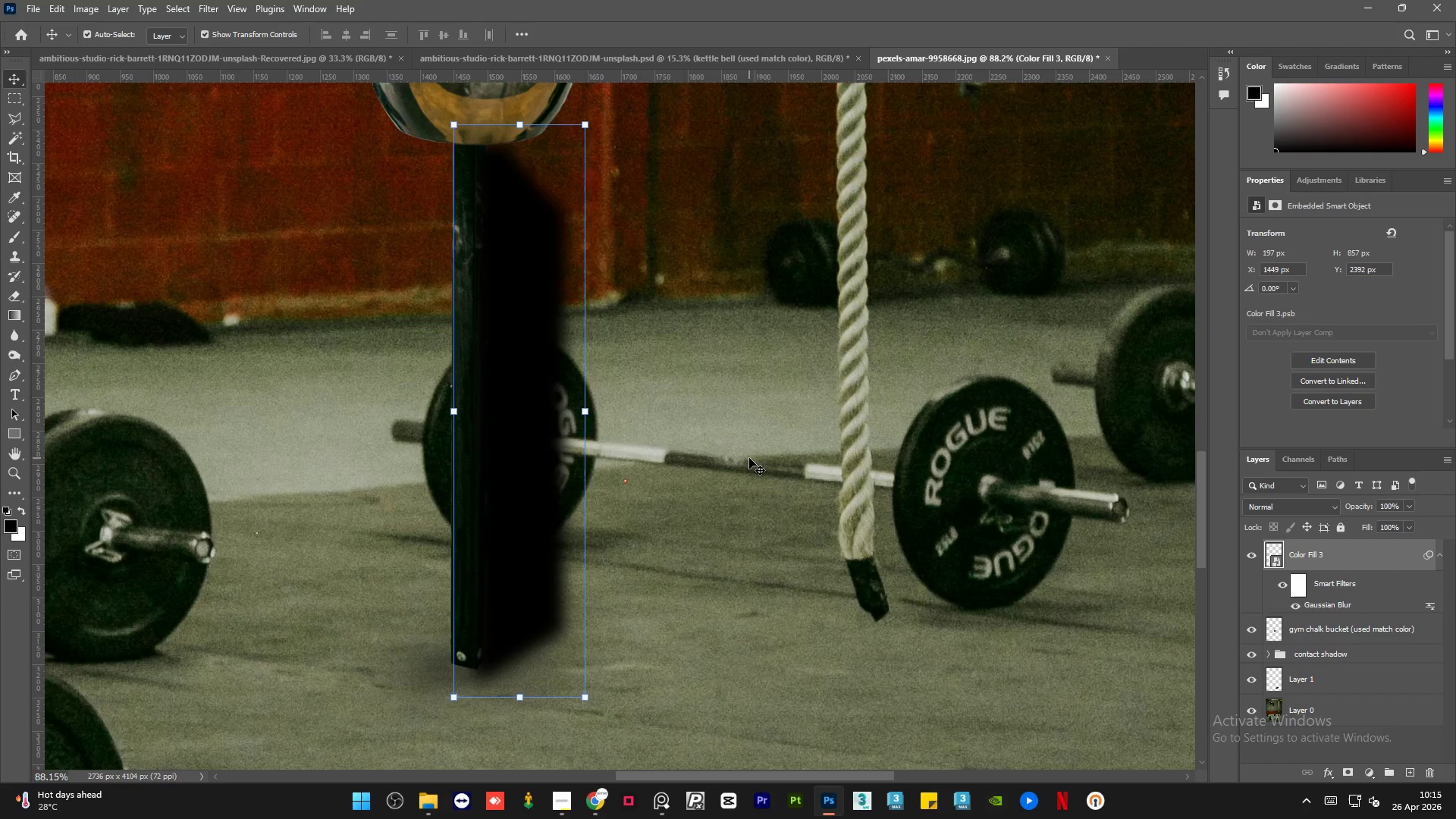 
key(ArrowLeft)
 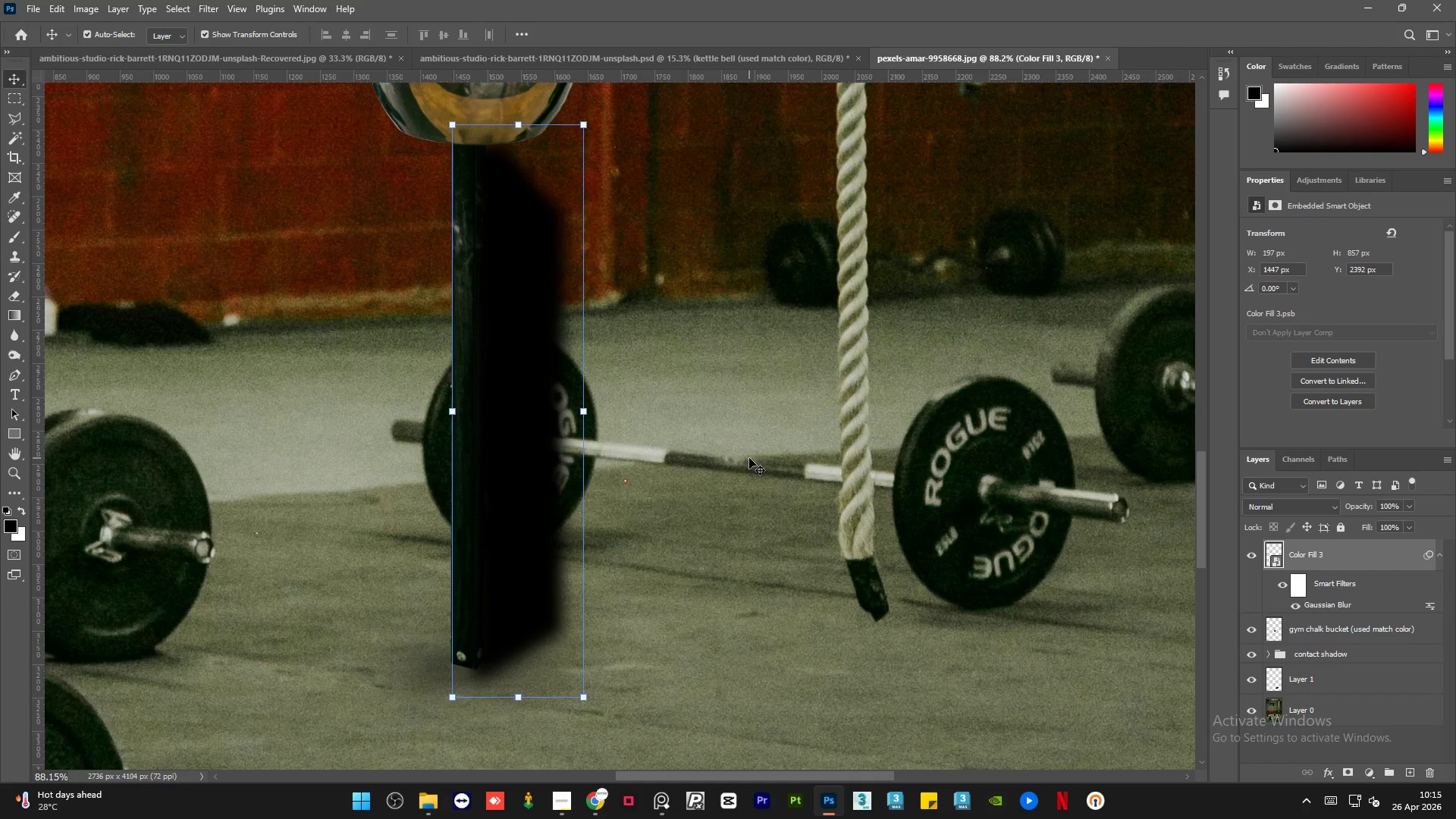 
key(ArrowLeft)
 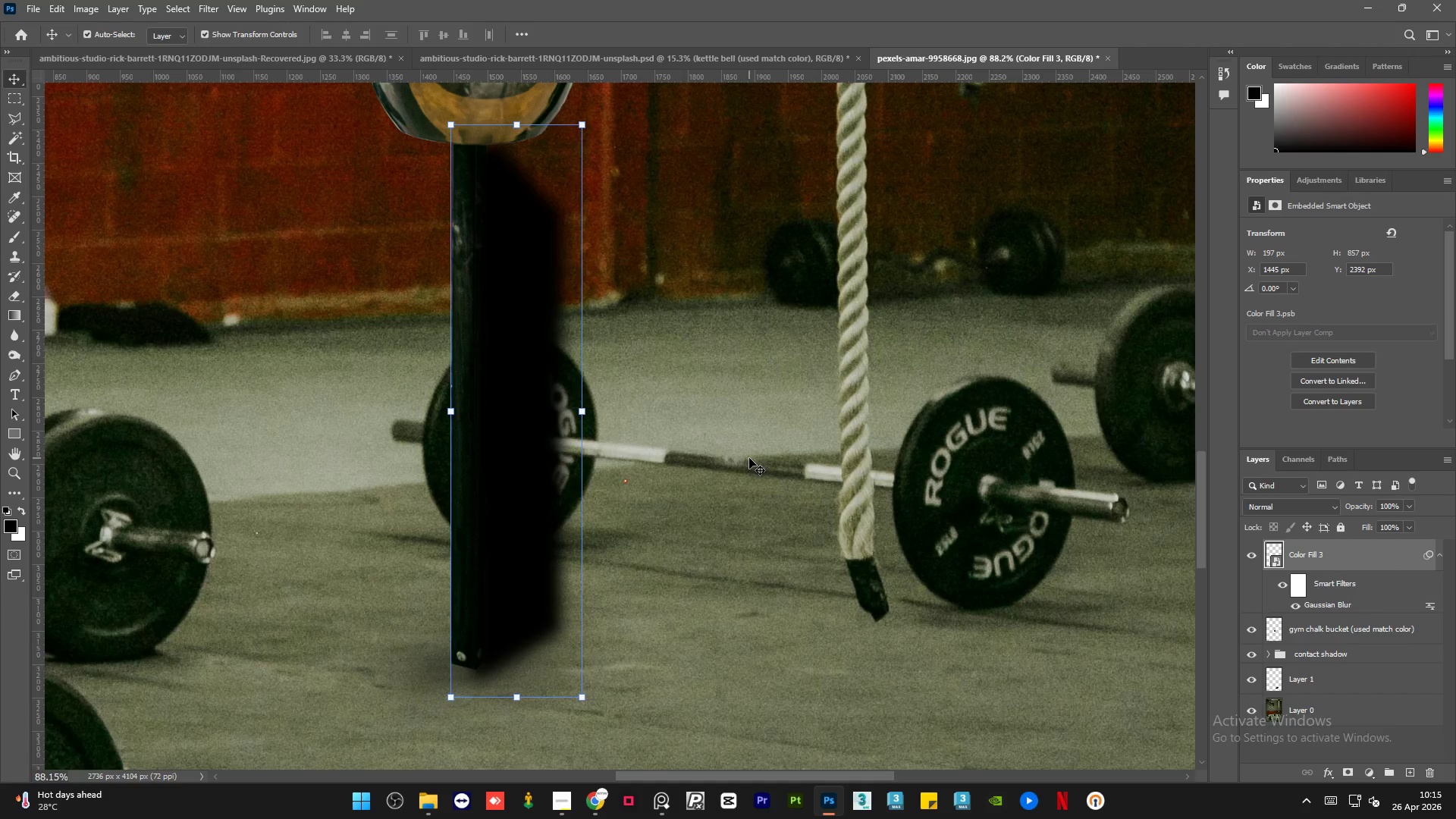 
key(ArrowRight)
 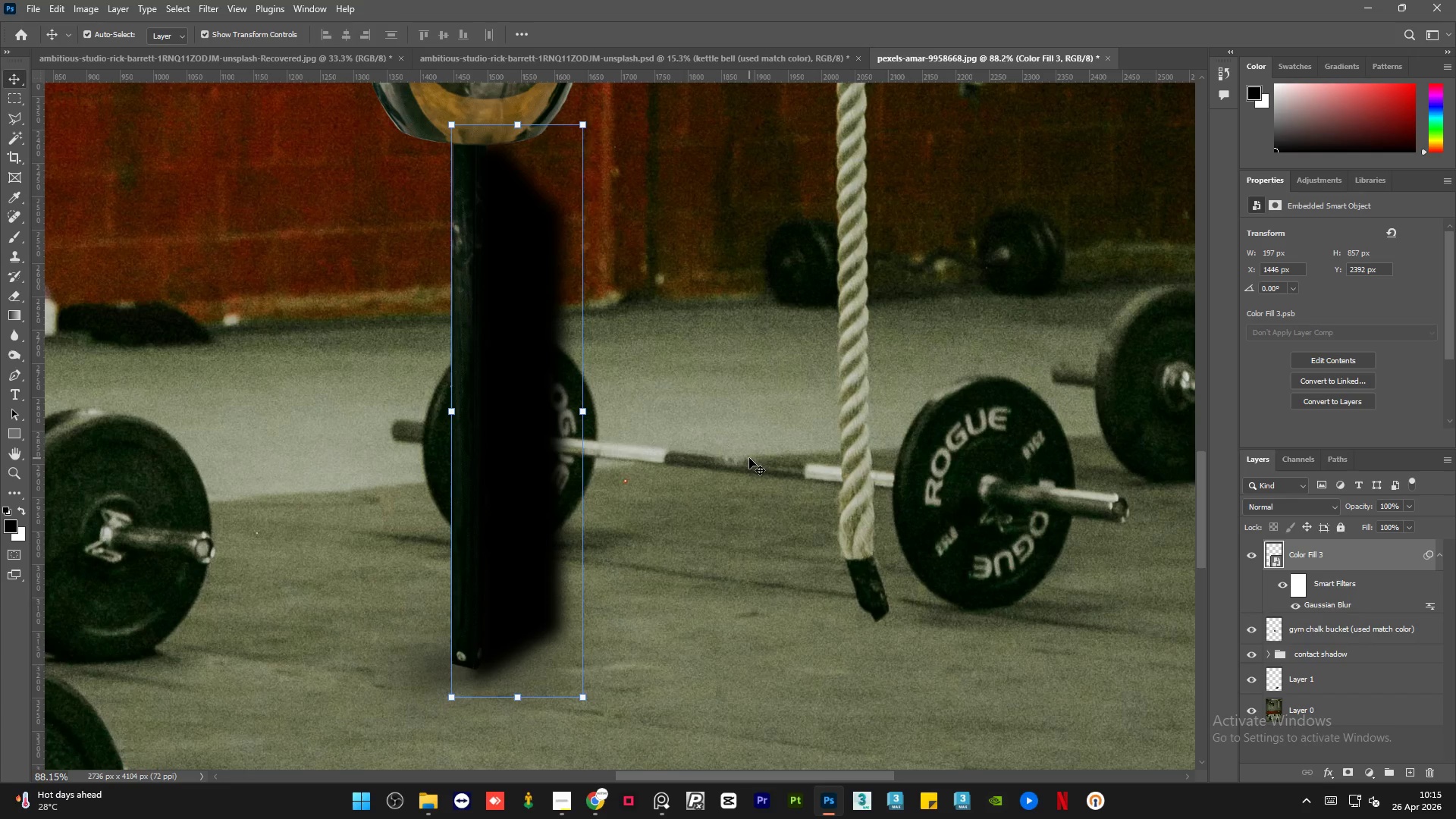 
key(ArrowRight)
 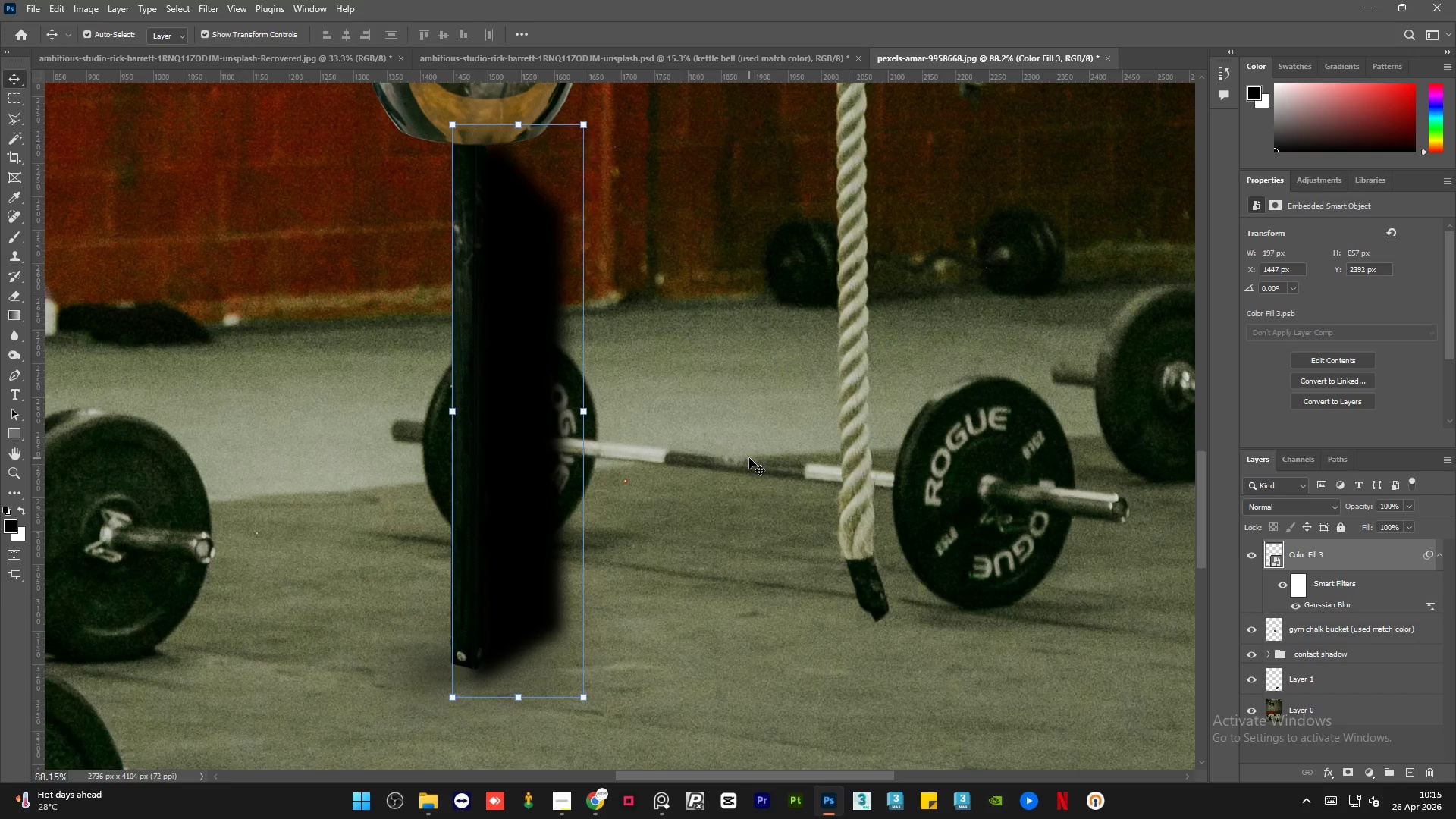 
key(ArrowRight)
 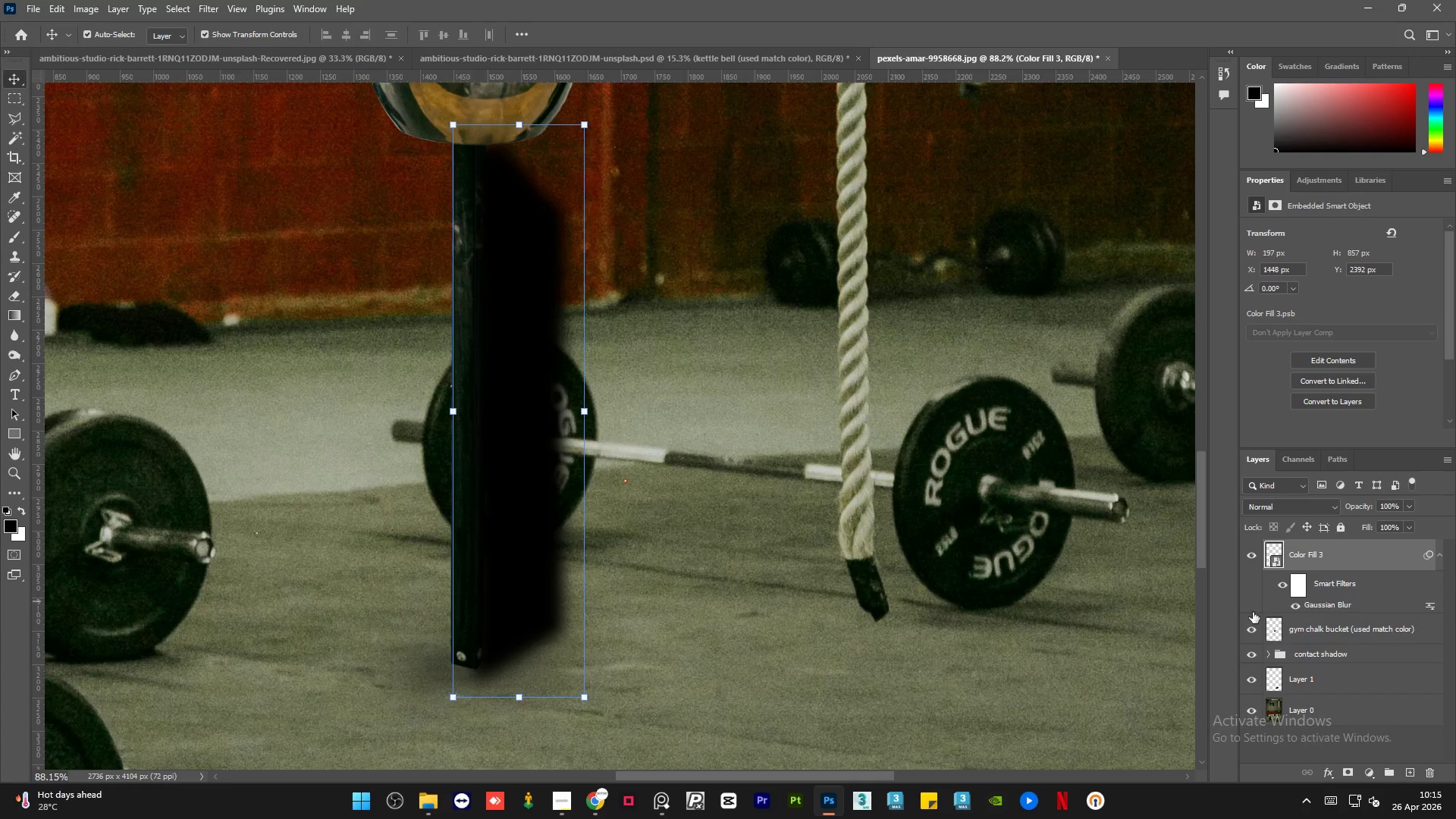 
left_click([1332, 632])
 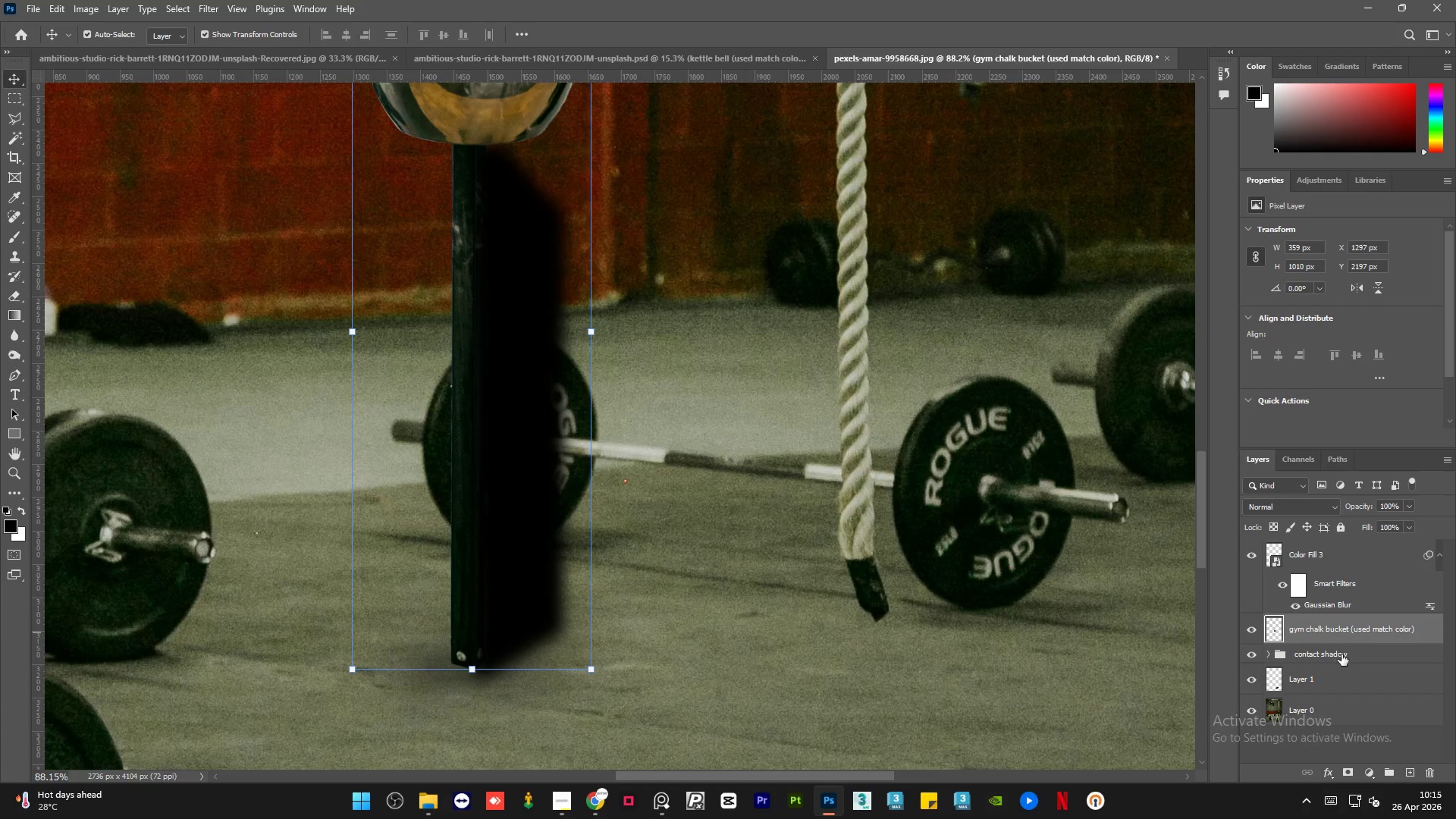 
hold_key(key=ControlLeft, duration=1.16)
left_click([1276, 630])
 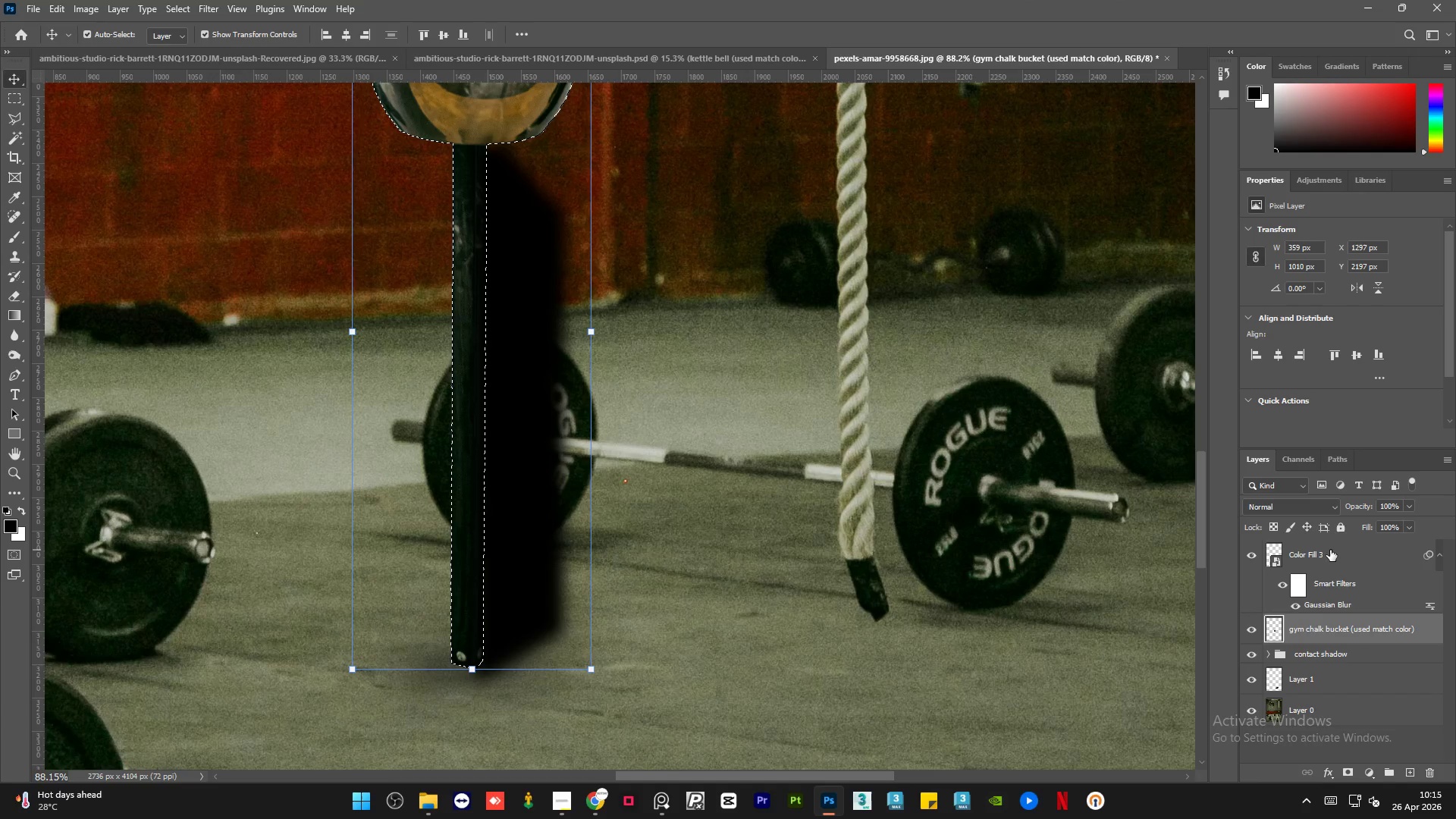 
left_click([1343, 559])
 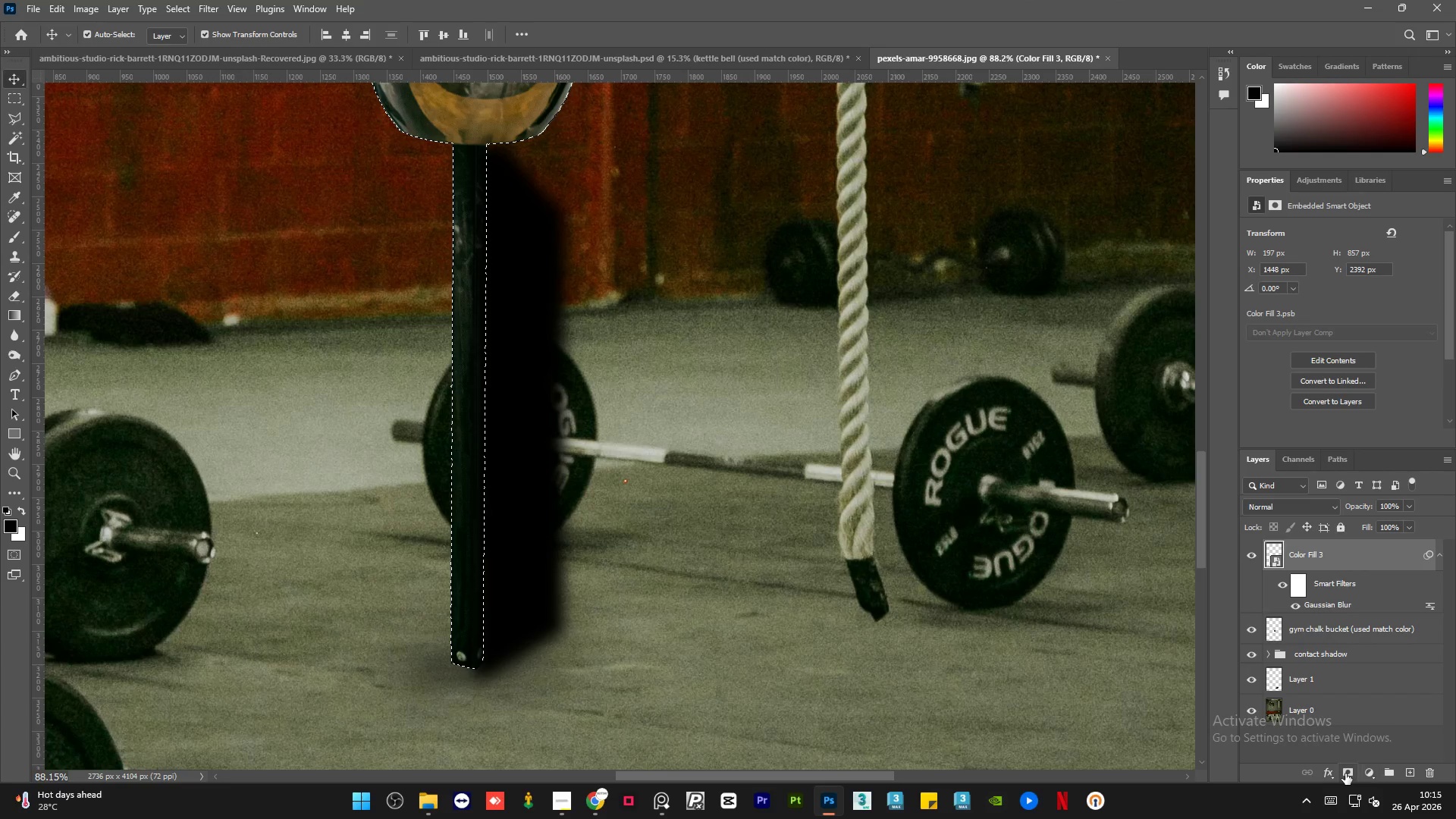 
left_click([1345, 774])
 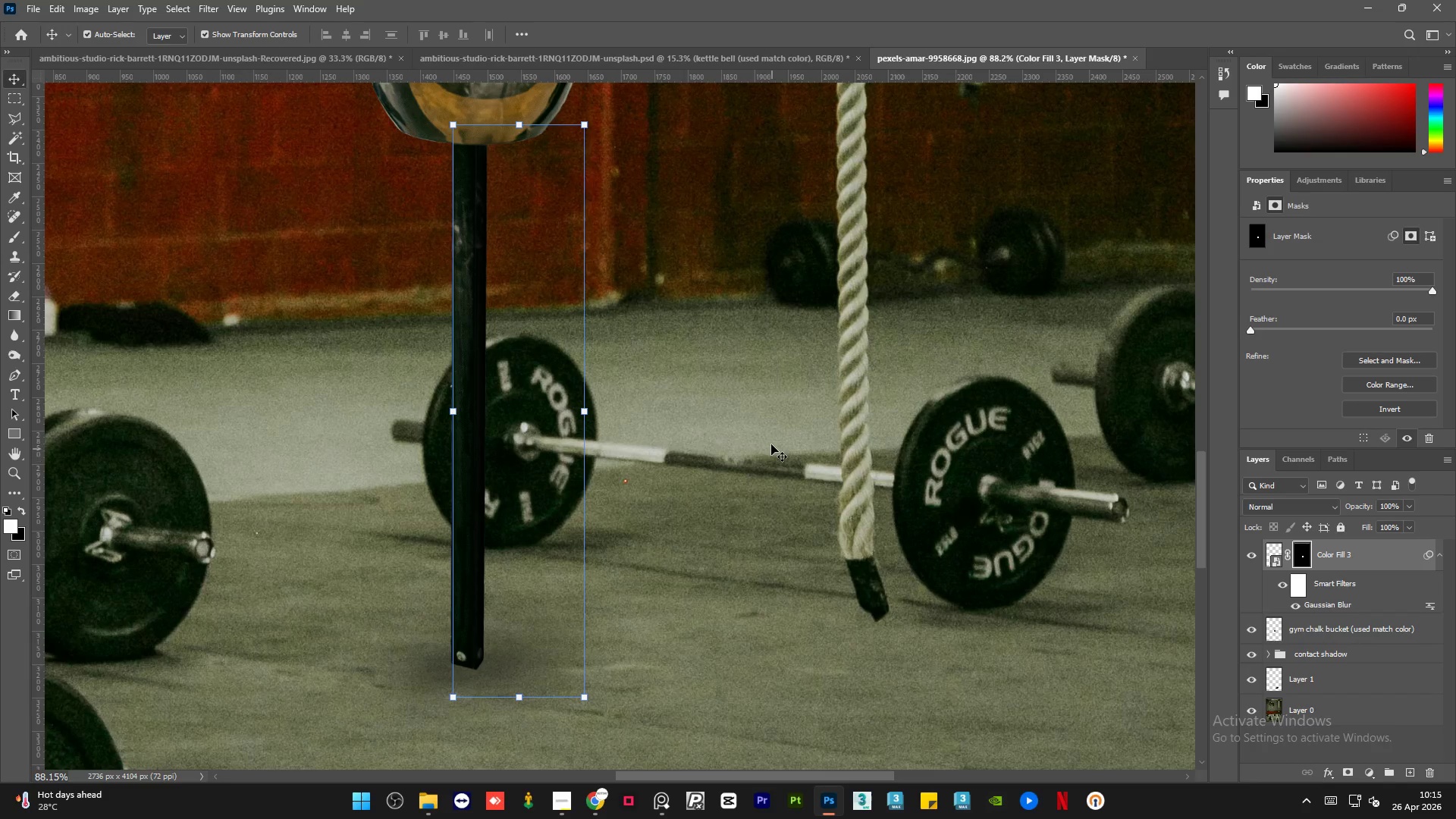 
left_click([771, 444])
 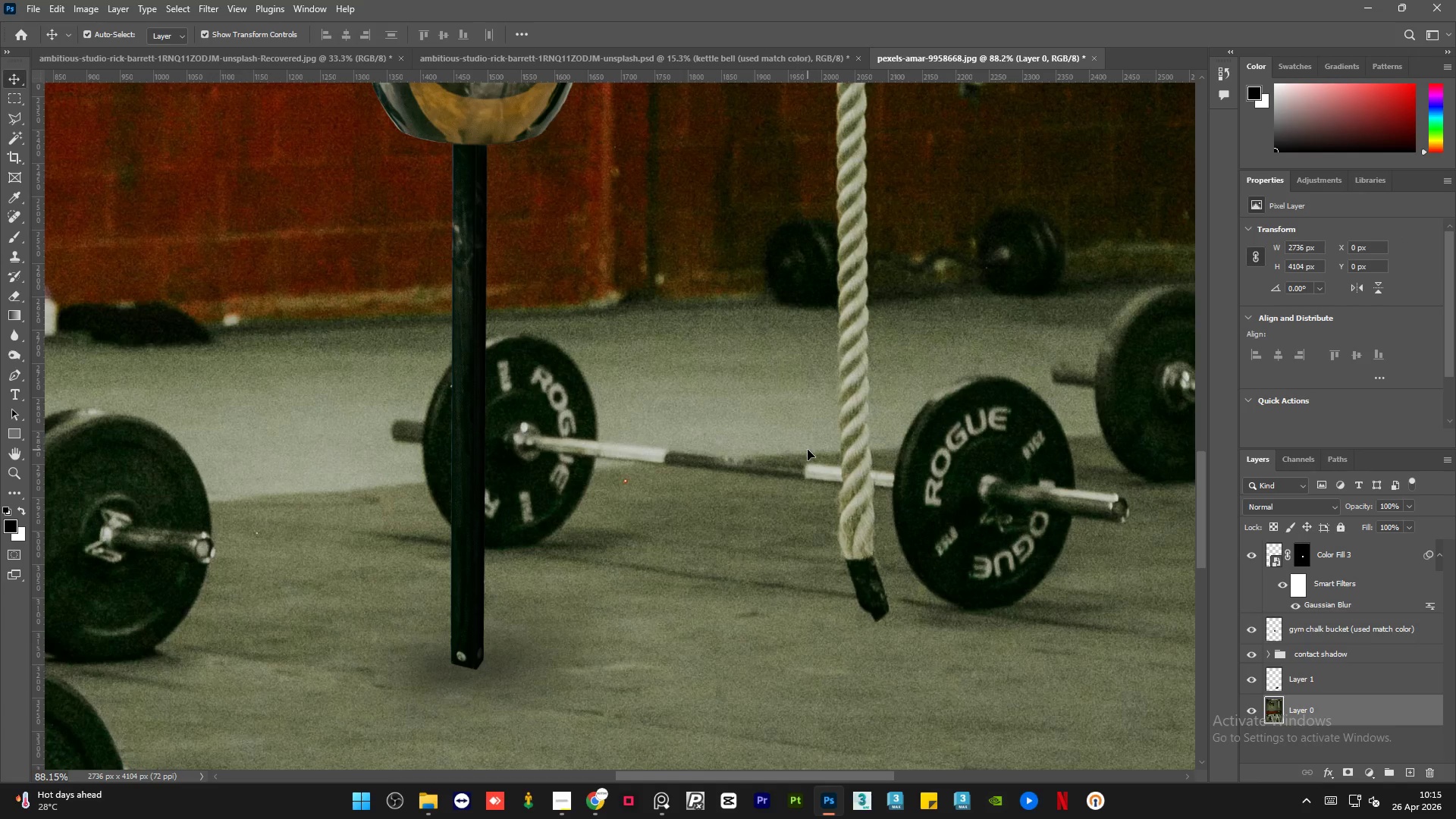 
hold_key(key=AltLeft, duration=2.05)
scroll: coordinate [725, 423], scroll_direction: down, amount: 2.0
 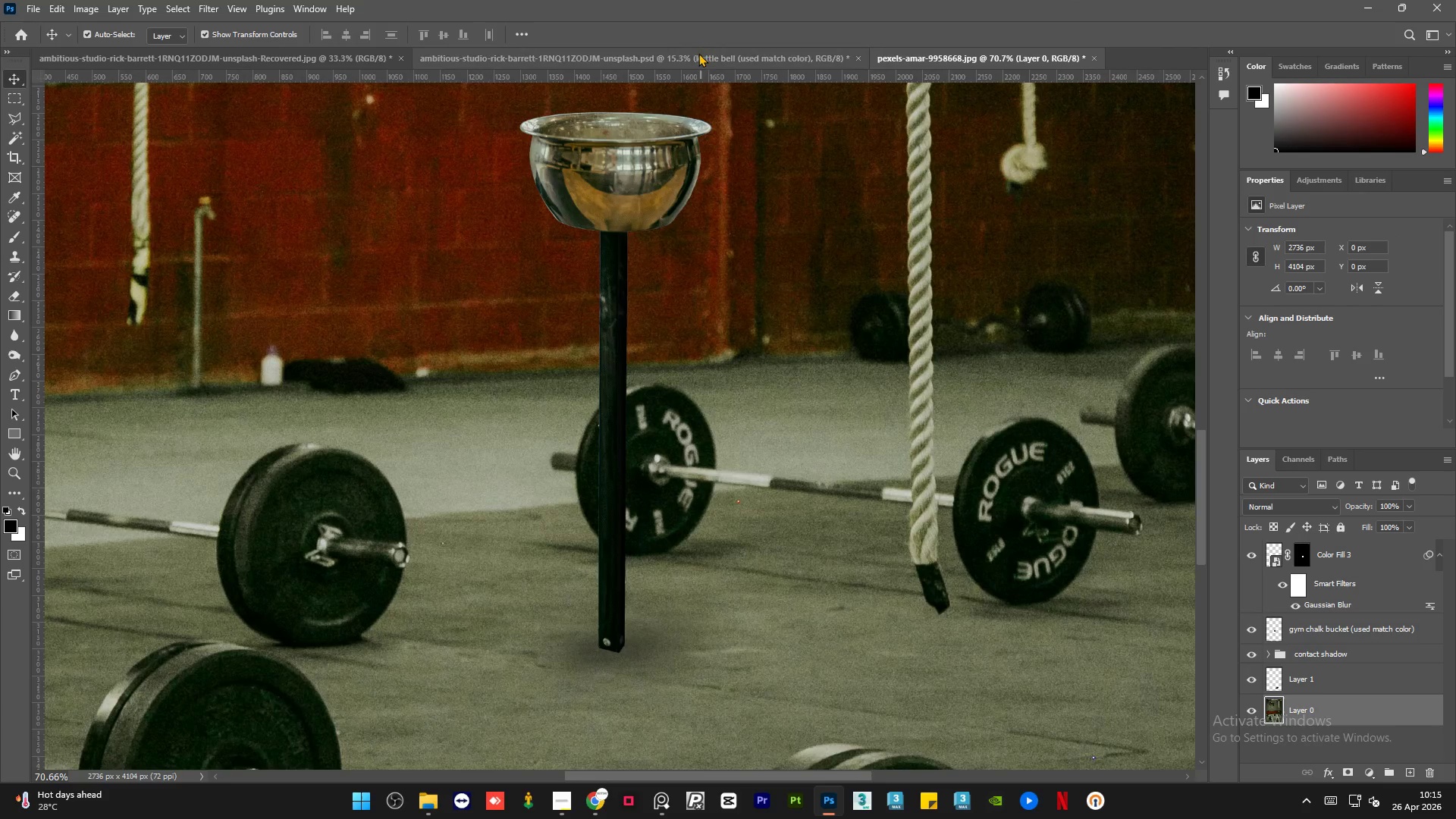 
left_click([695, 56])
 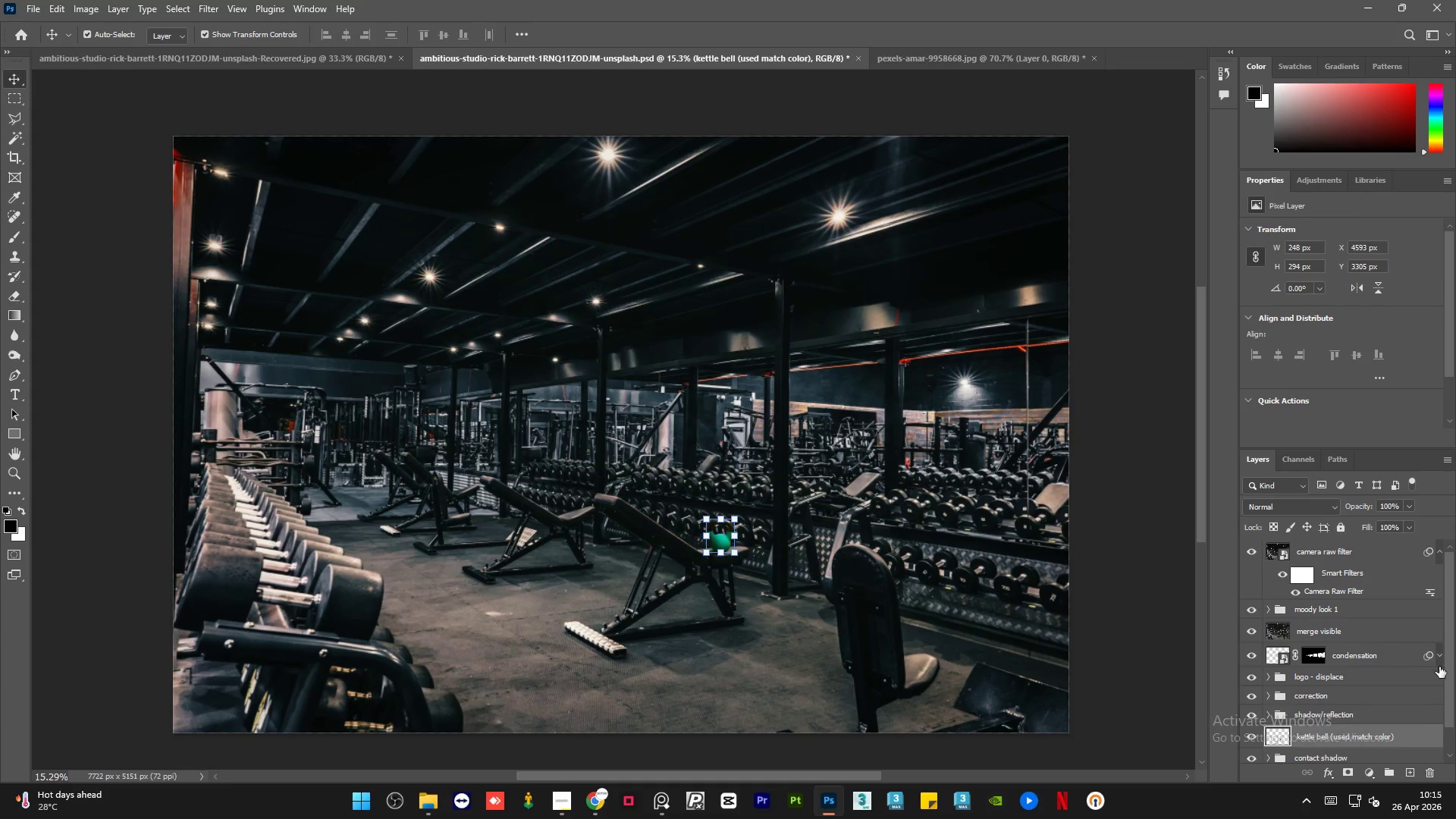 
left_click_drag(start_coordinate=[1450, 666], to_coordinate=[1453, 714])
 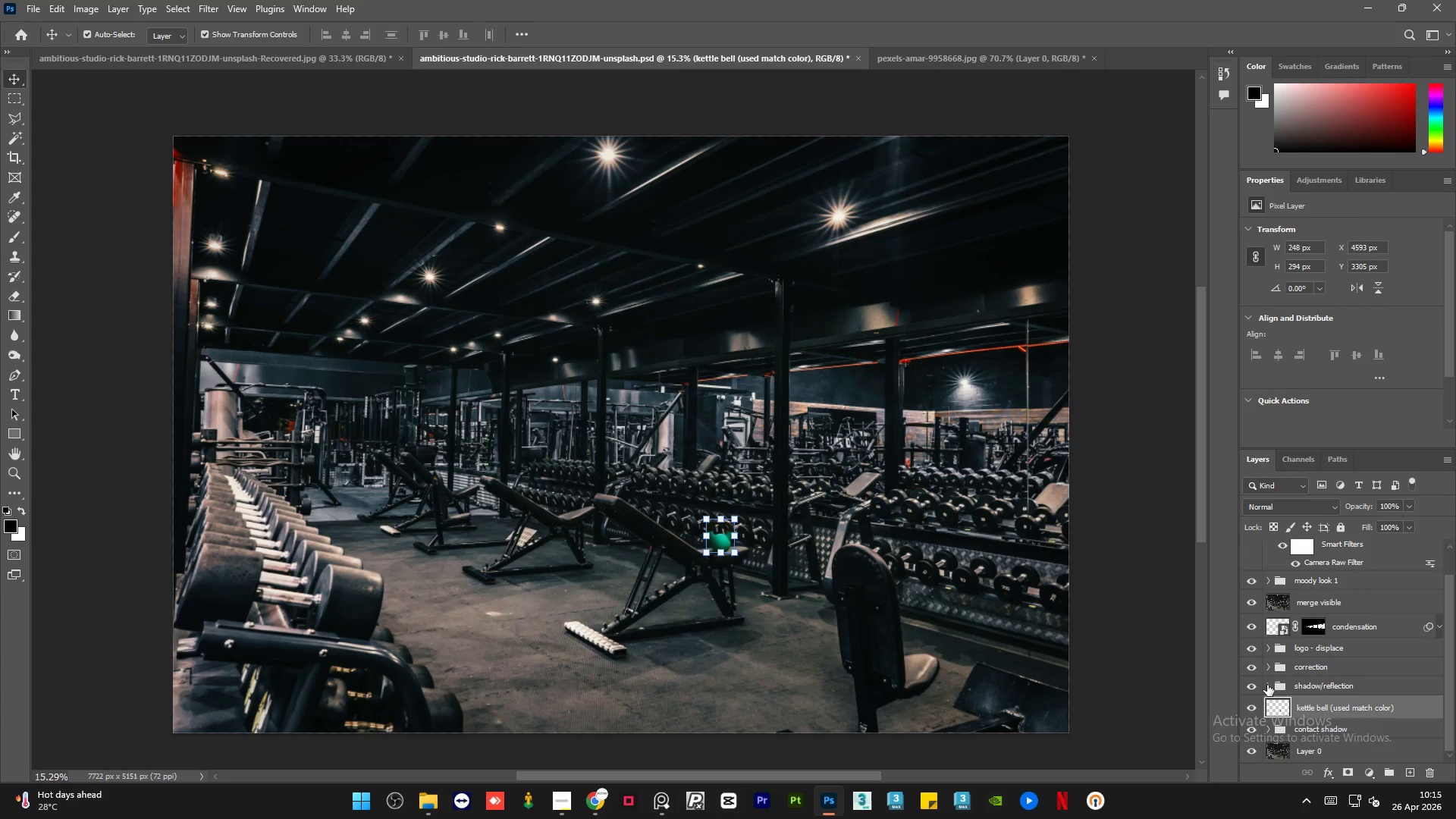 
left_click([1269, 686])
 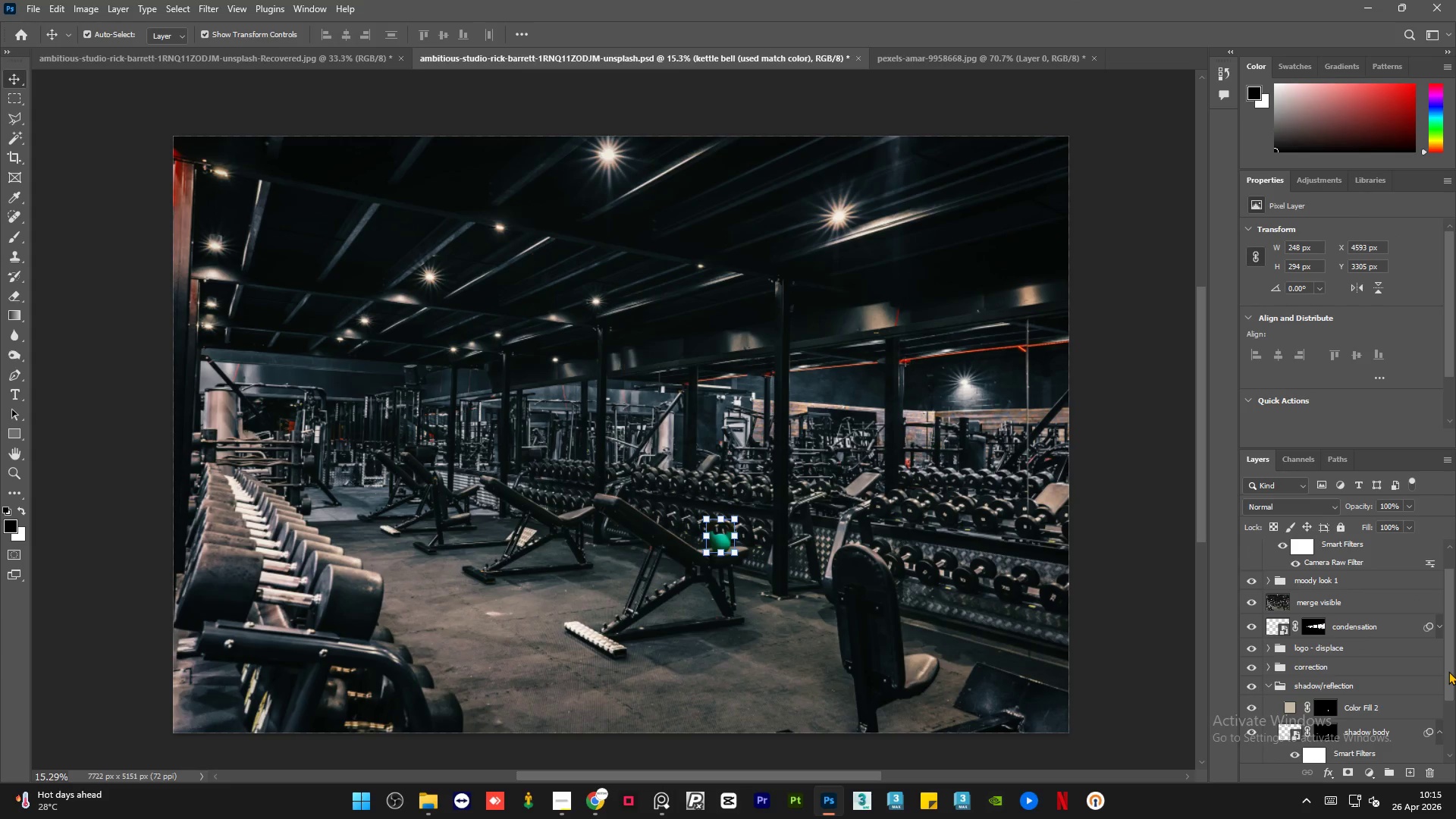 
left_click_drag(start_coordinate=[1448, 666], to_coordinate=[1454, 723])
 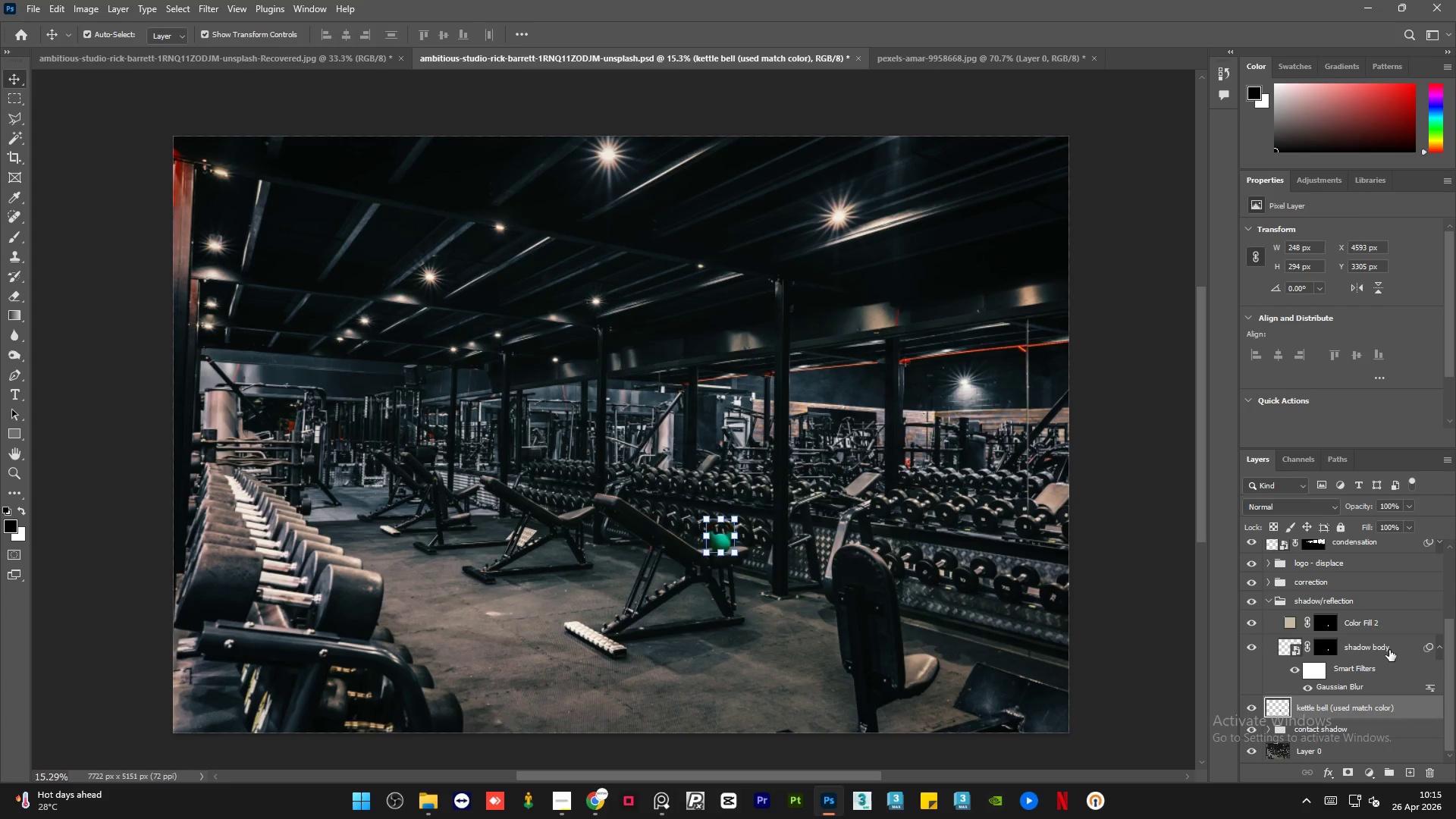 
left_click([1389, 650])
 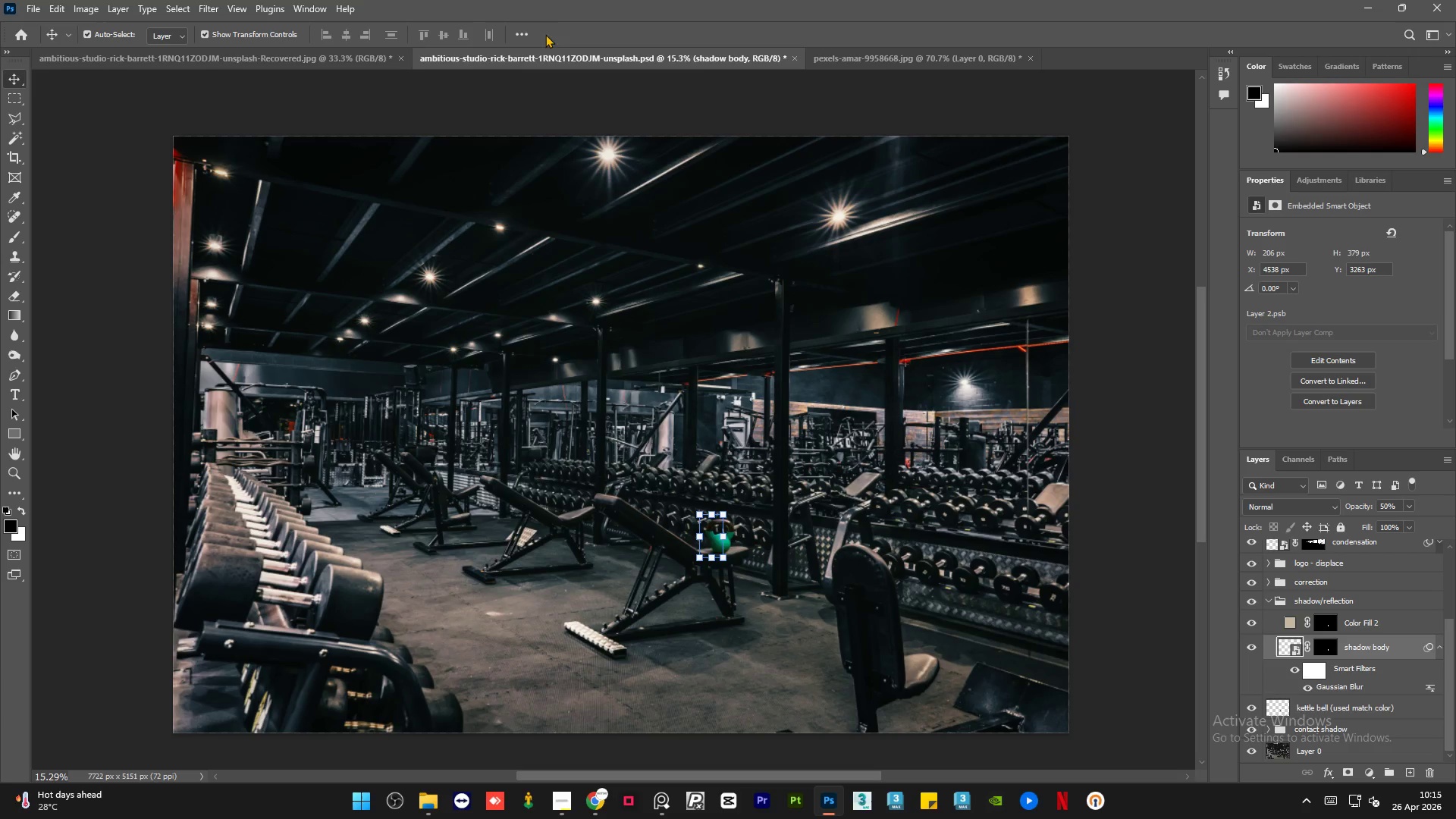 
left_click([845, 62])
 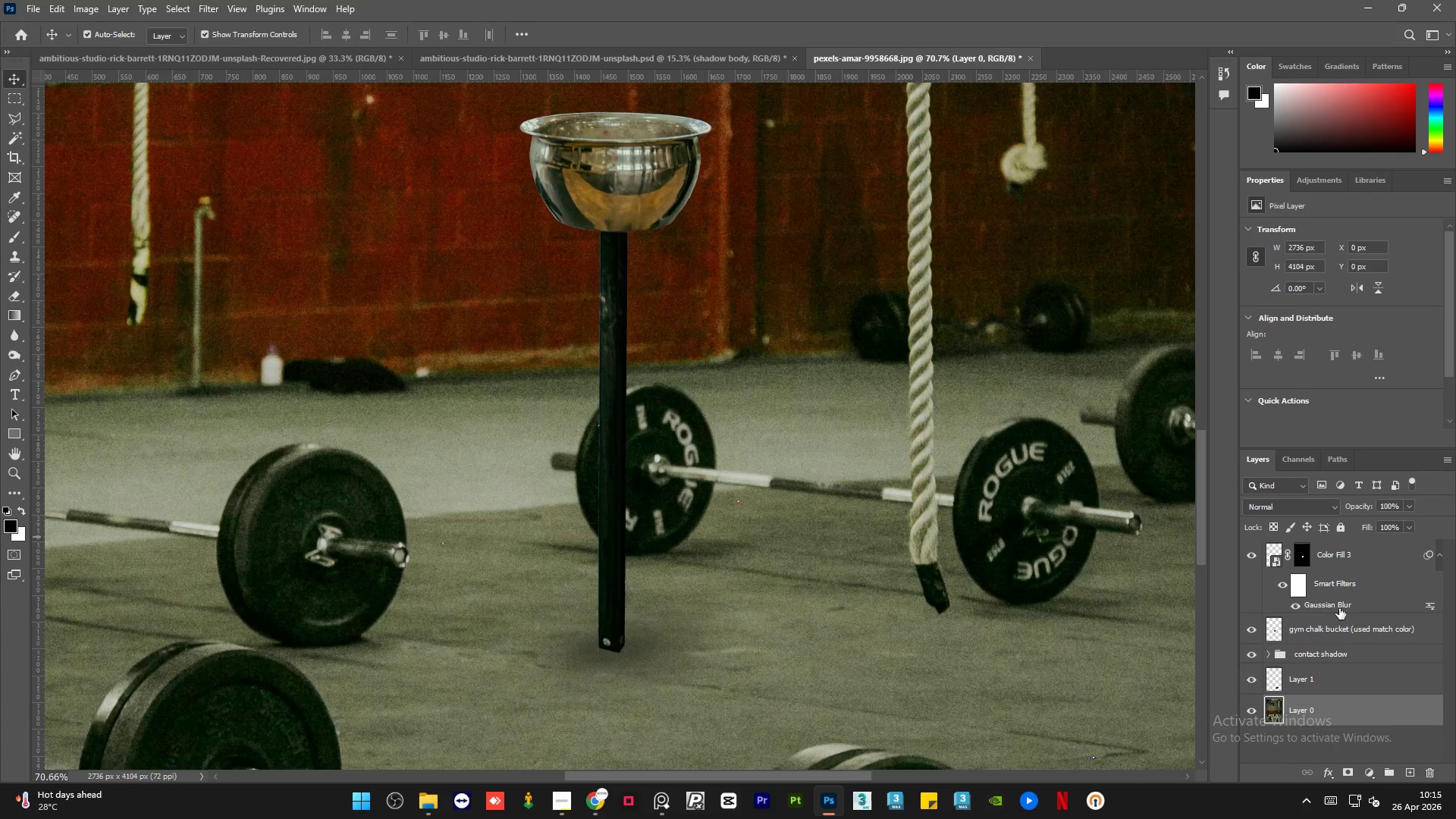 
left_click([1376, 550])
 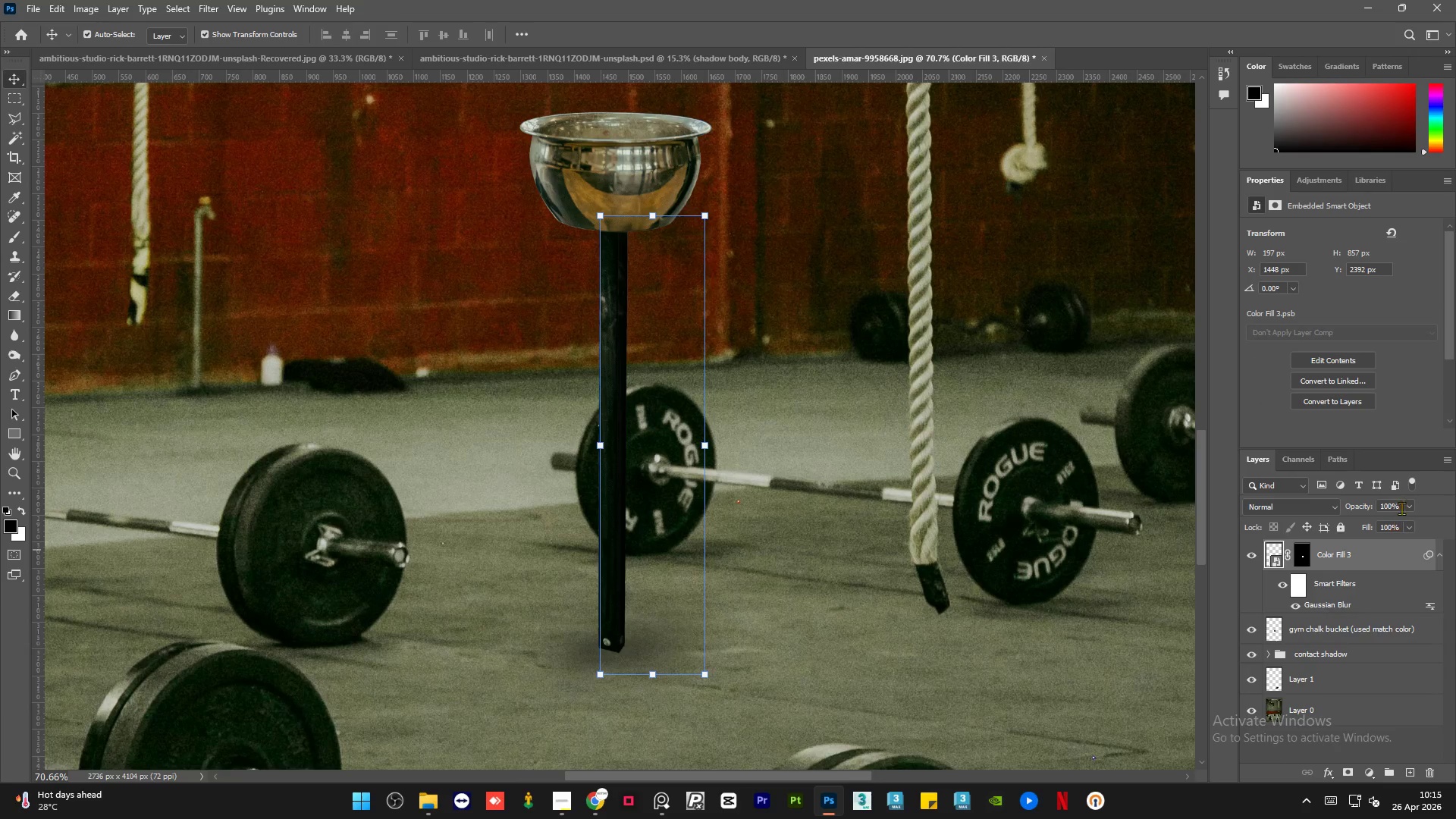 
left_click([1407, 505])
 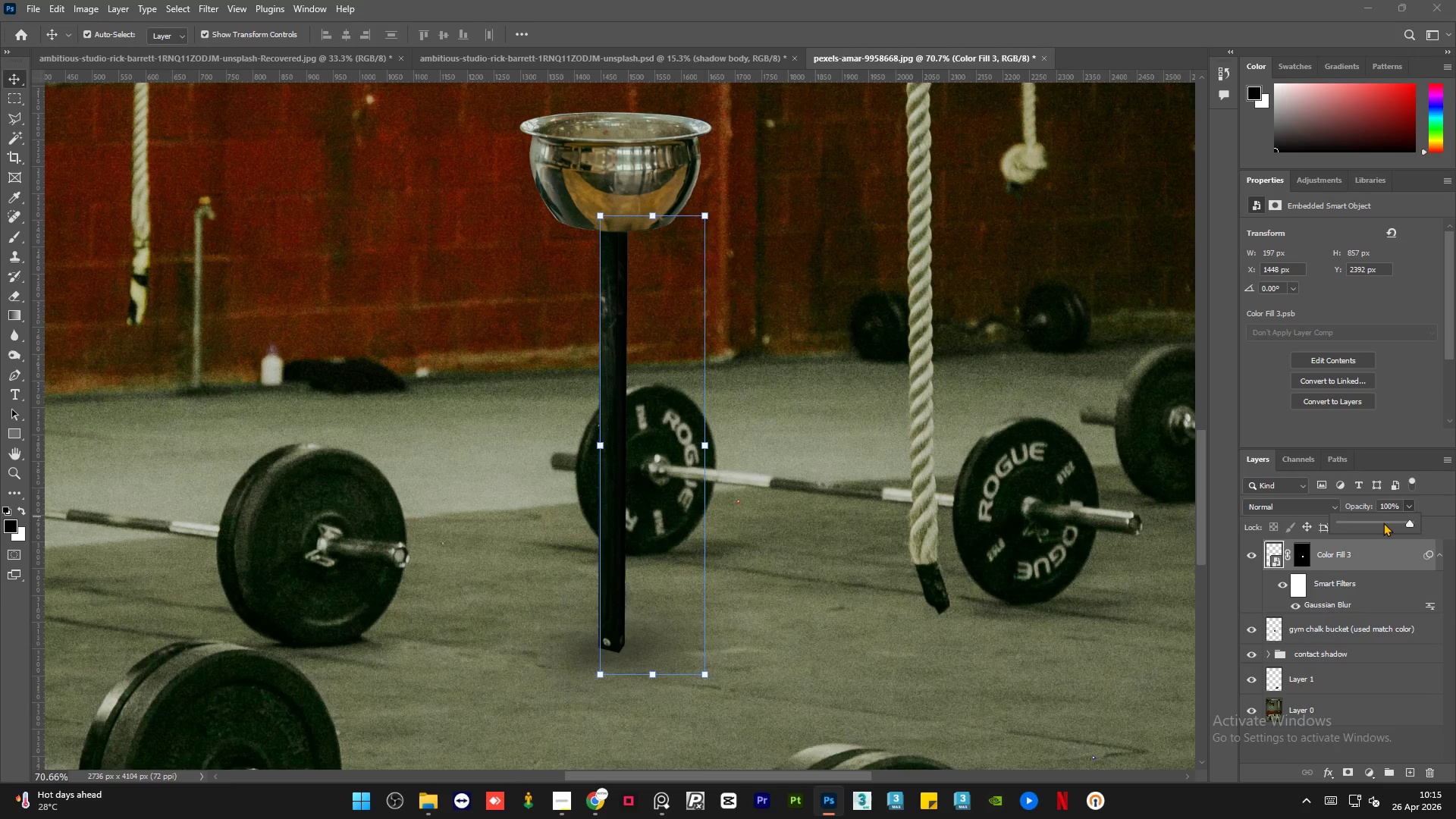 
left_click([1383, 522])
 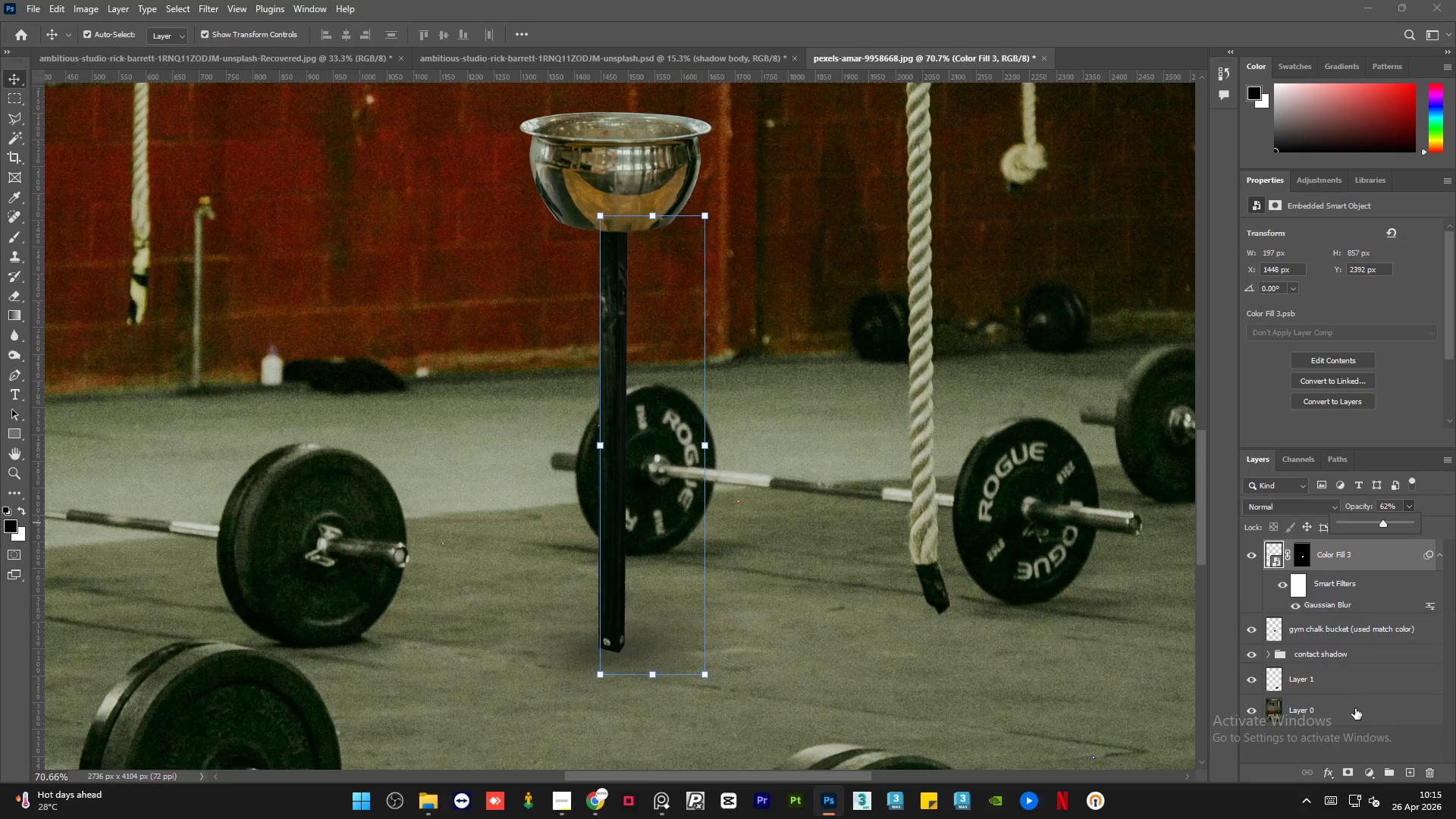 
left_click([1351, 735])
 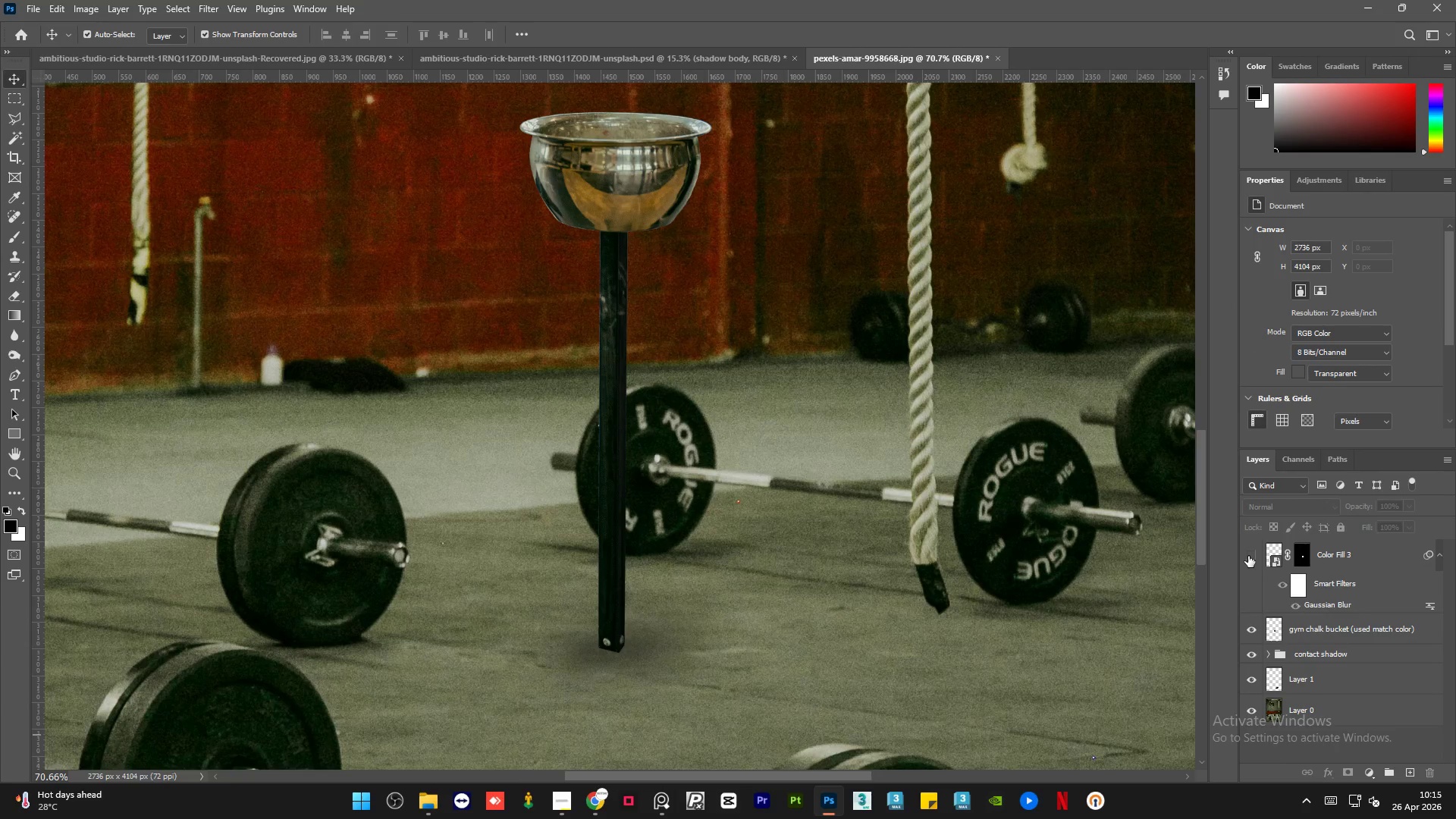 
double_click([1248, 556])
 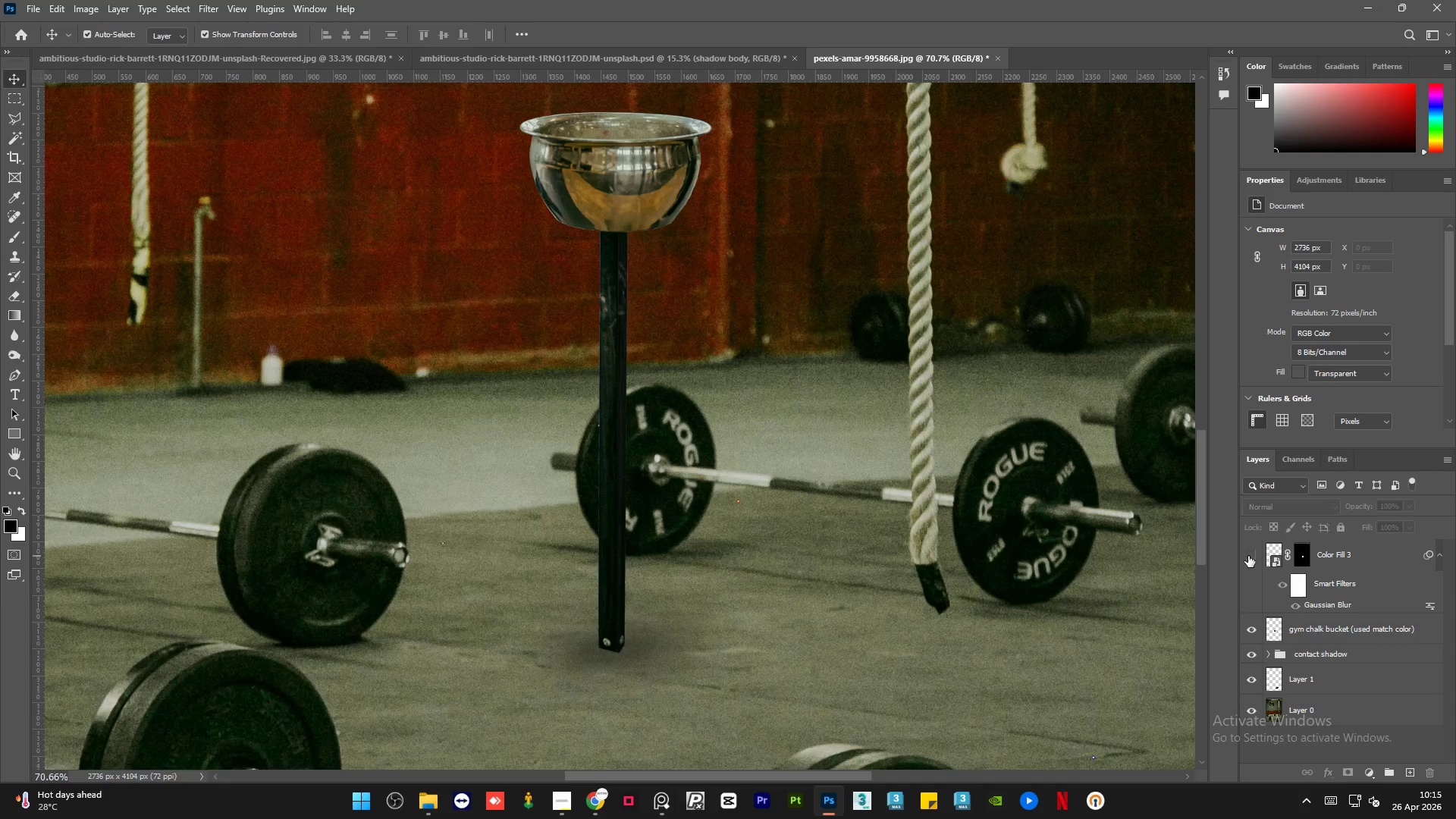 
double_click([1248, 556])
 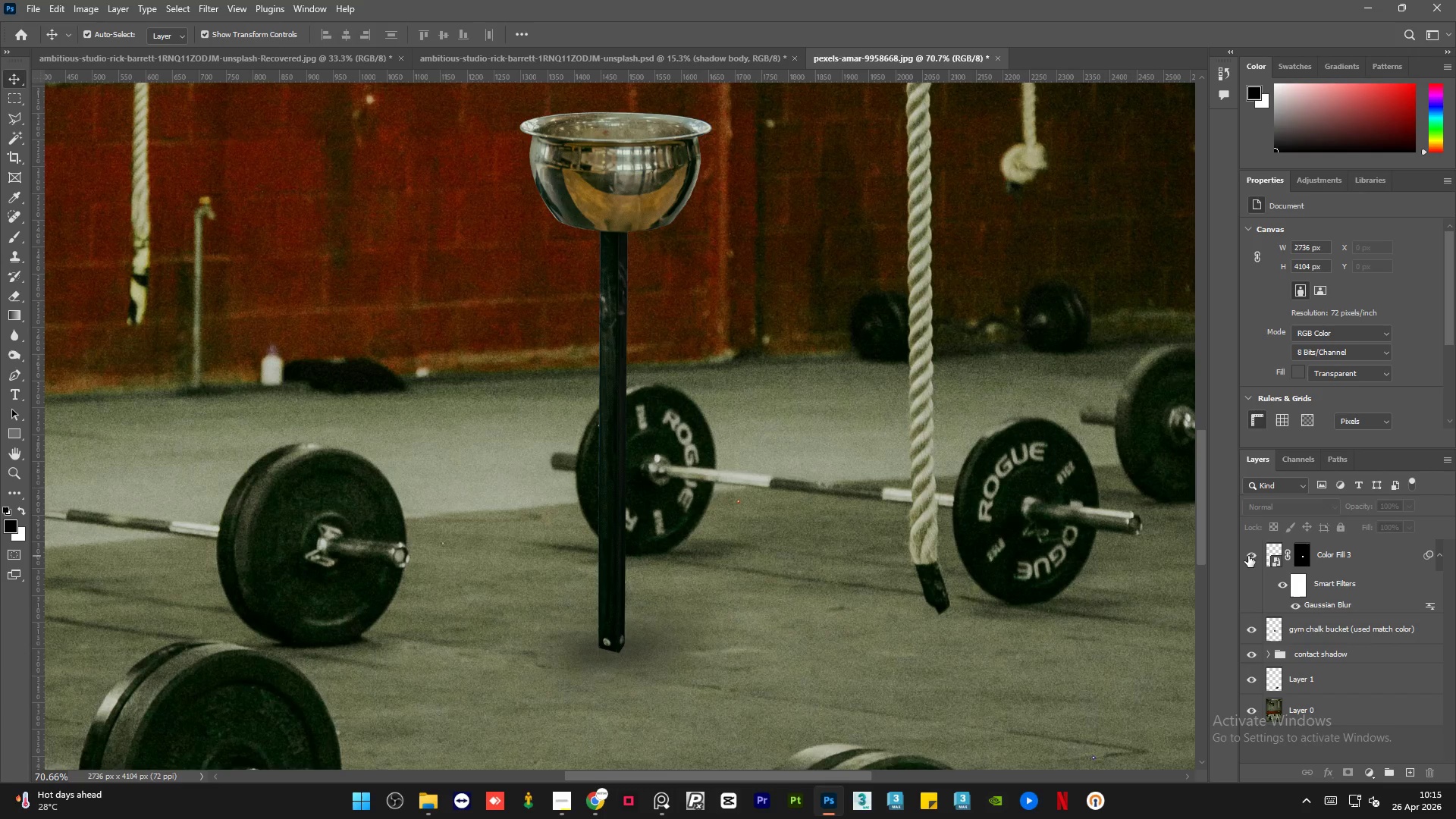 
left_click([1248, 556])
 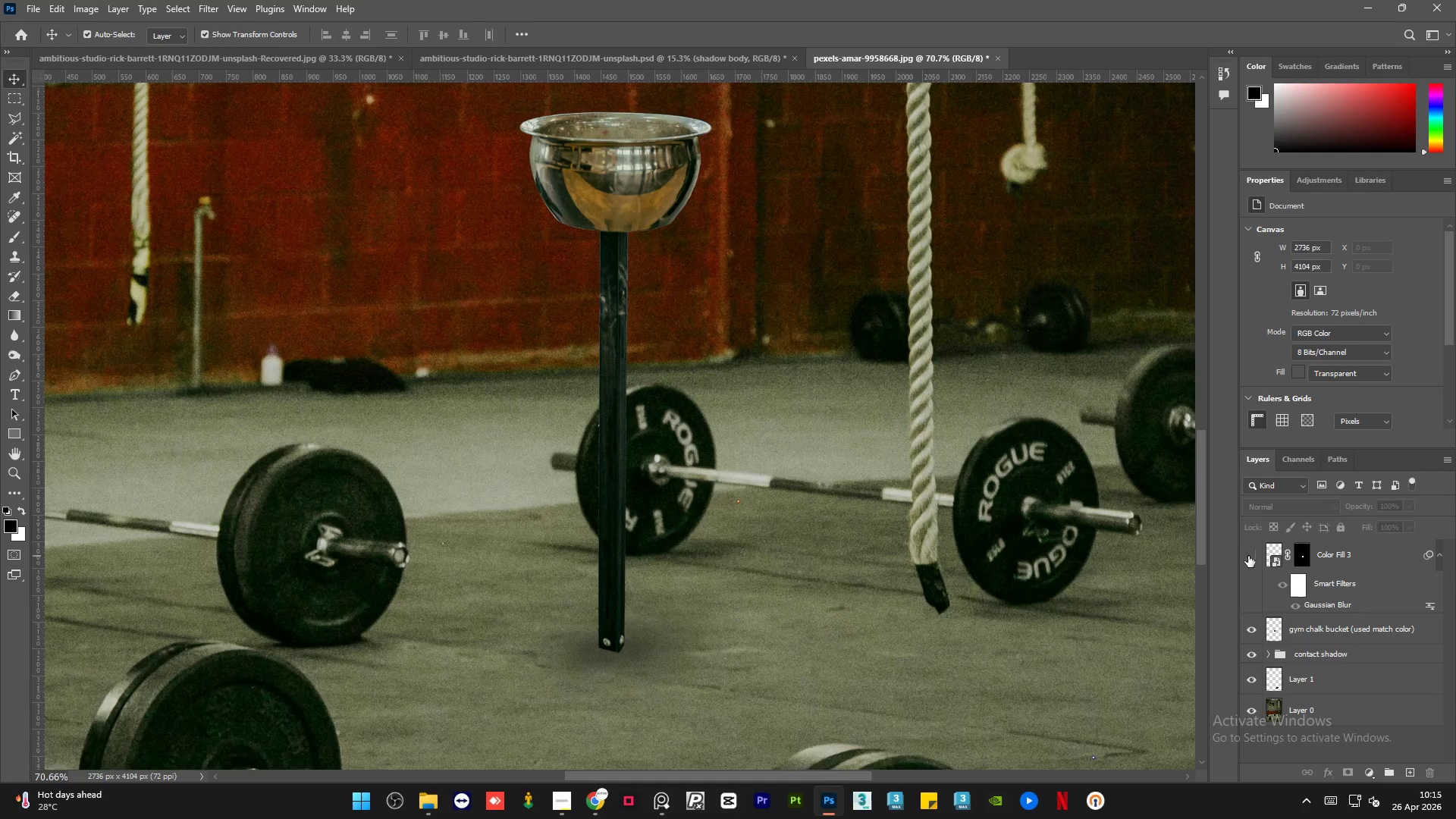 
left_click([1248, 556])
 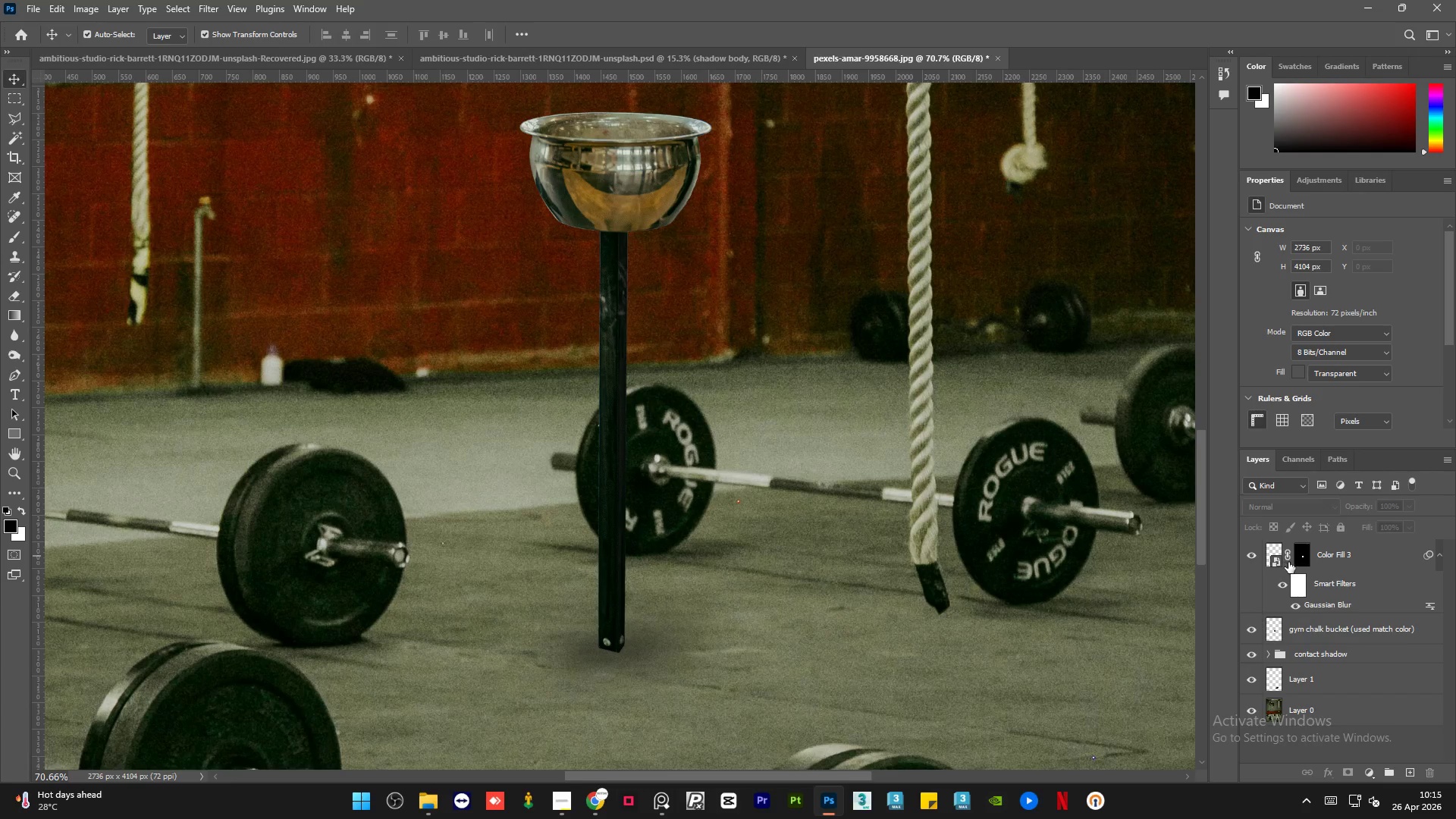 
left_click([1301, 562])
 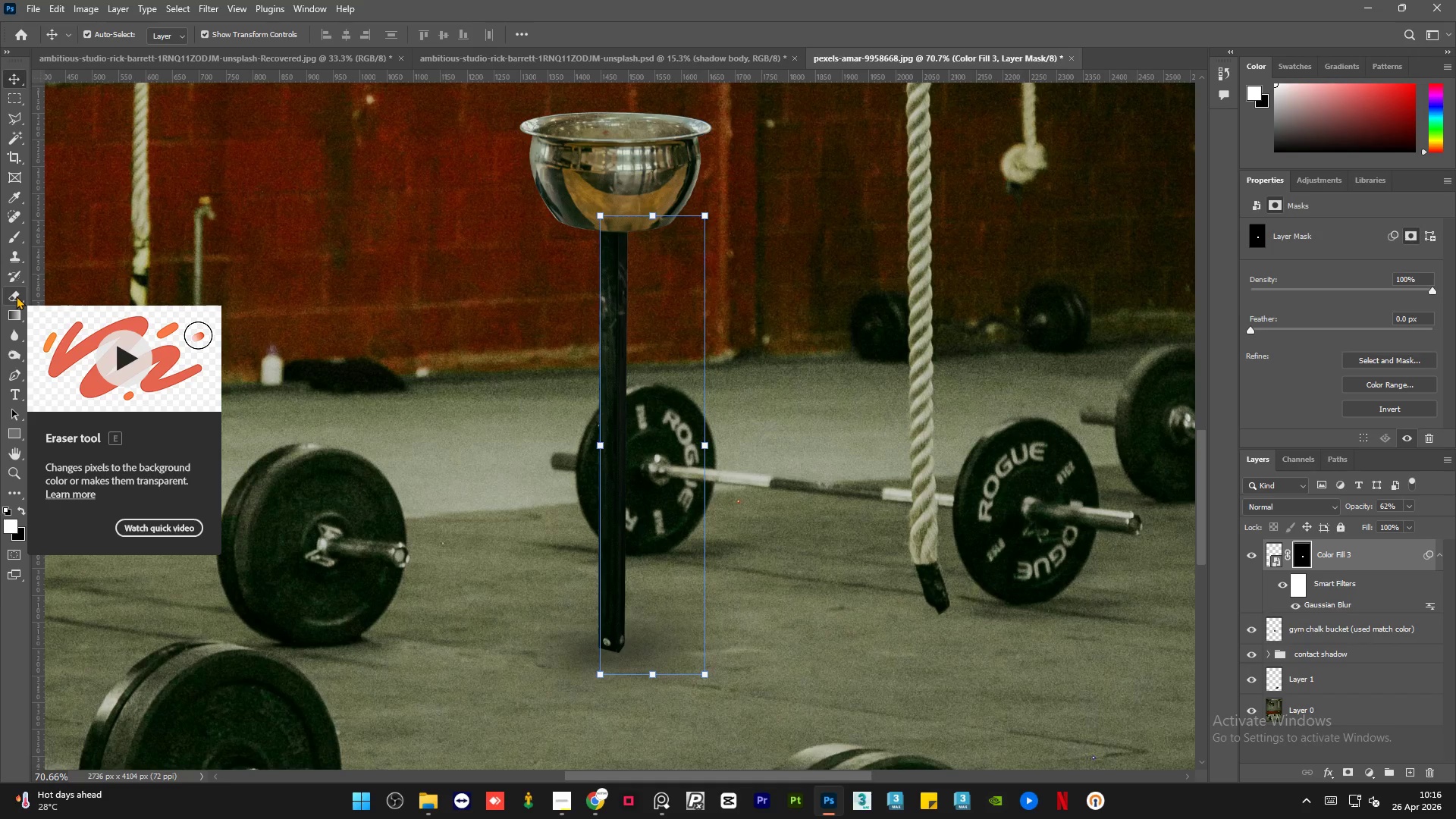 
wait(54.48)
 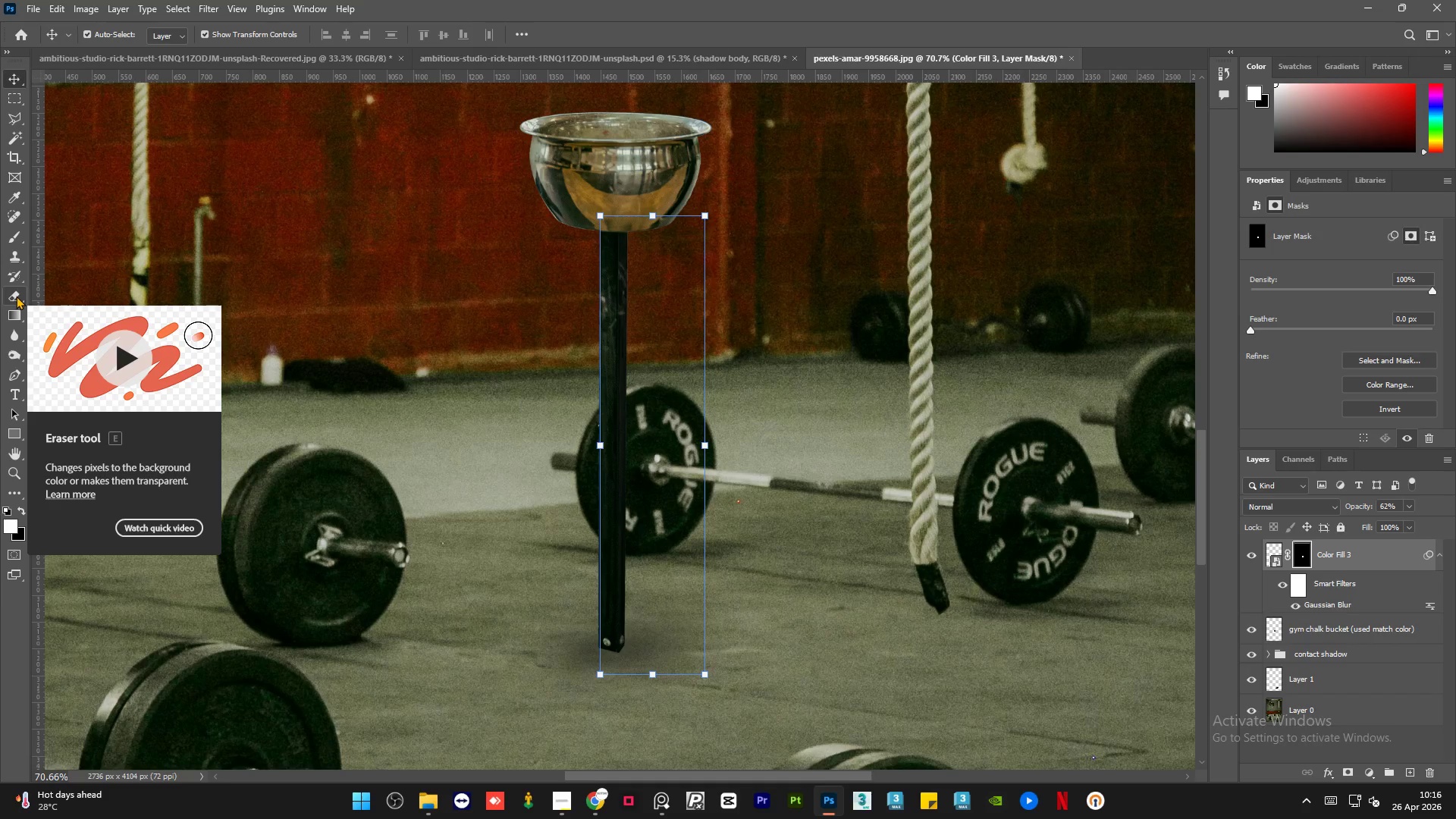 
left_click([472, 253])
 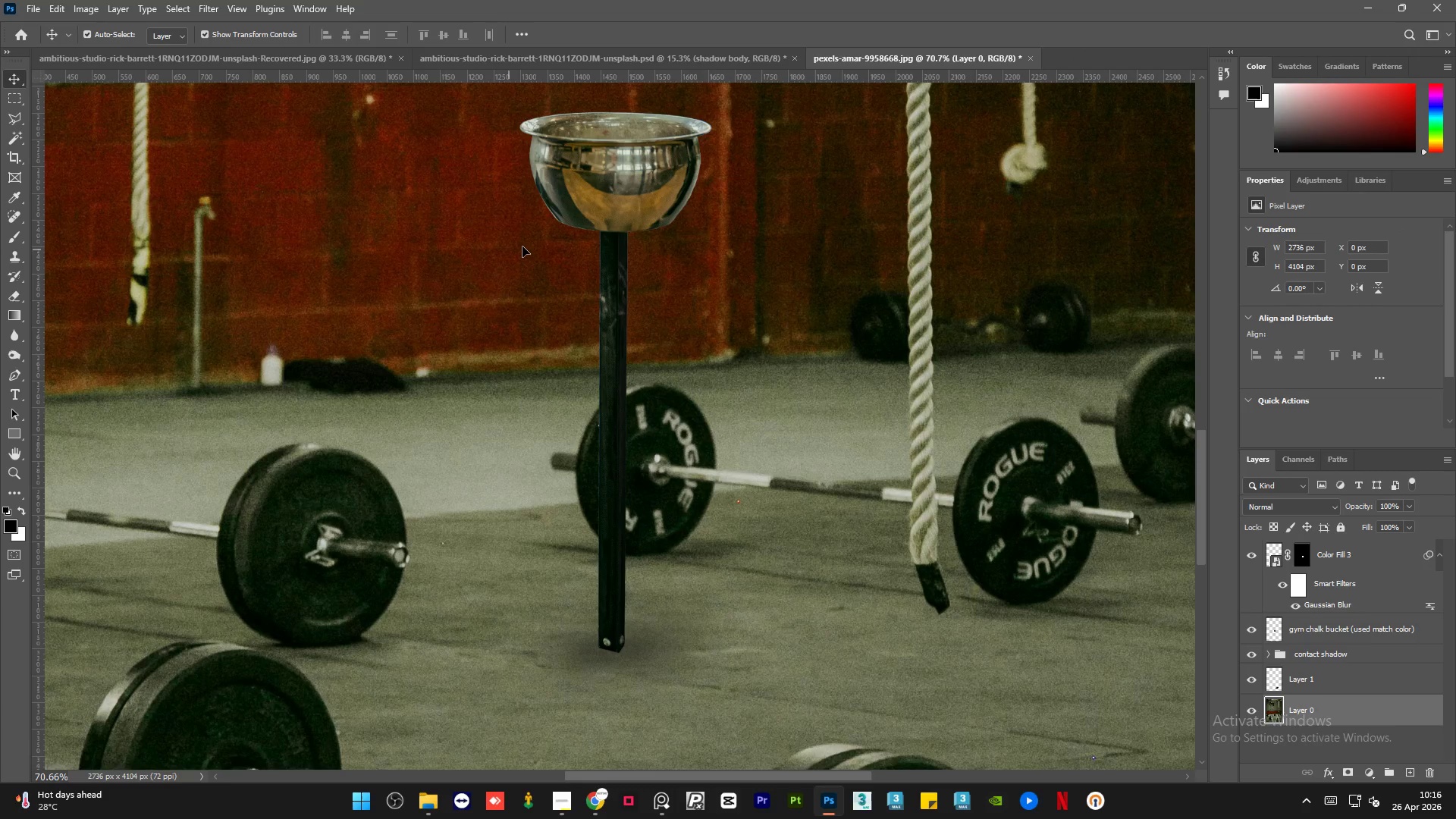 
hold_key(key=AltLeft, duration=1.56)
scroll: coordinate [620, 249], scroll_direction: up, amount: 8.0
 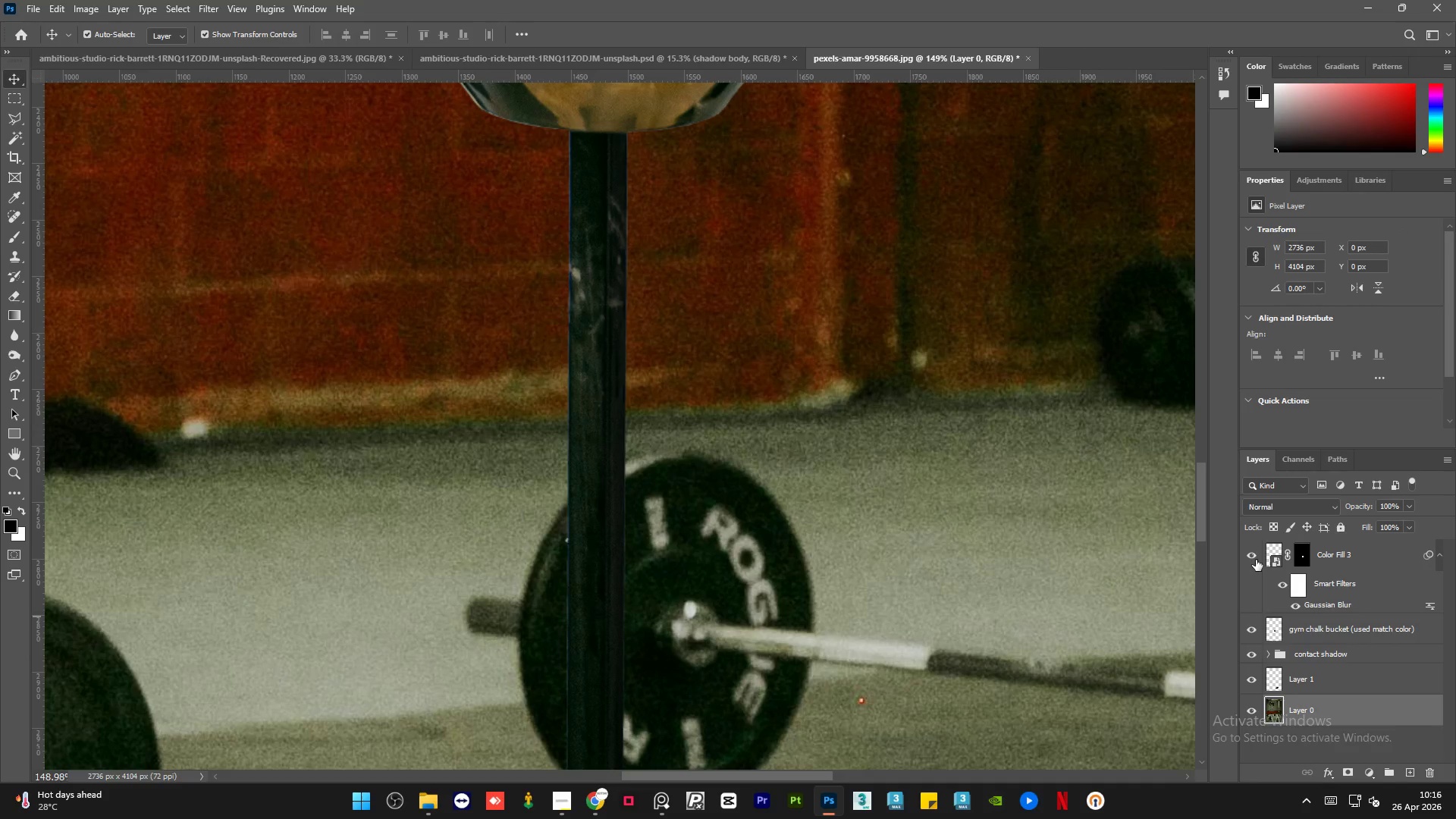 
left_click([1256, 560])
 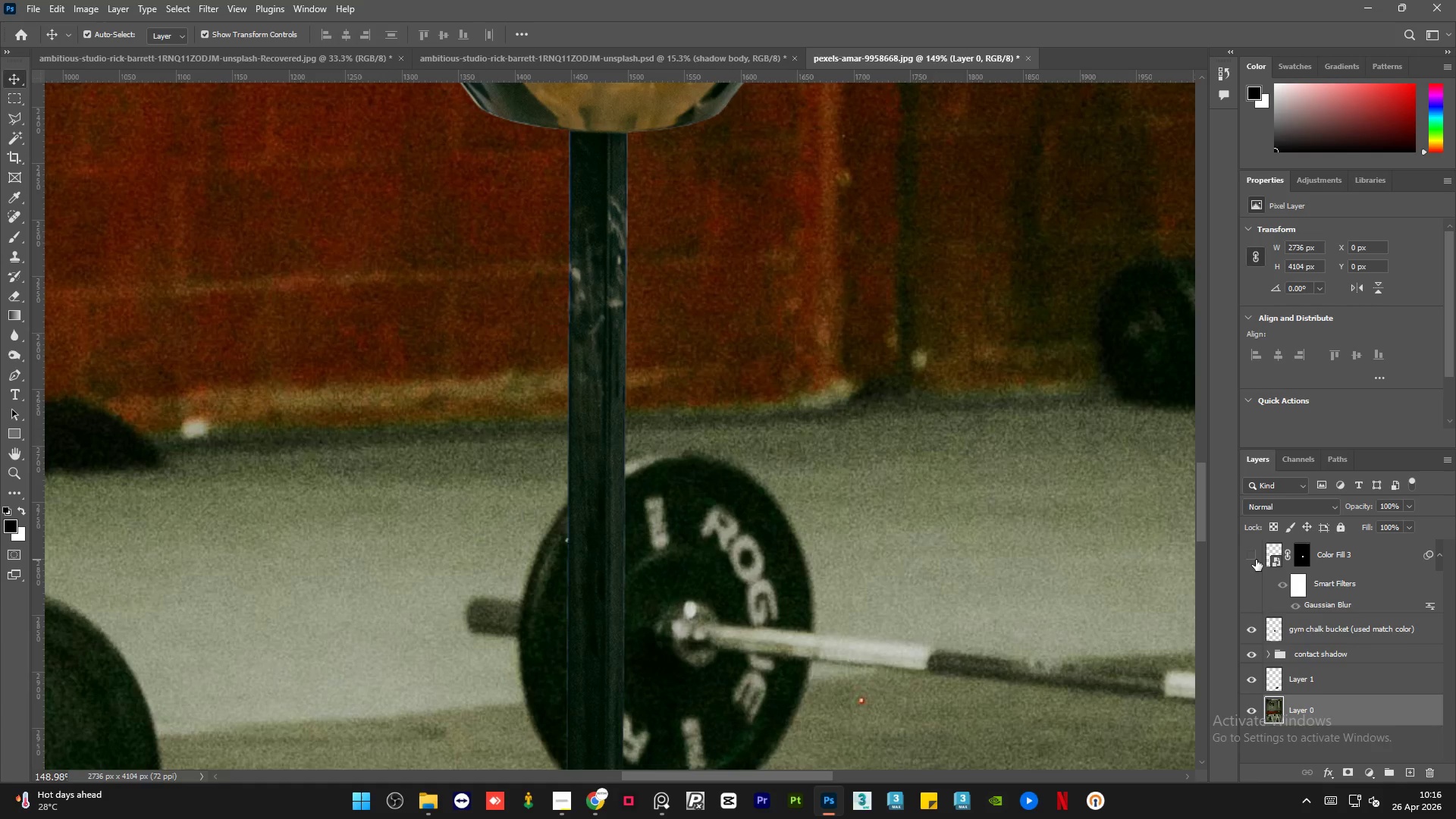 
left_click([1256, 560])
 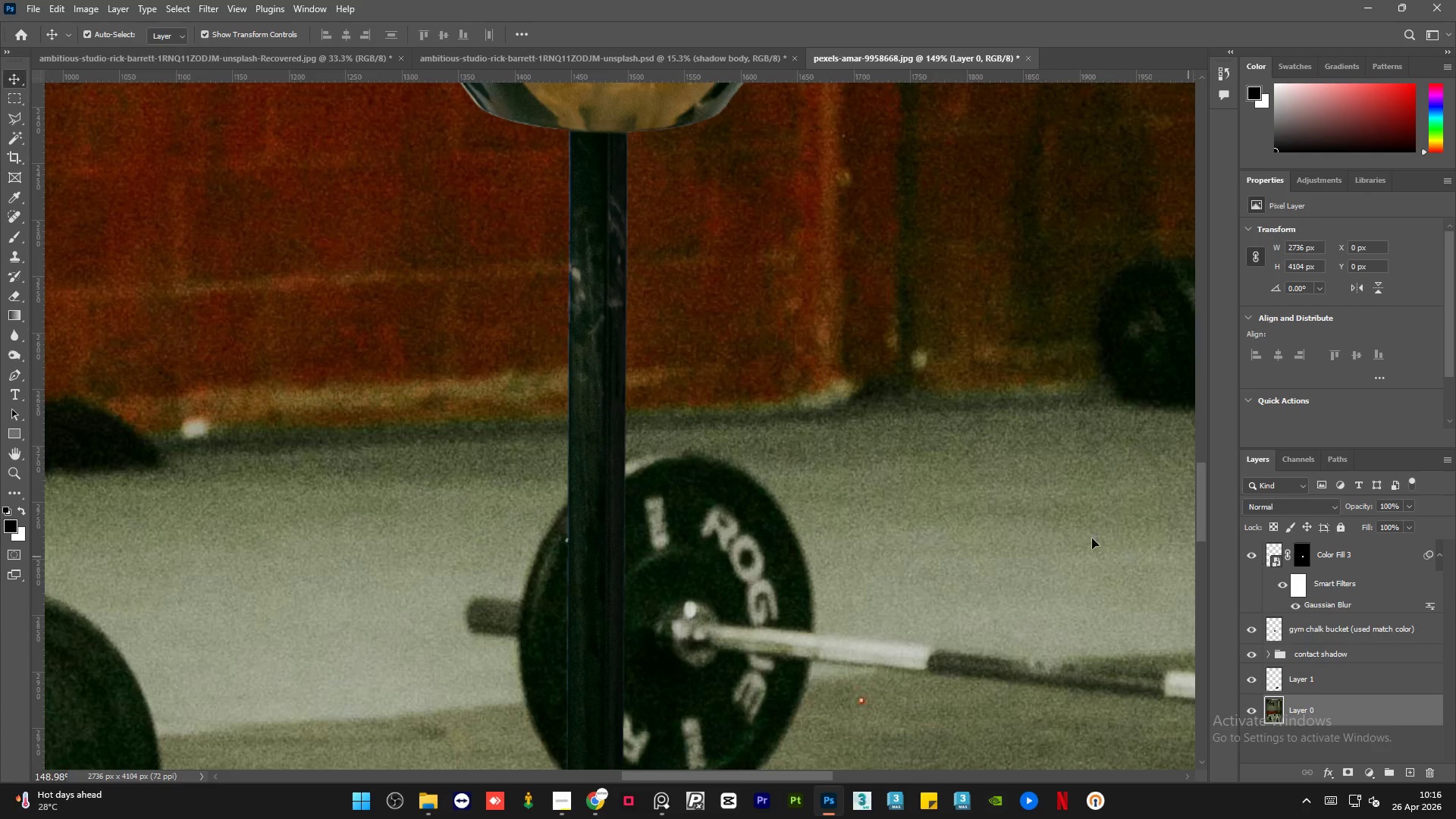 
hold_key(key=AltLeft, duration=2.31)
scroll: coordinate [674, 436], scroll_direction: down, amount: 14.0
 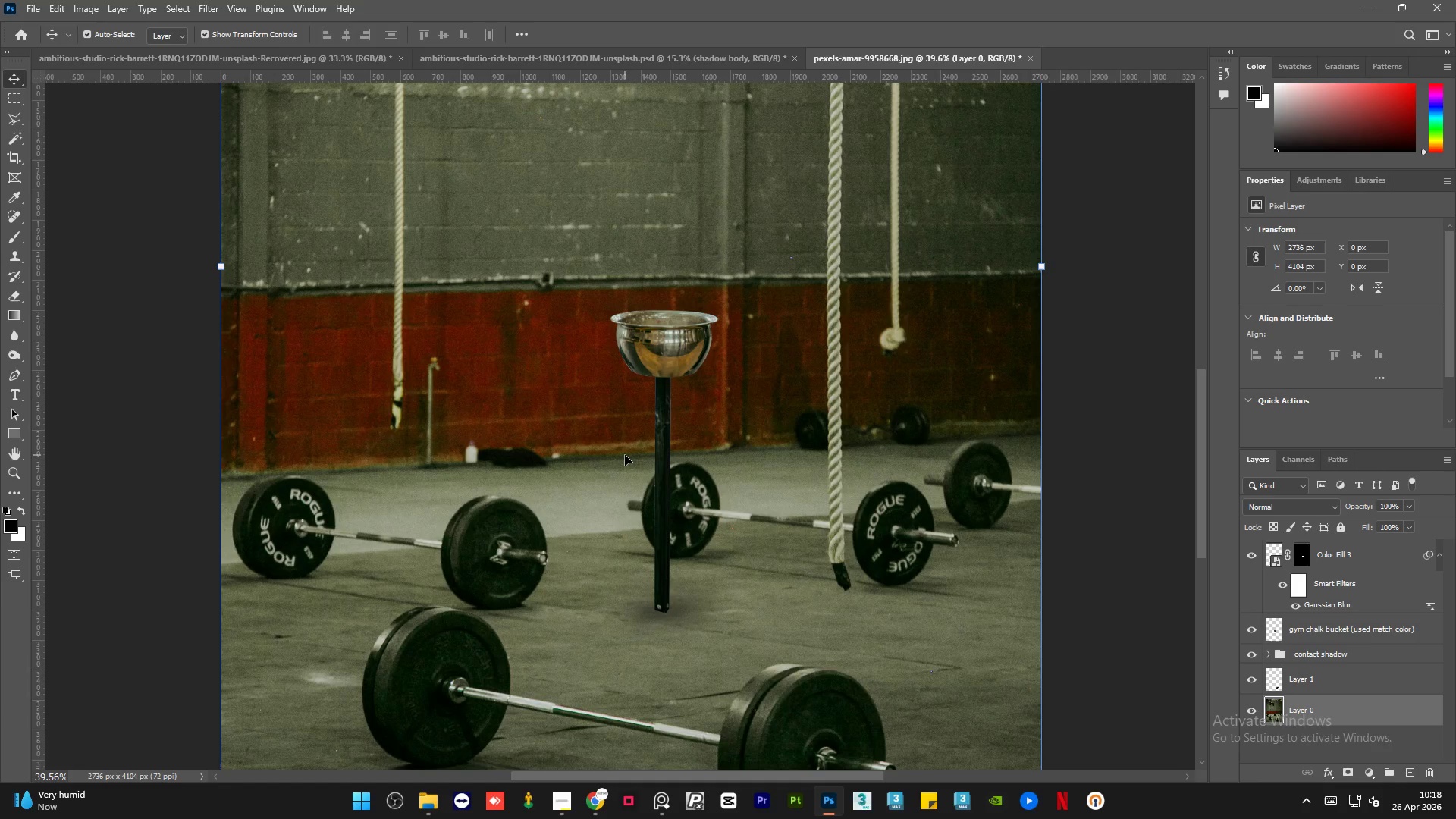 
wait(65.9)
 